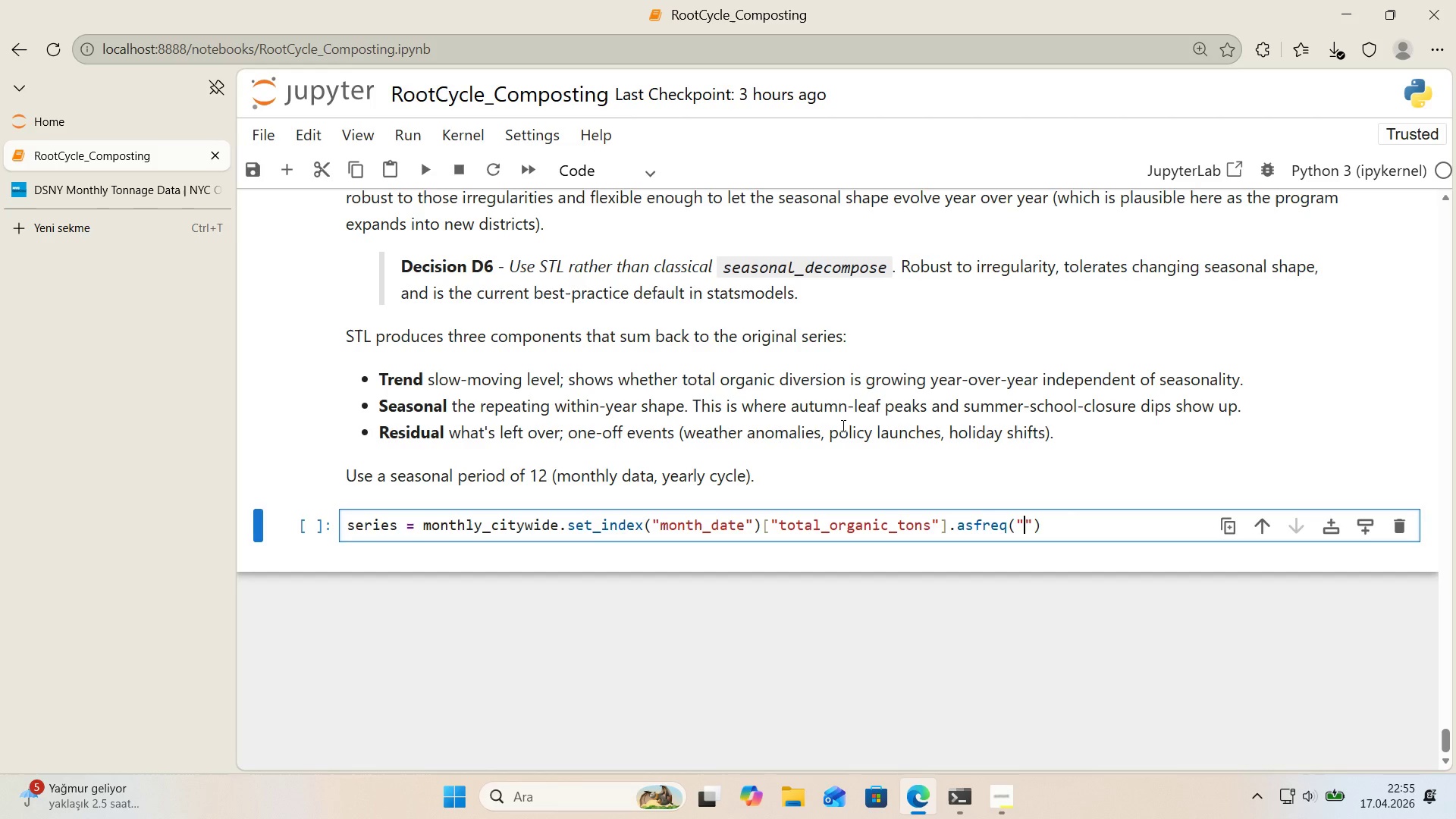 
key(ArrowLeft)
 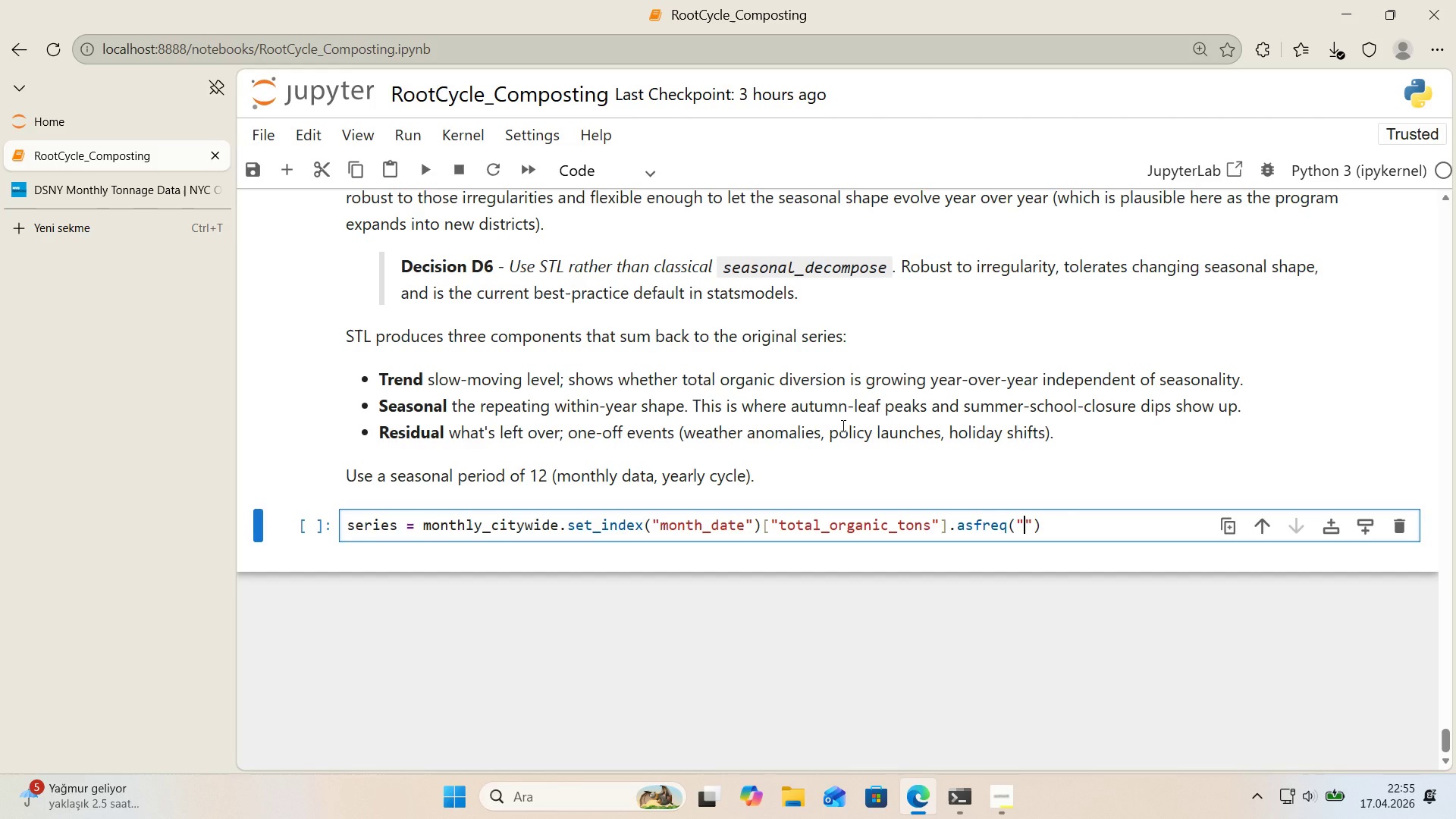 
type(MS)
 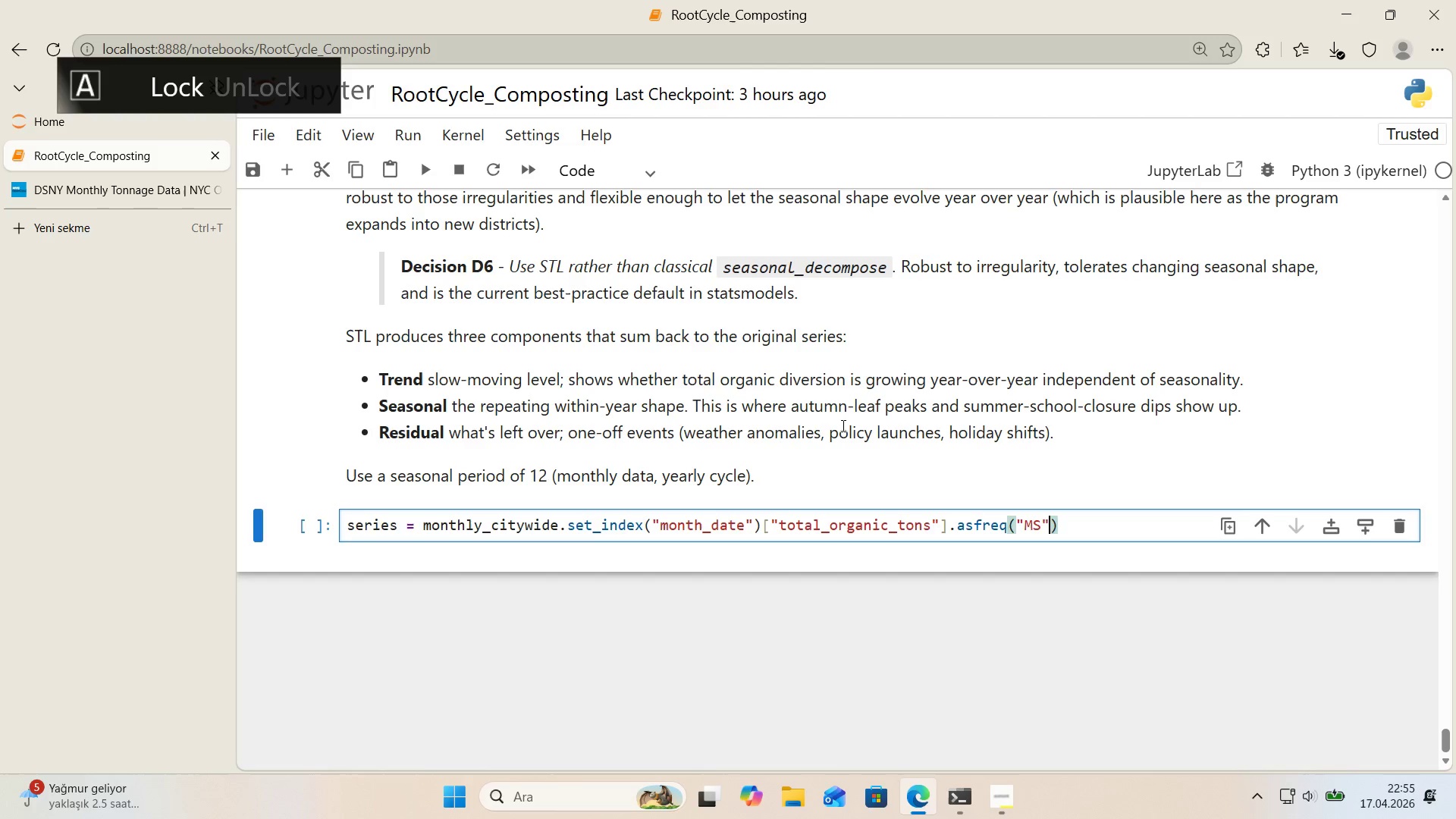 
key(ArrowRight)
 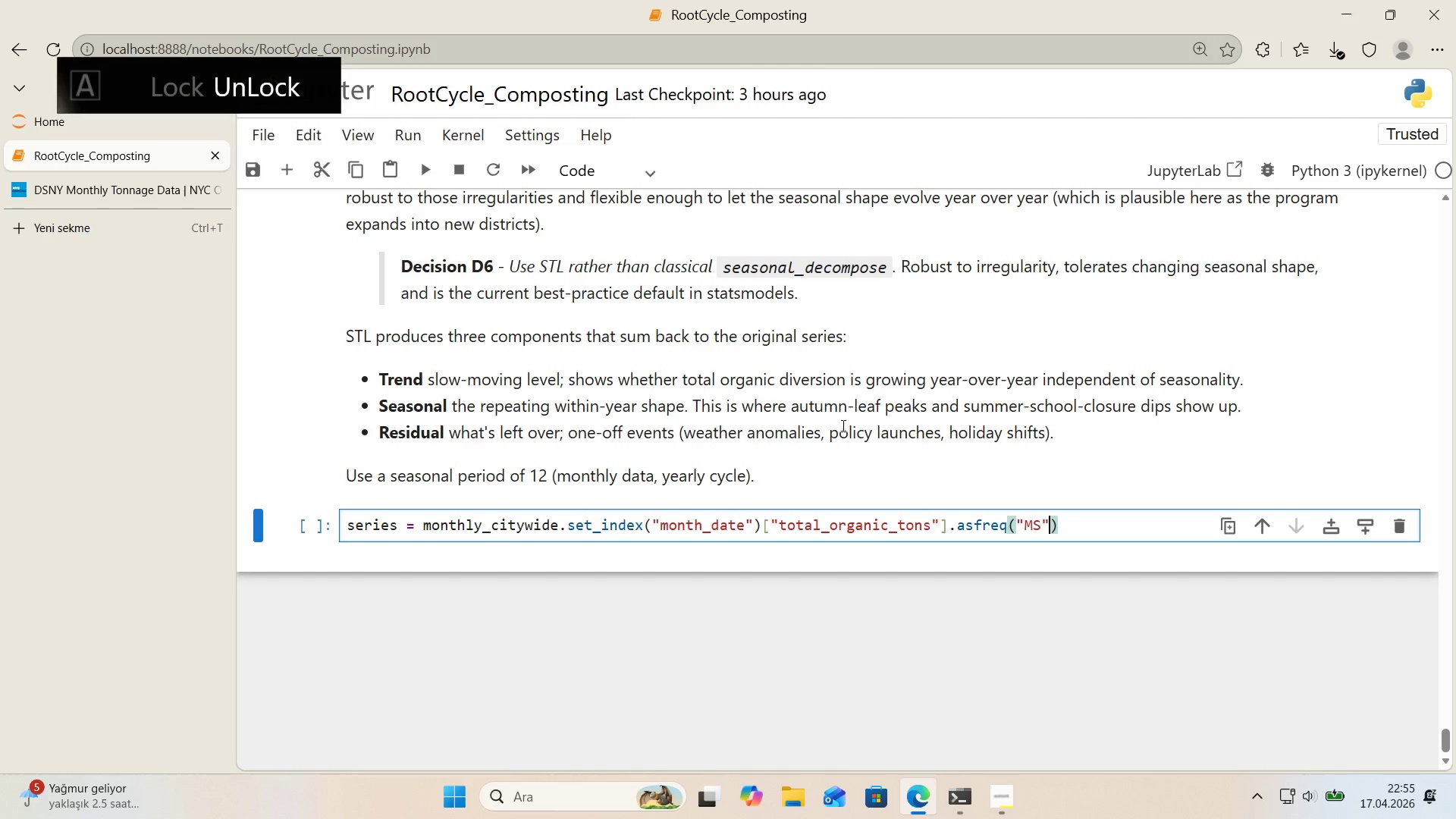 
key(ArrowRight)
 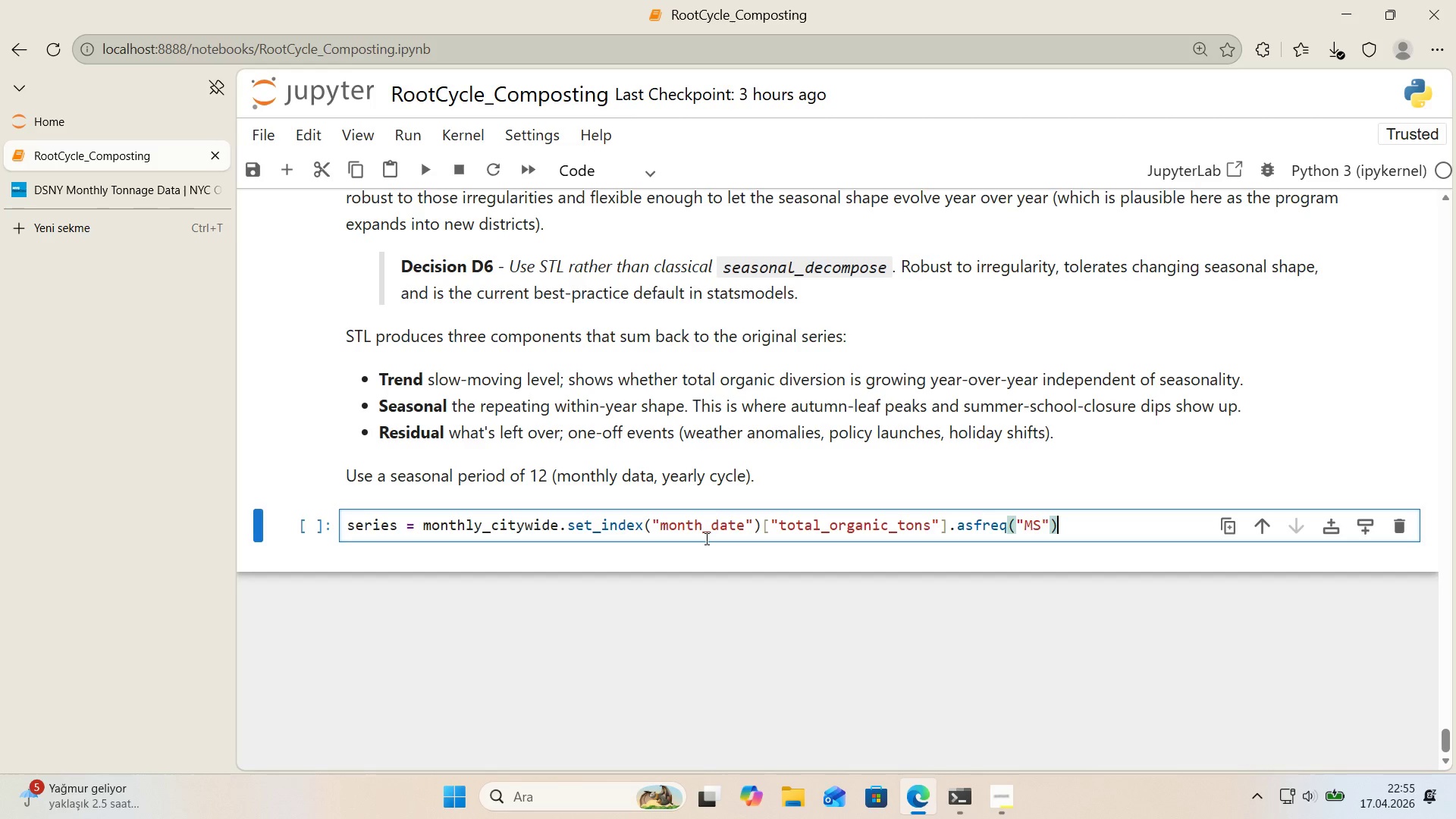 
wait(23.06)
 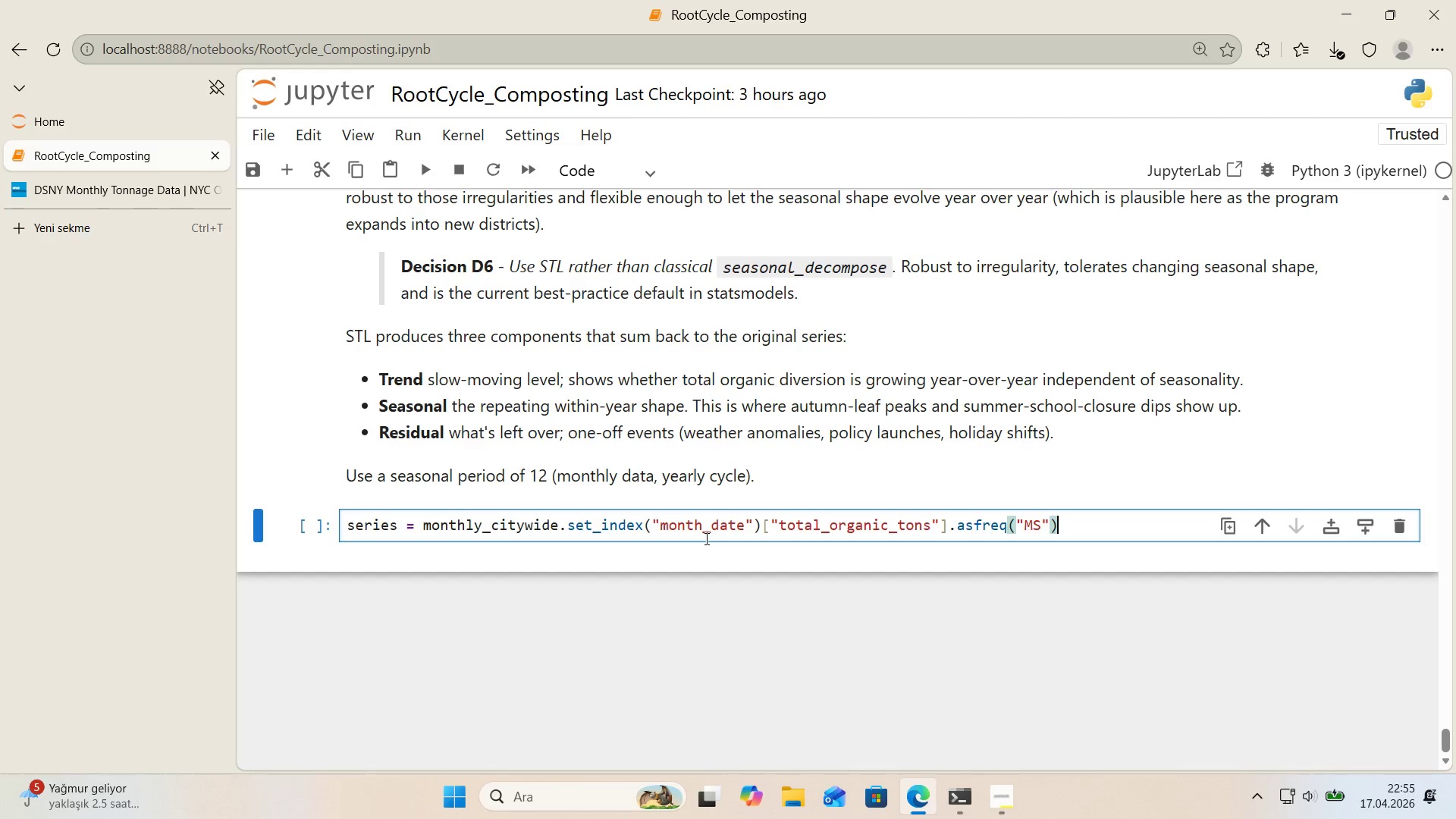 
left_click([1111, 518])
 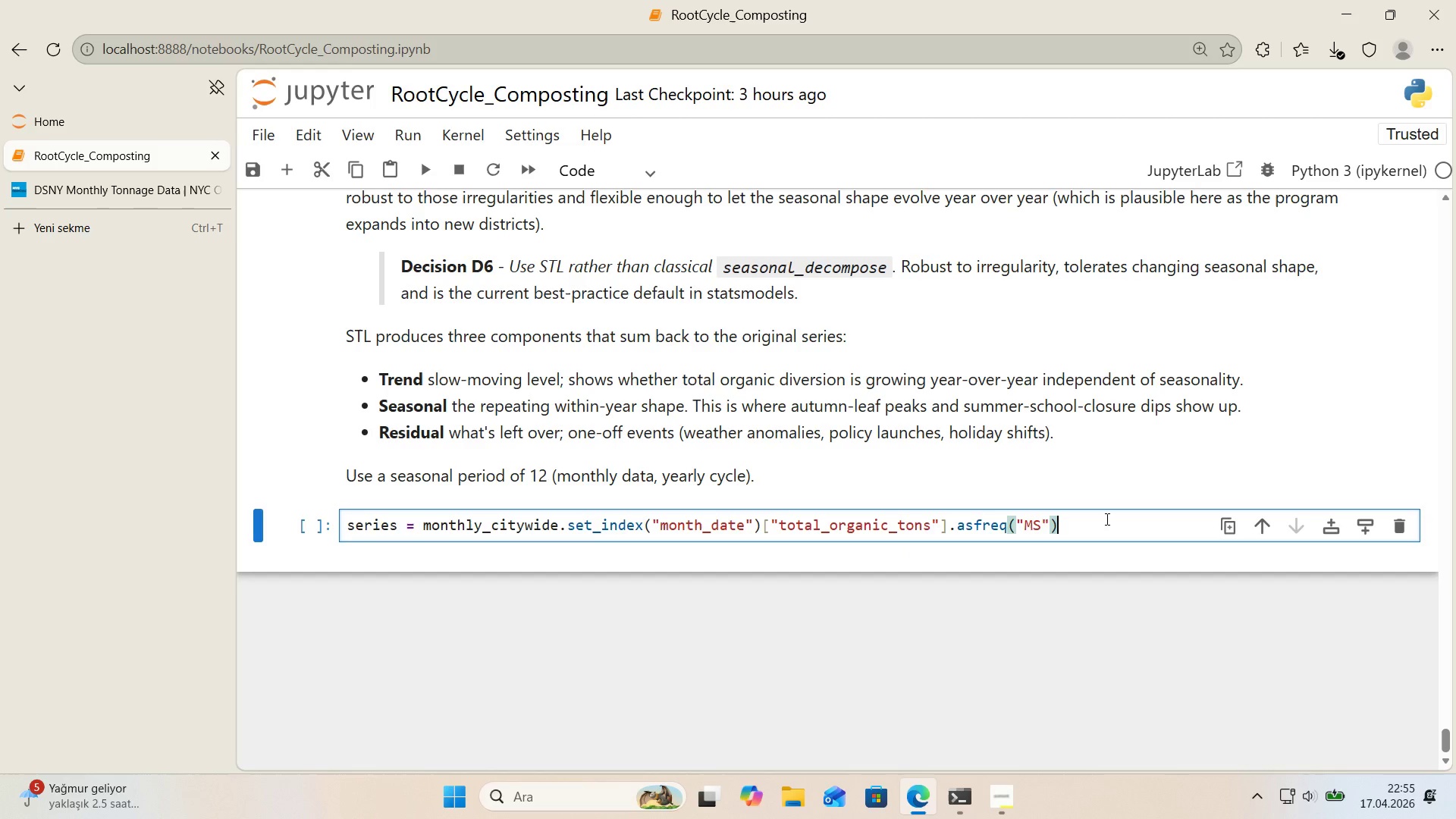 
left_click([1106, 519])
 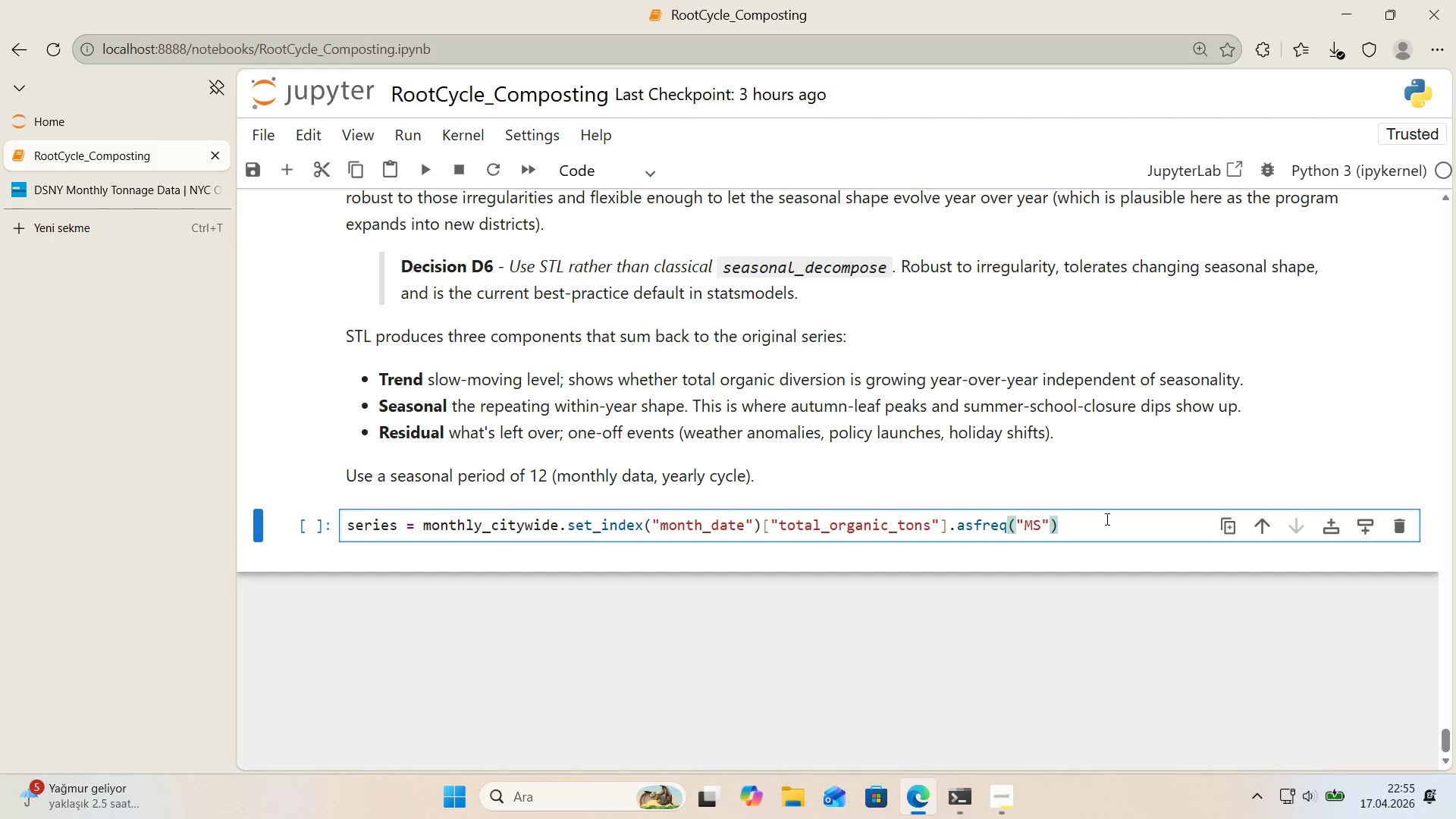 
key(Enter)
 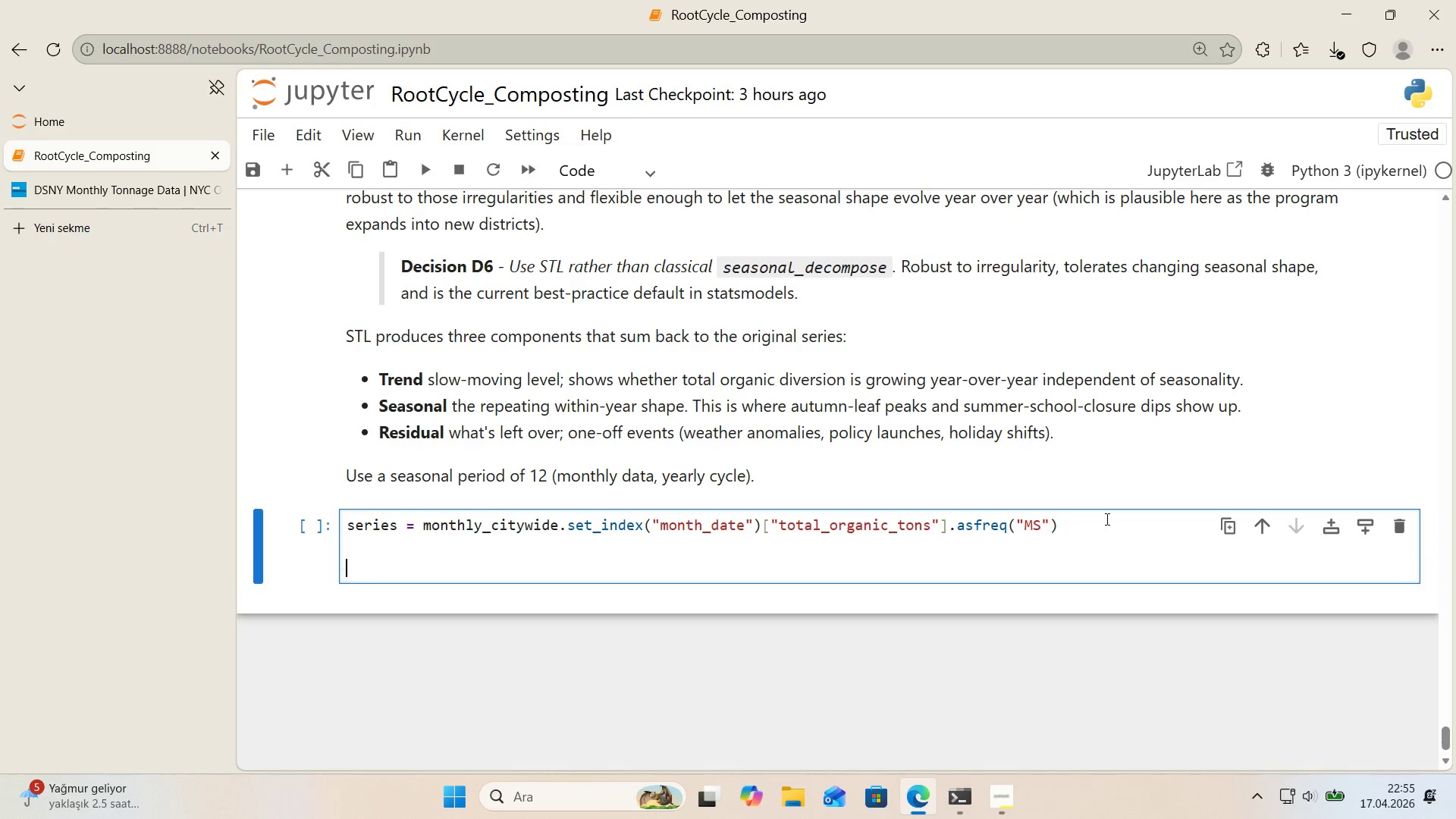 
key(Enter)
 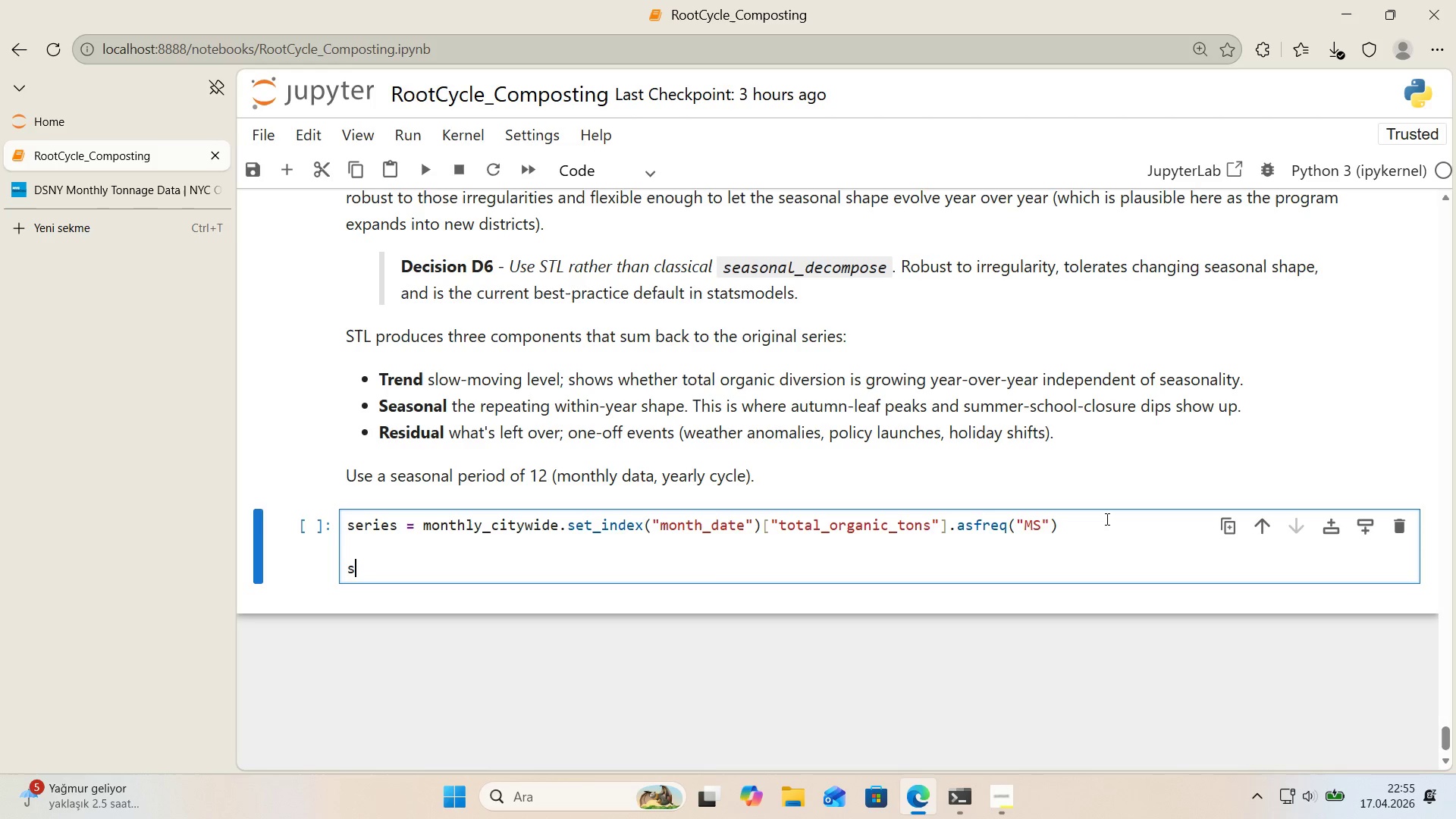 
type(stl_result ) STL*()
 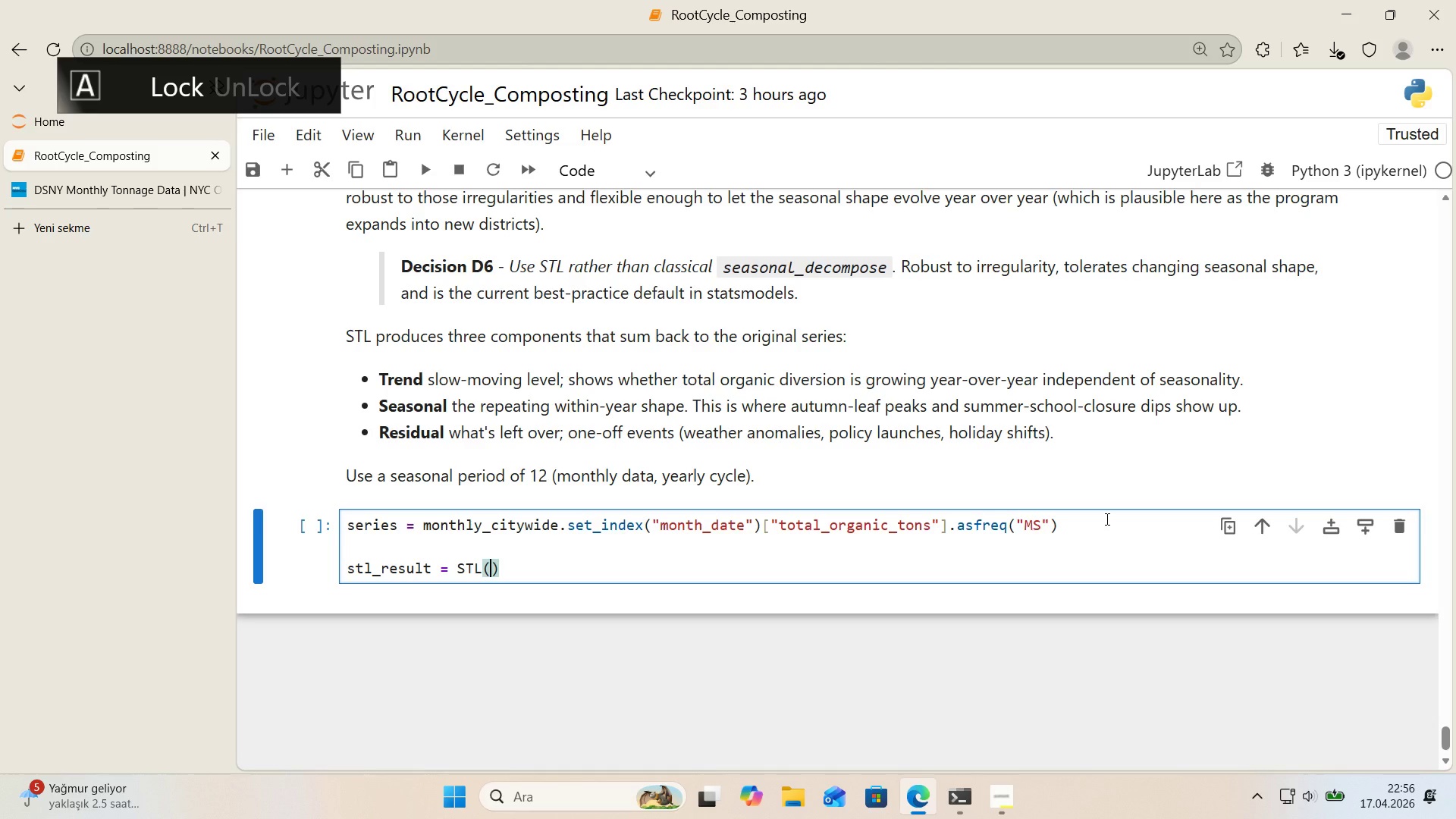 
 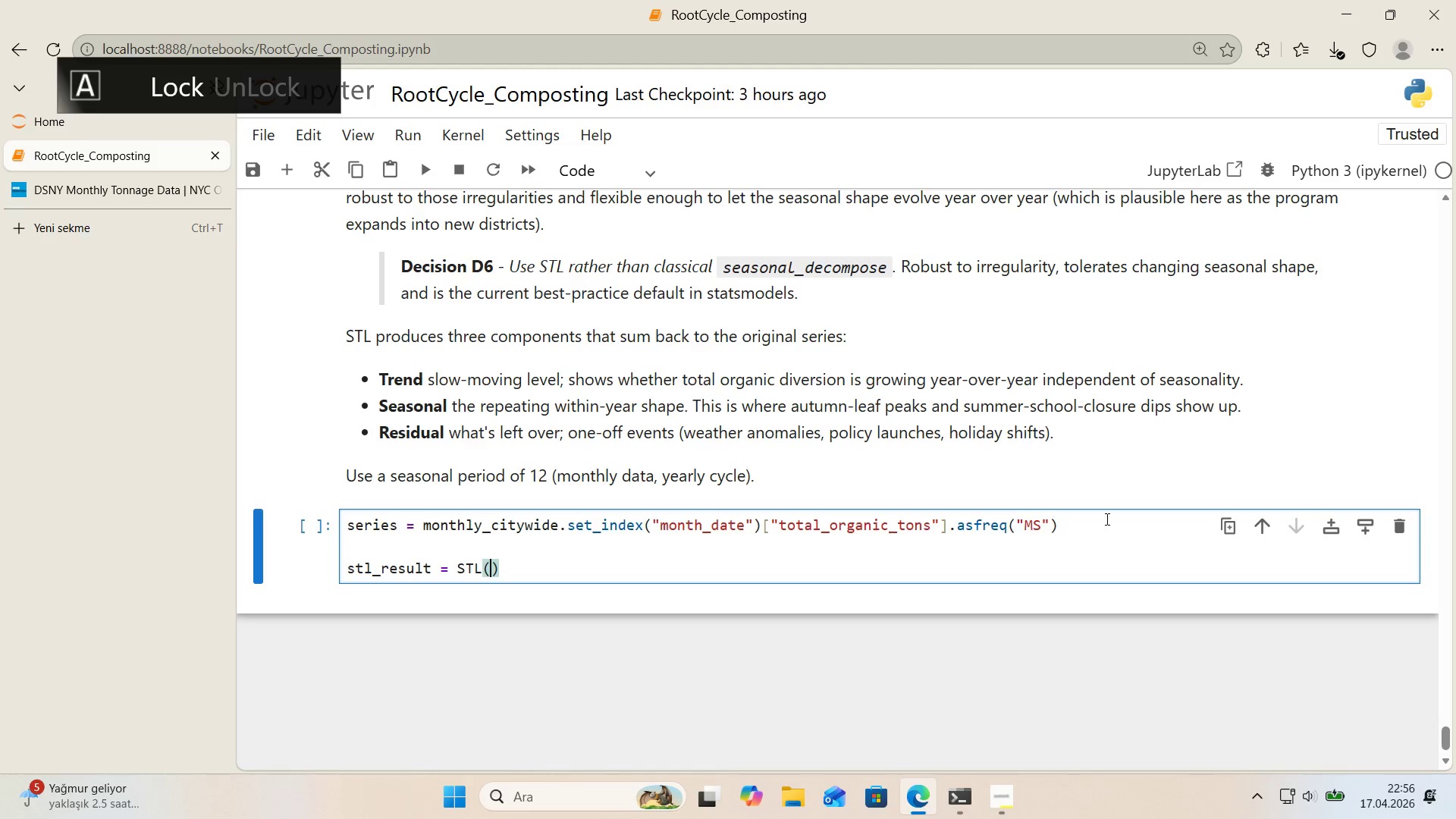 
key(ArrowLeft)
 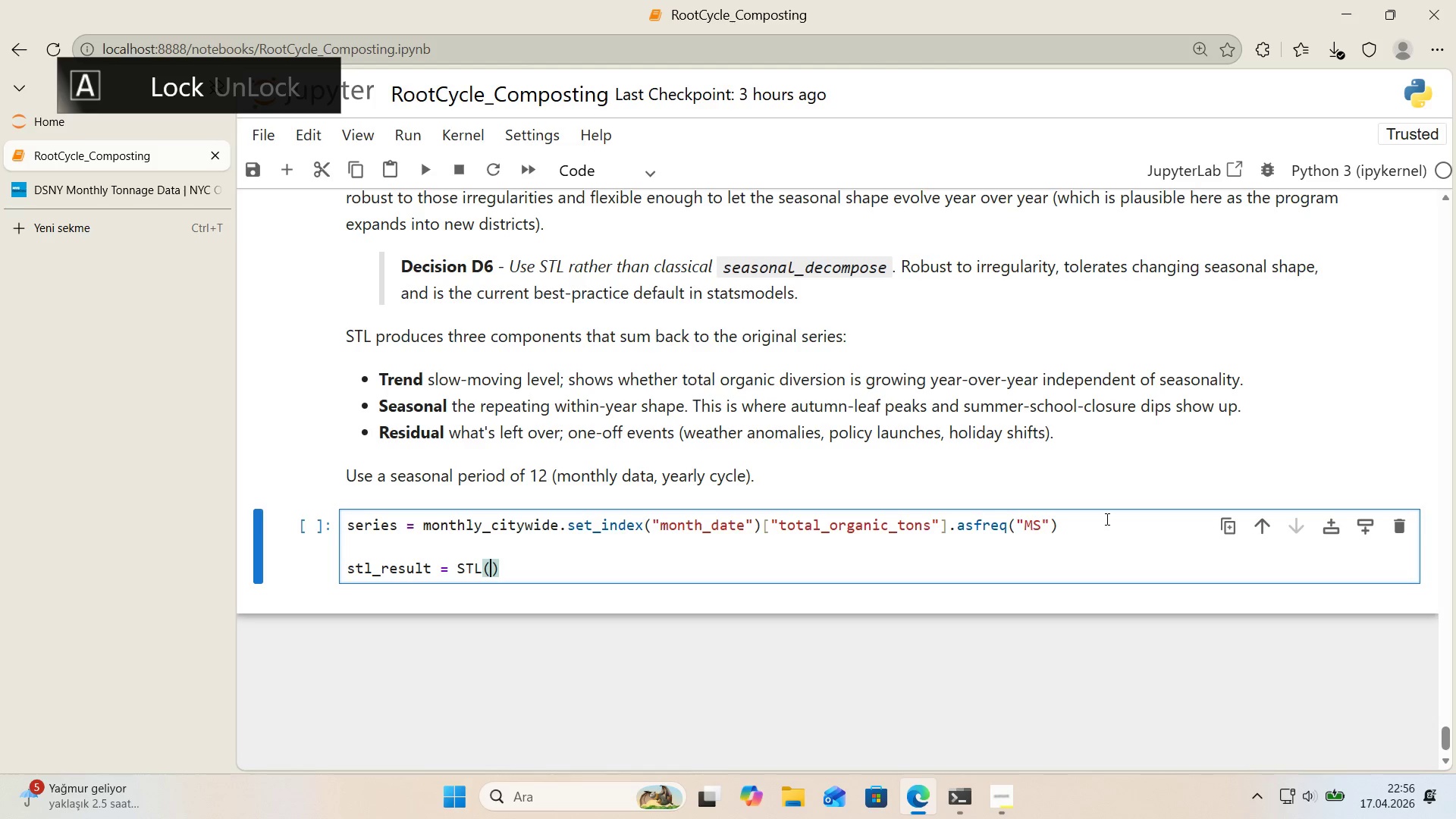 
key(CapsLock)
 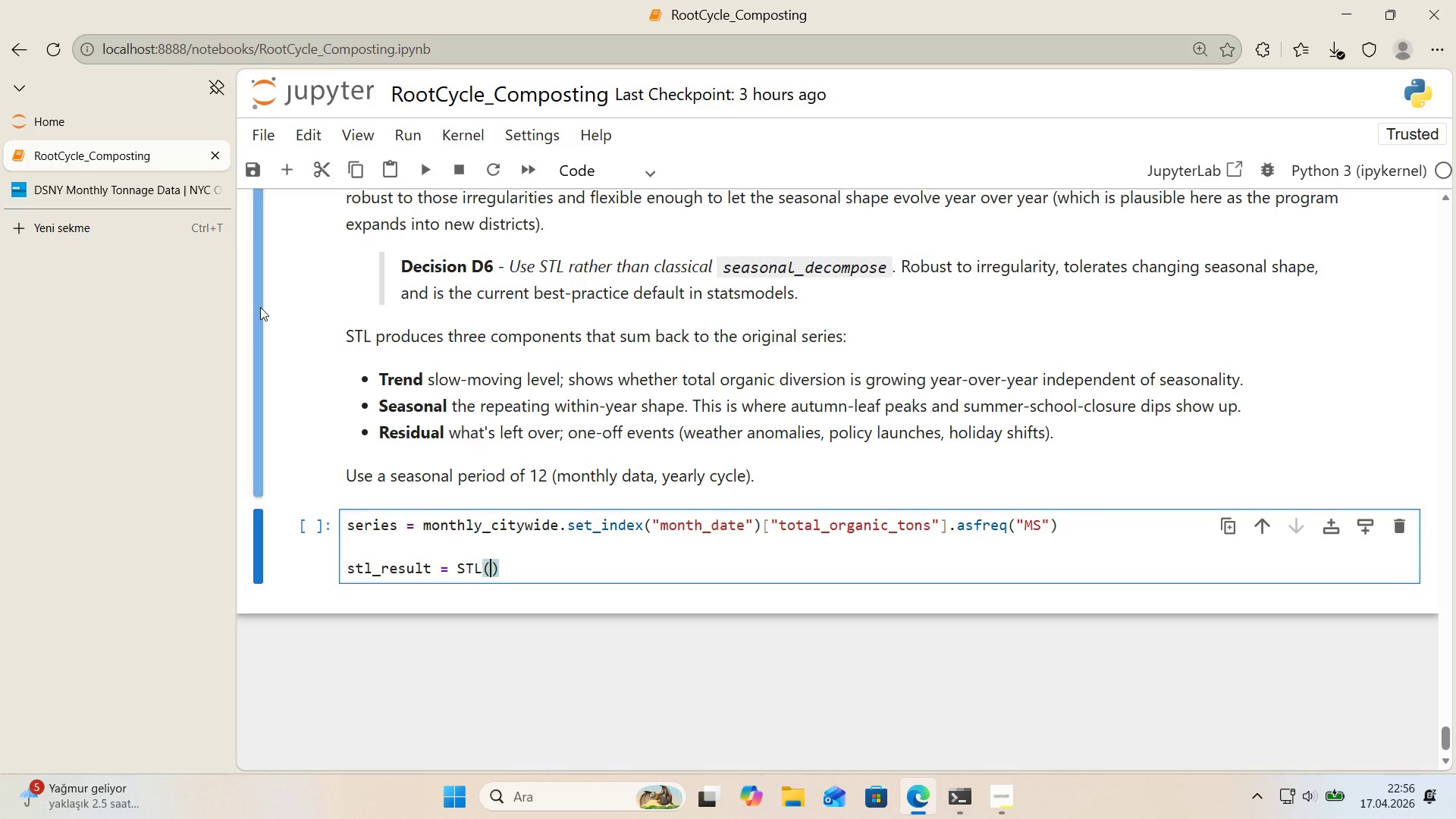 
wait(6.5)
 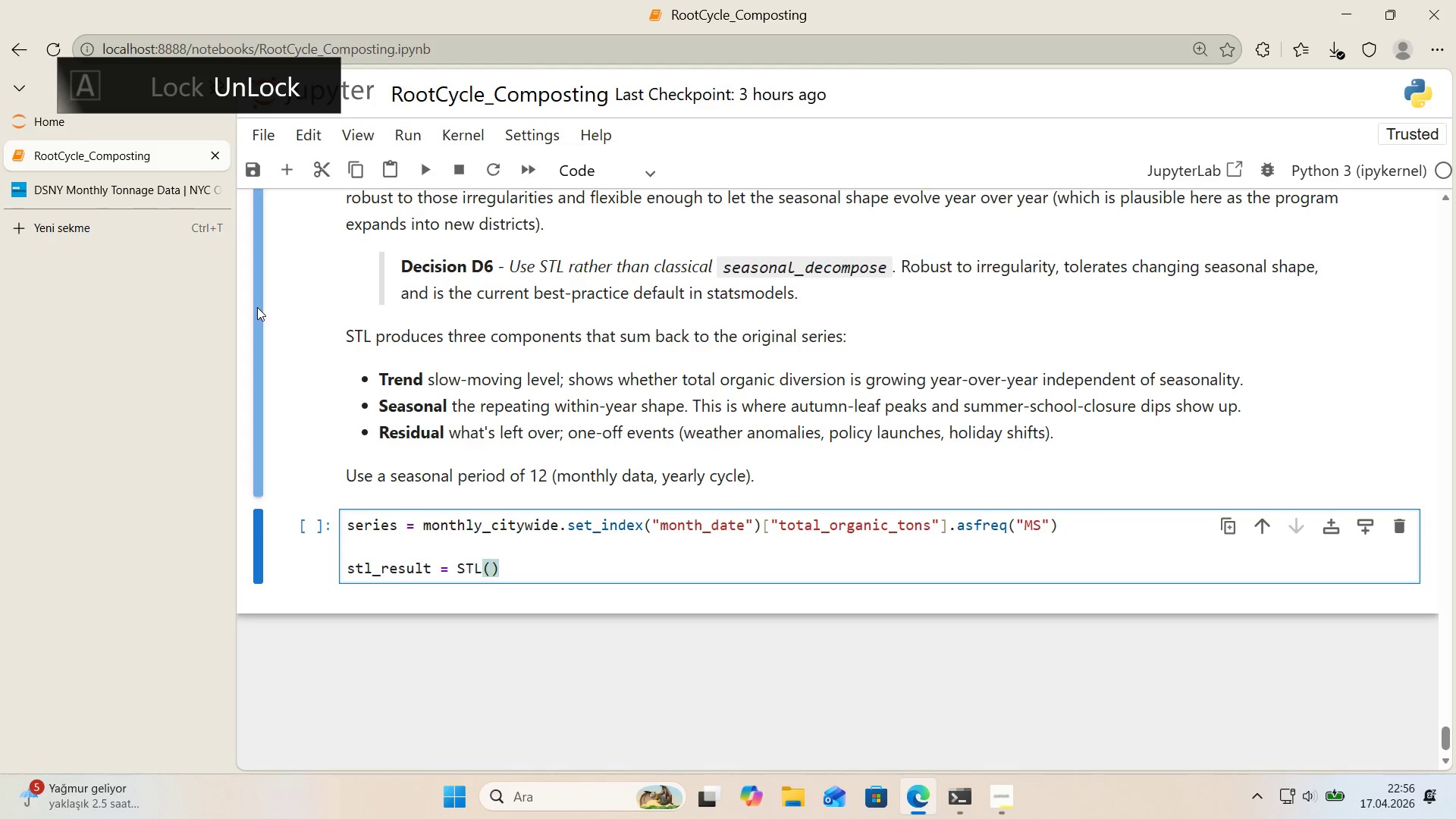 
type(ser'es, per'id)
key(Backspace)
key(Backspace)
type(od)12, robust)True)
 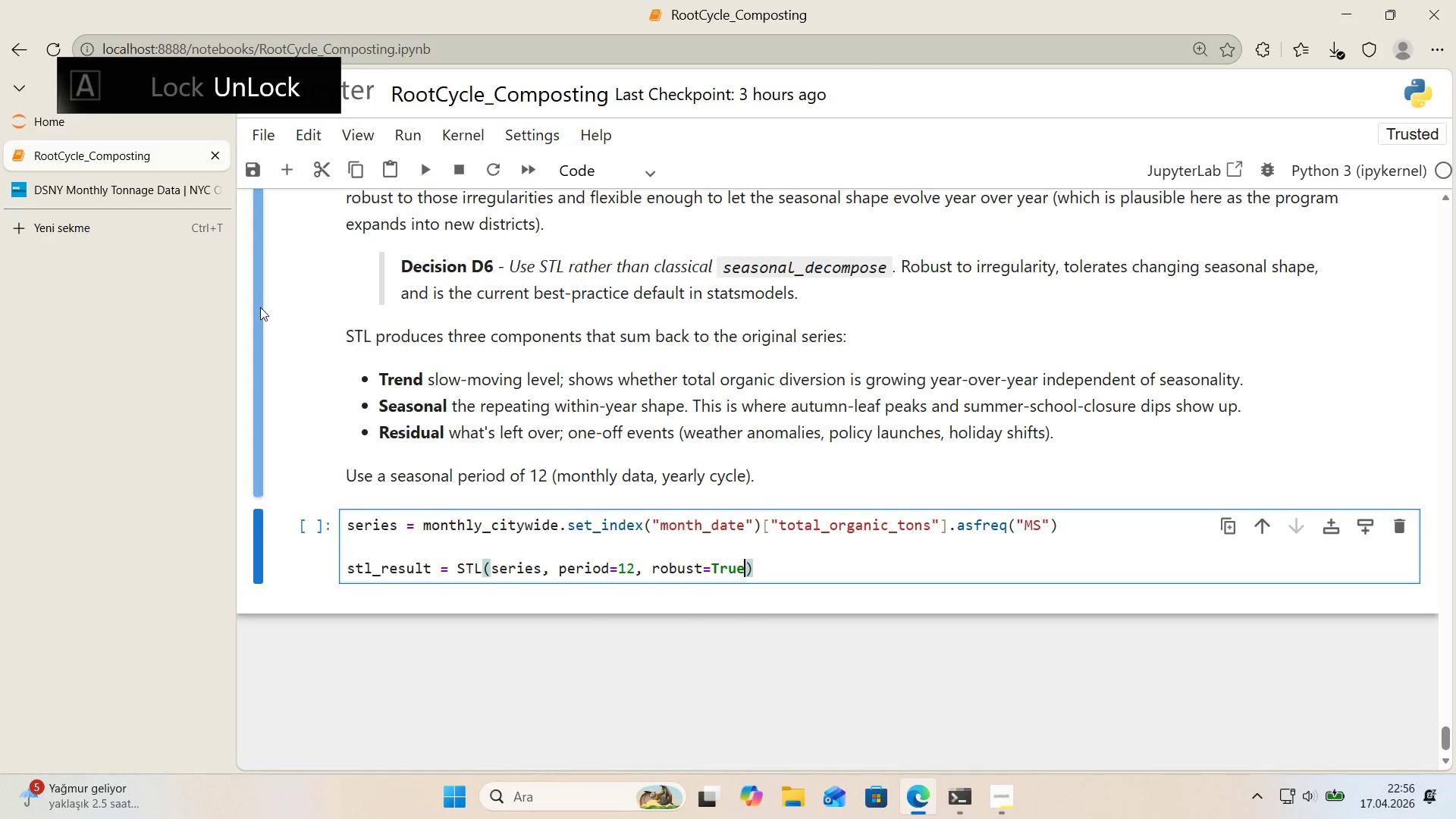 
key(ArrowRight)
 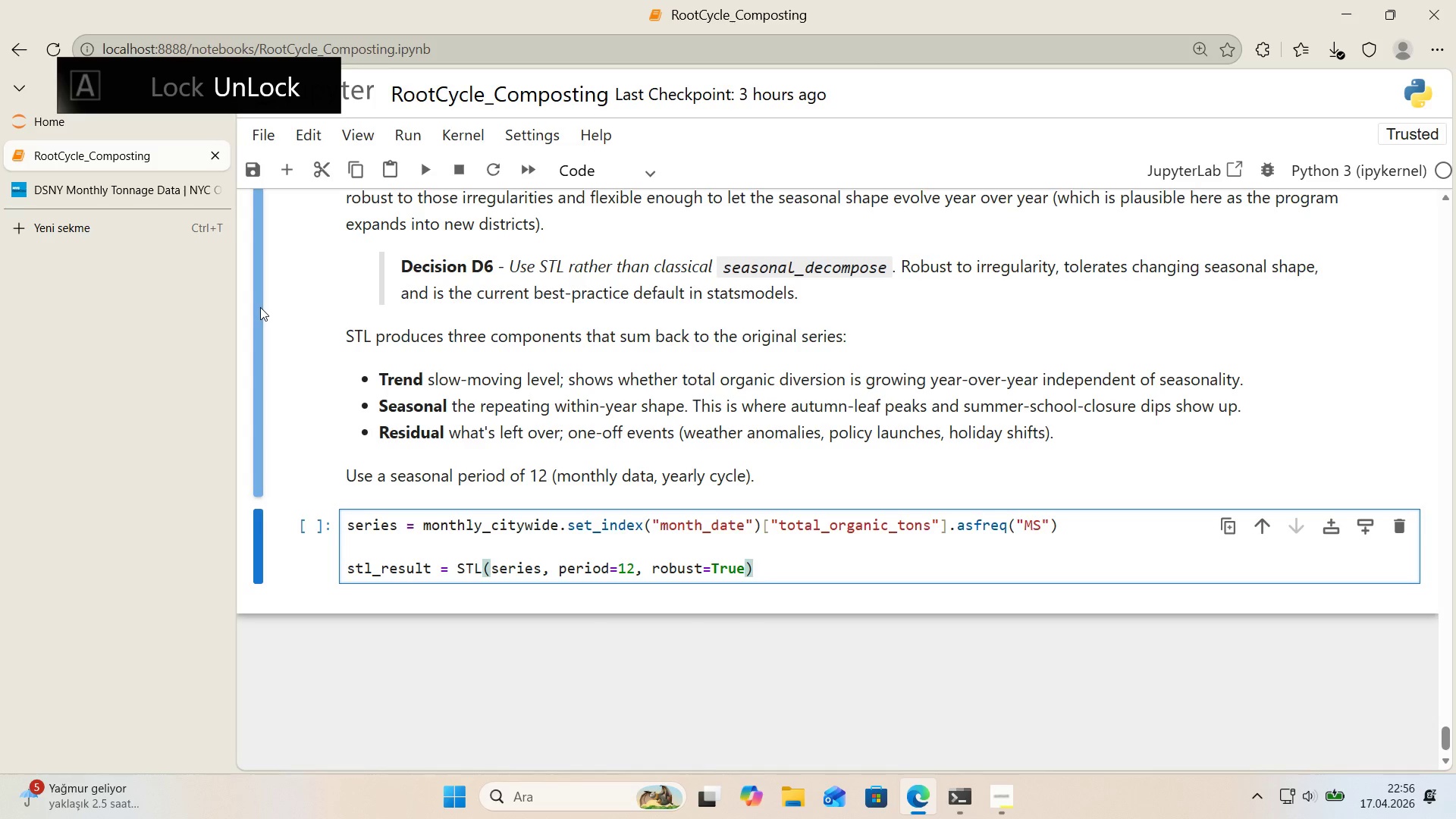 
type(.f't*()
 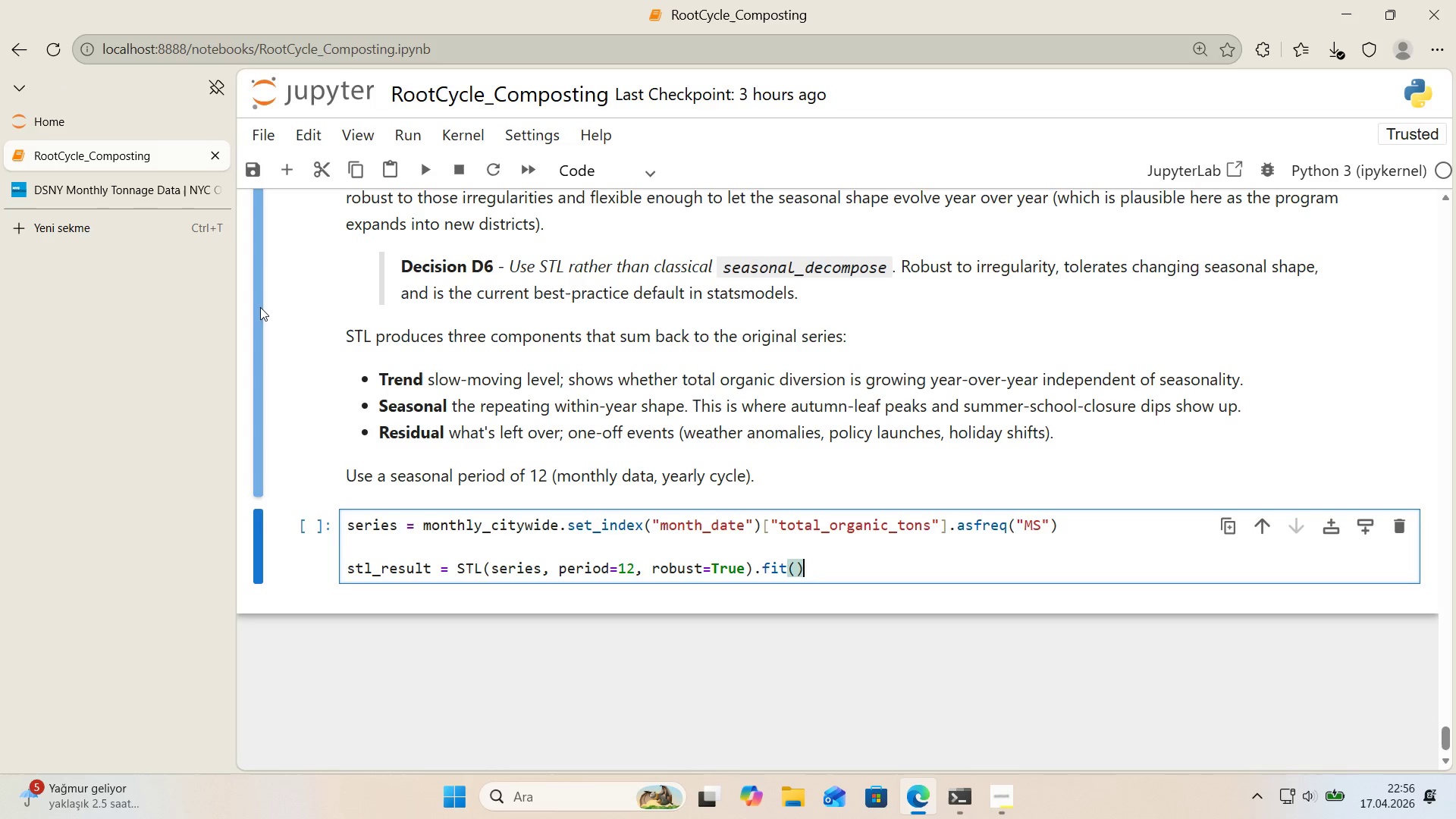 
key(Enter)
 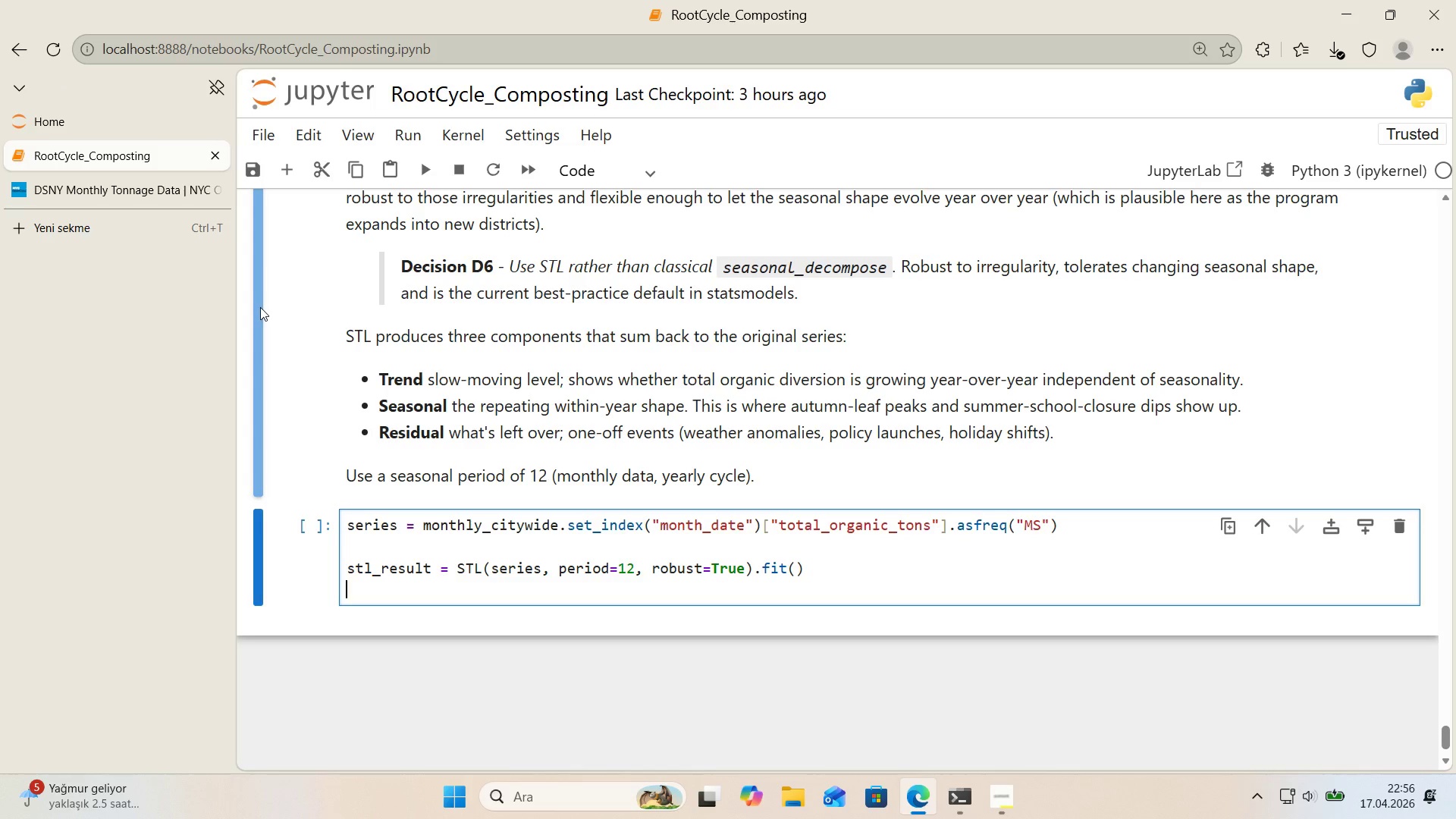 
type(decomp ) pd.DataFrame*()
 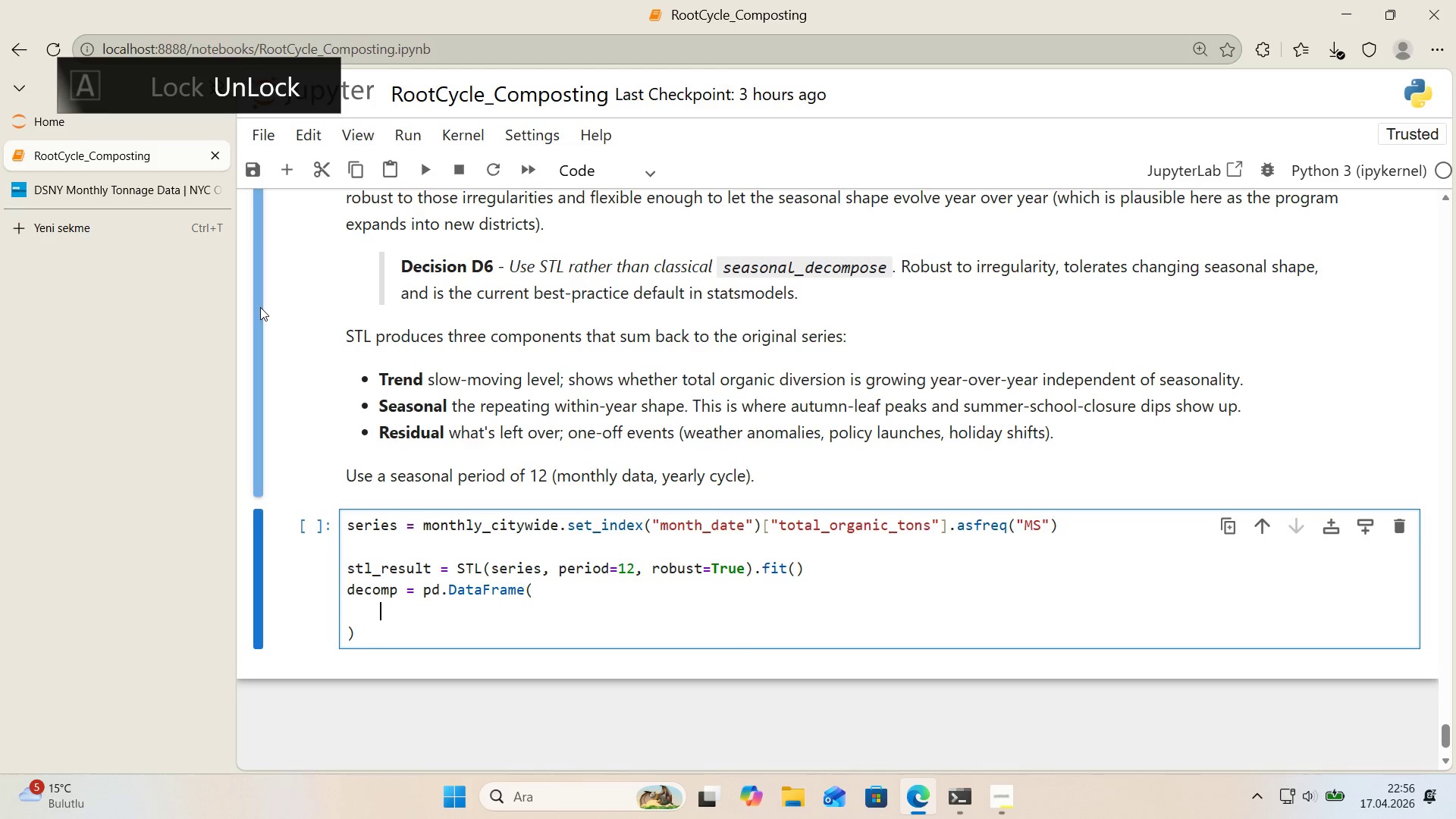 
 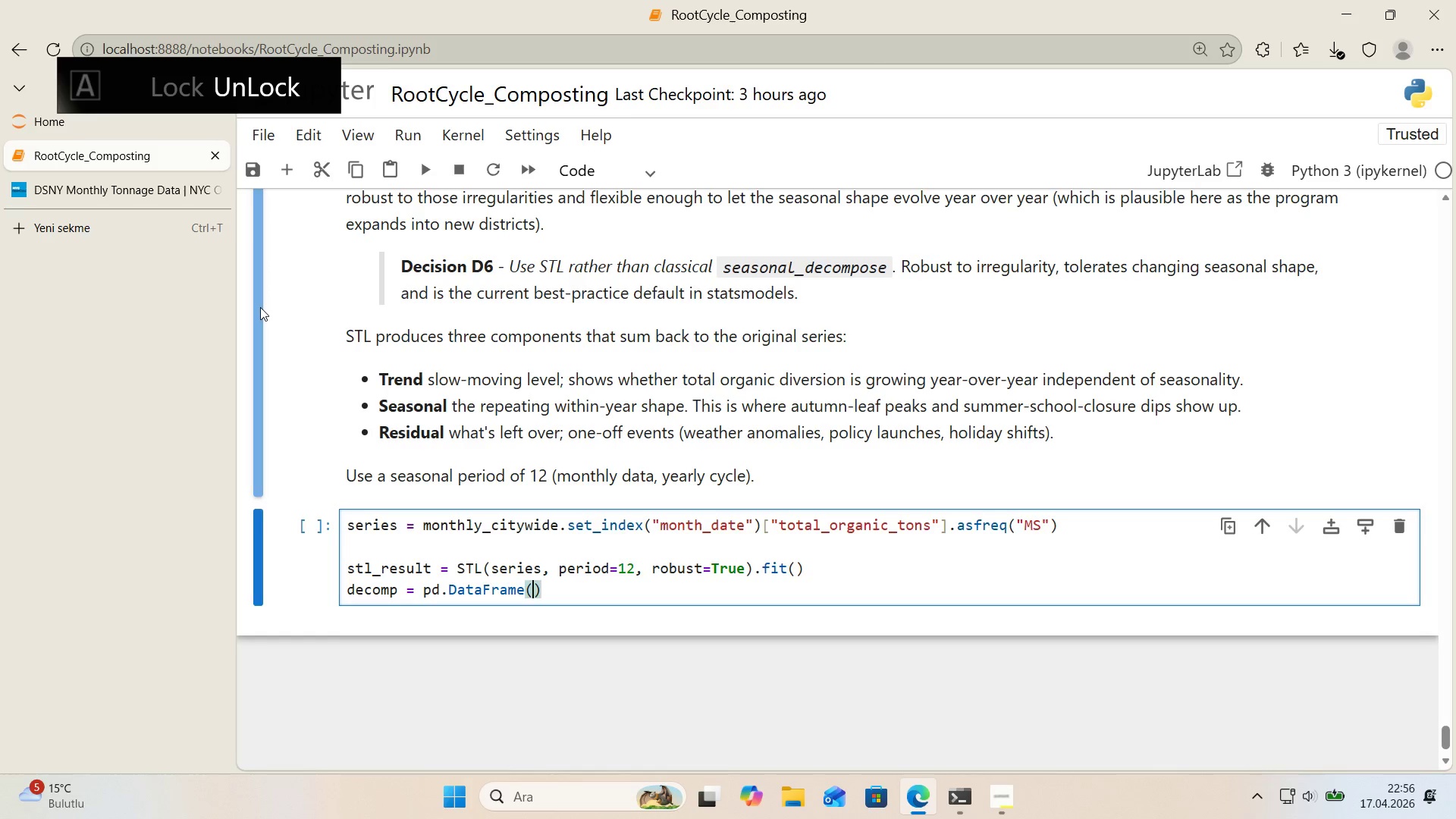 
key(ArrowLeft)
 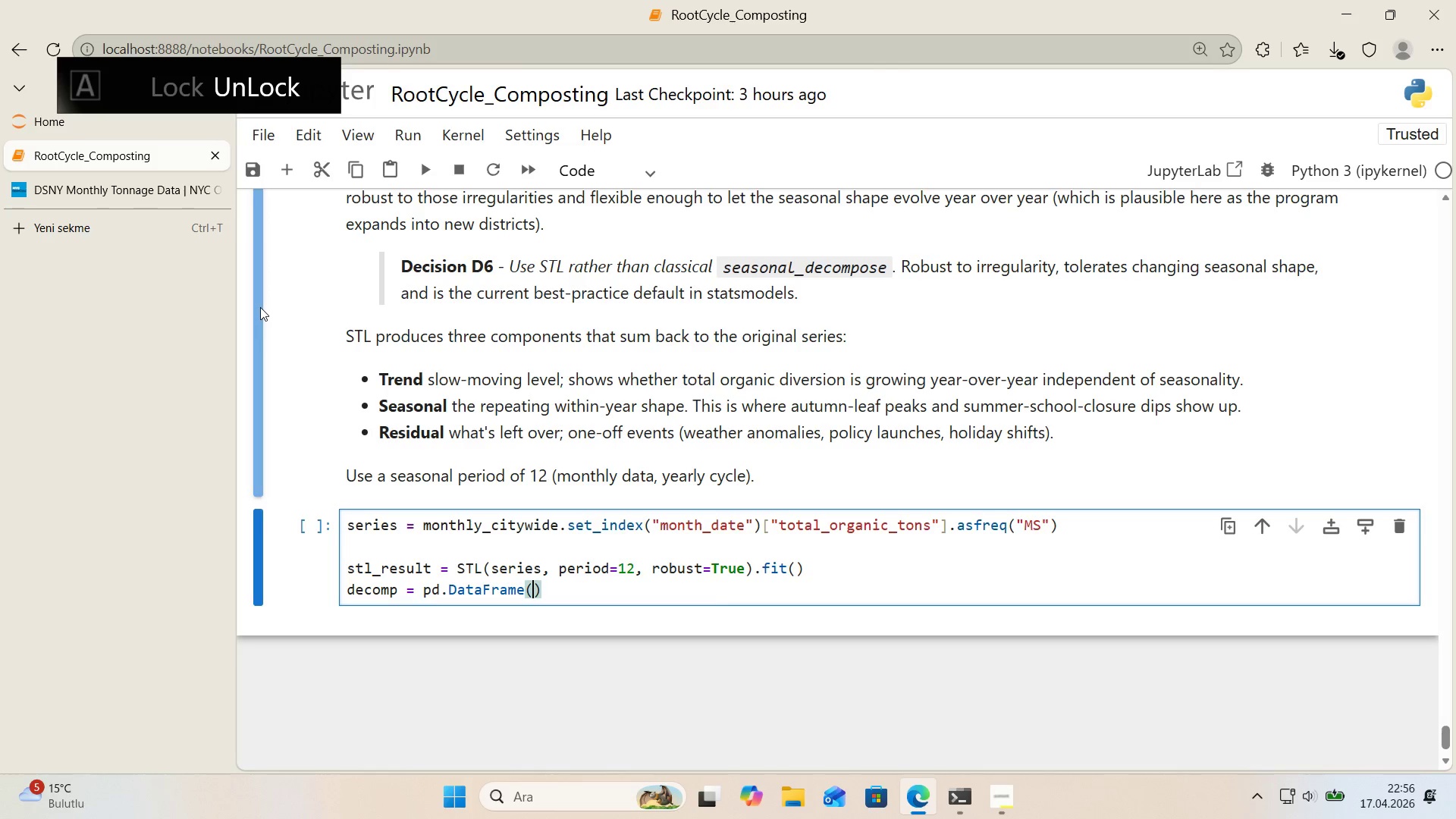 
key(Enter)
 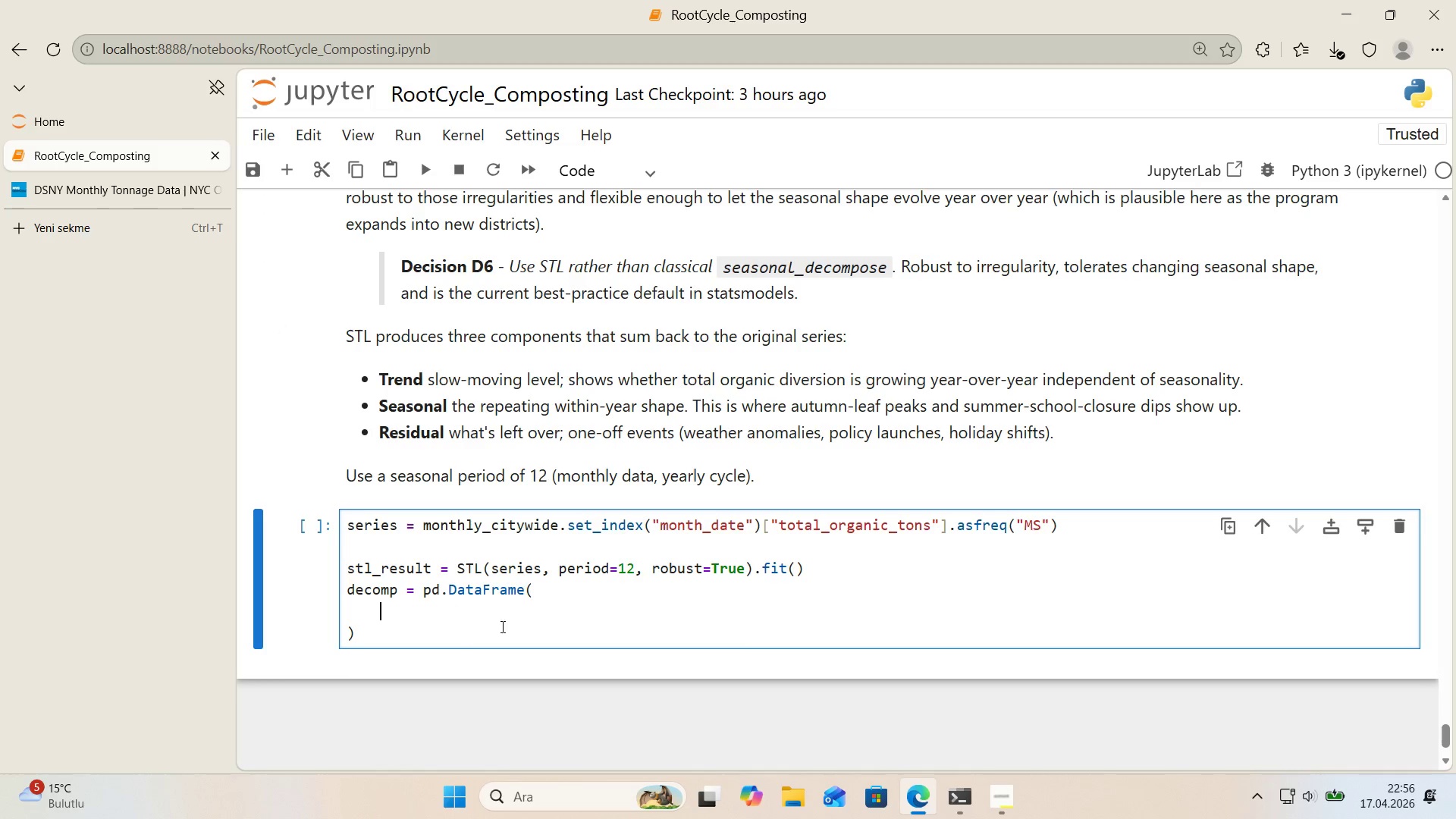 
left_click([538, 592])
 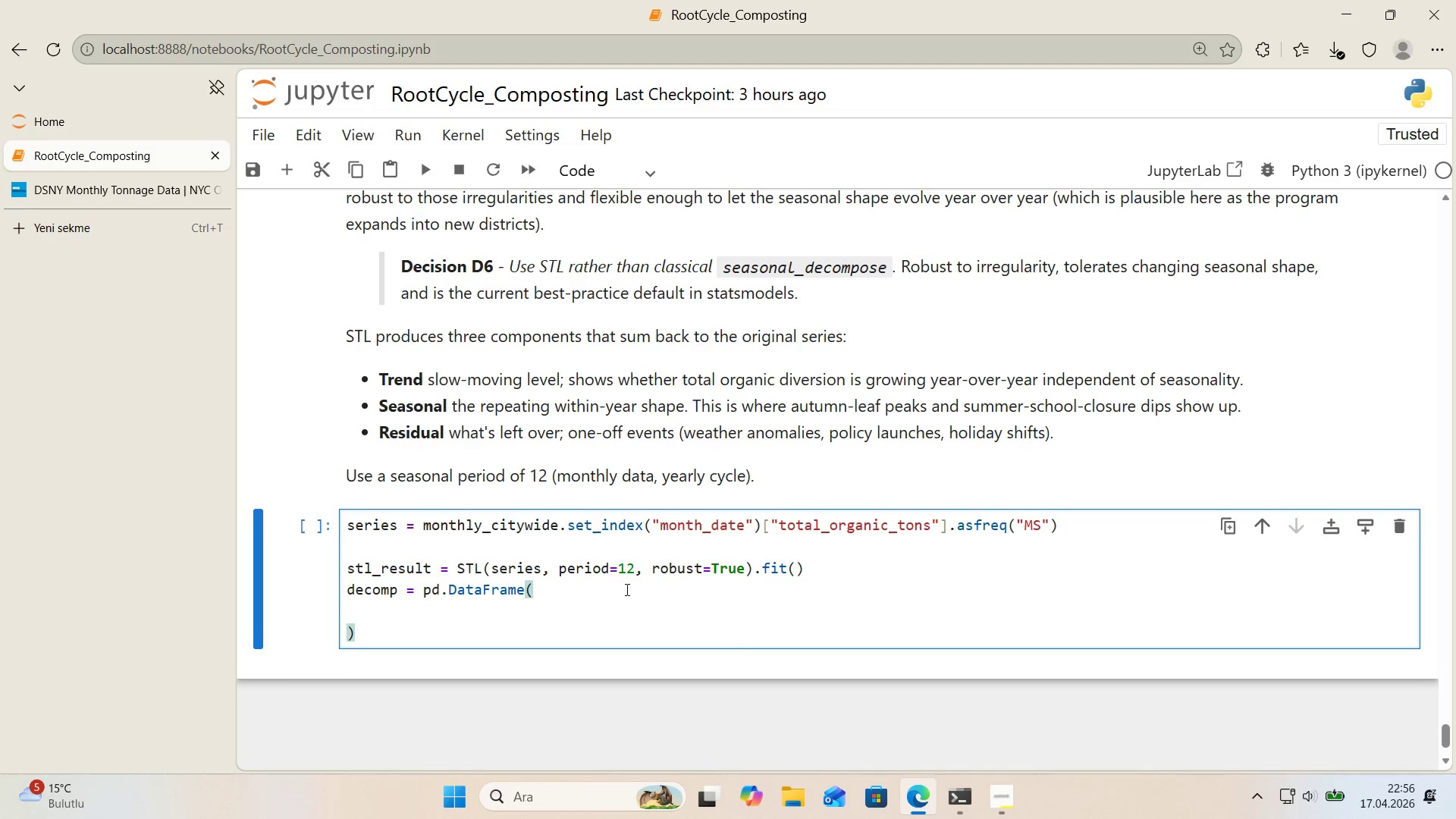 
key(Alt+Control+7)
 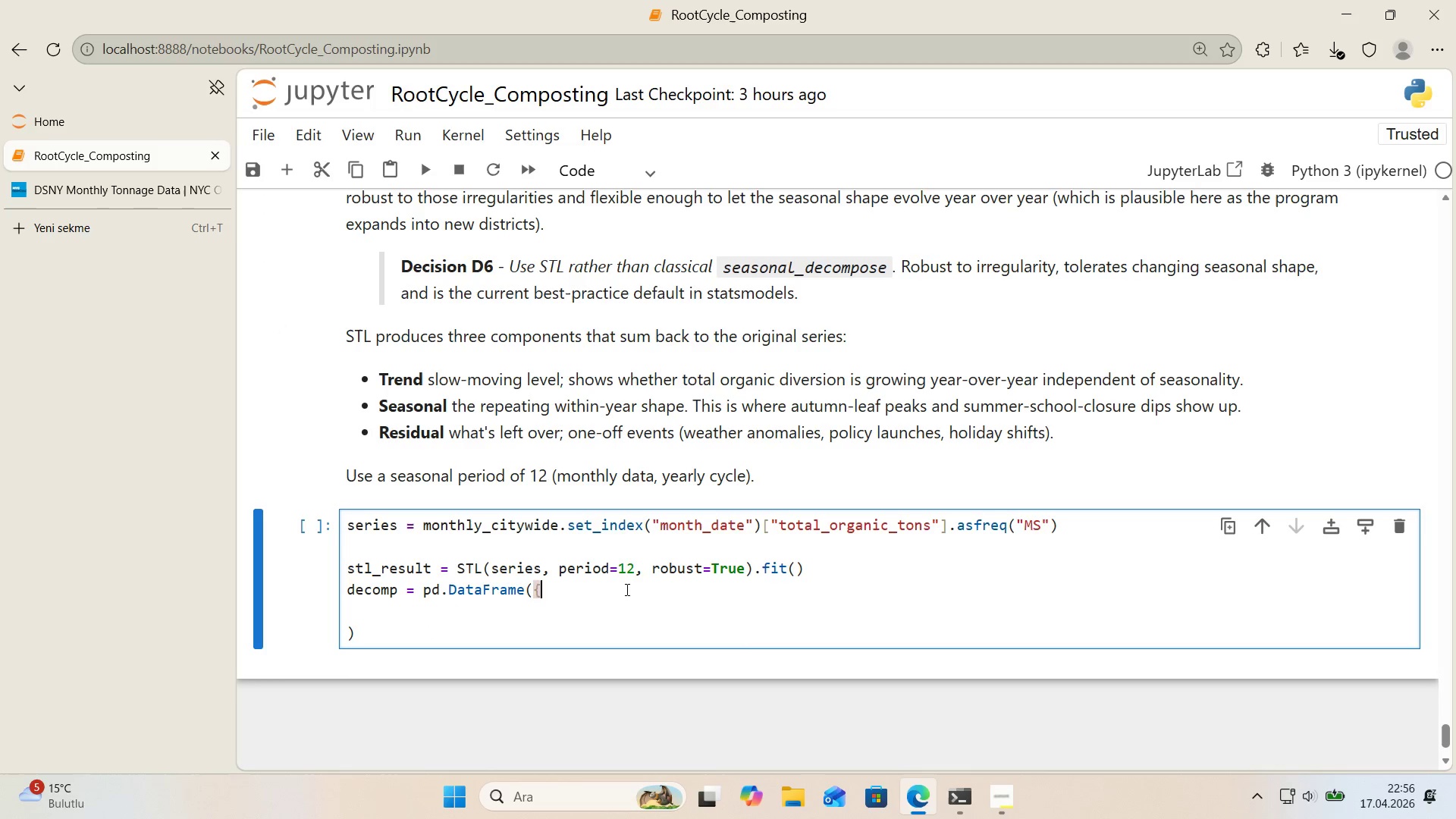 
key(Alt+Control+0)
 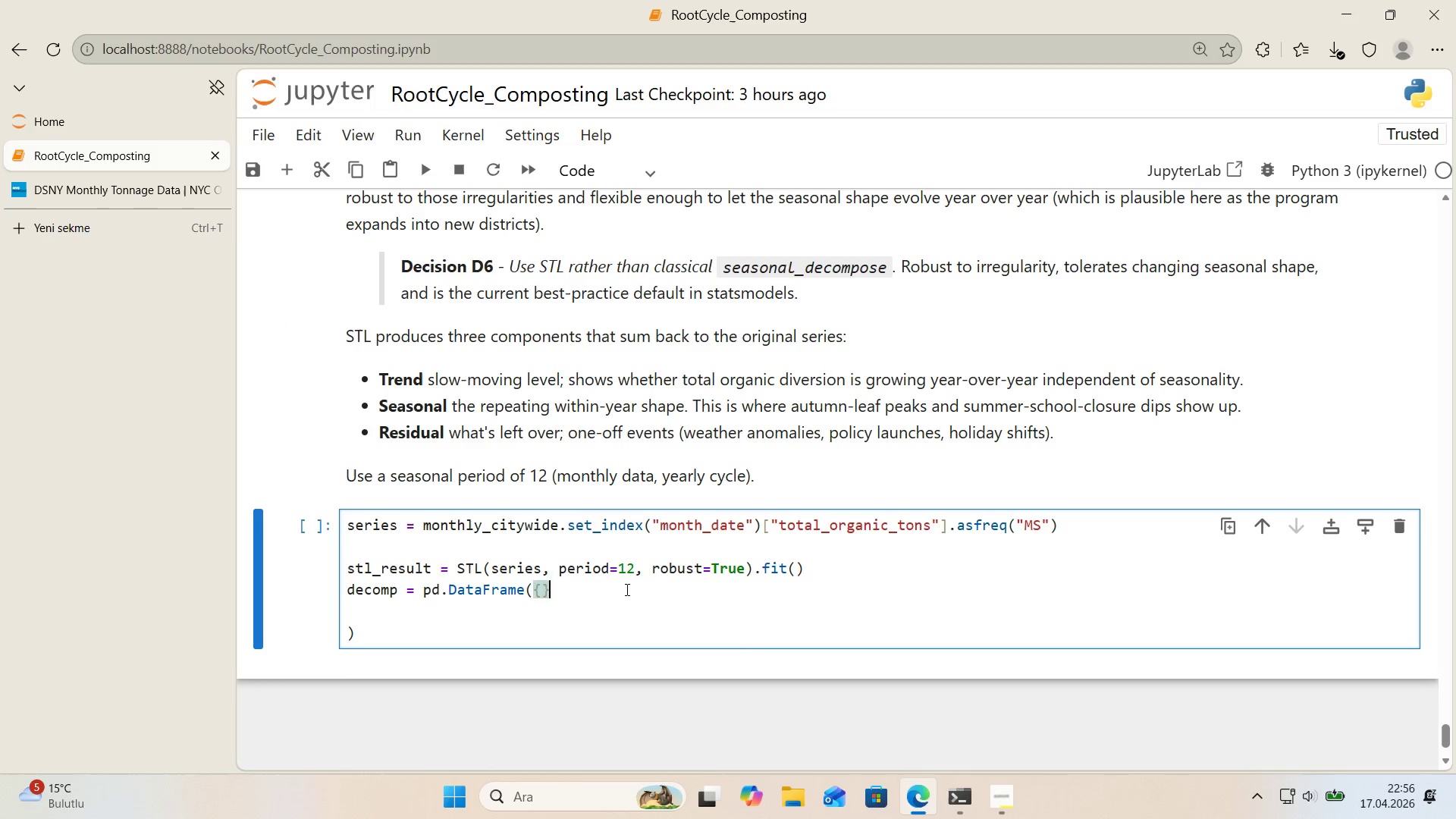 
key(ArrowLeft)
 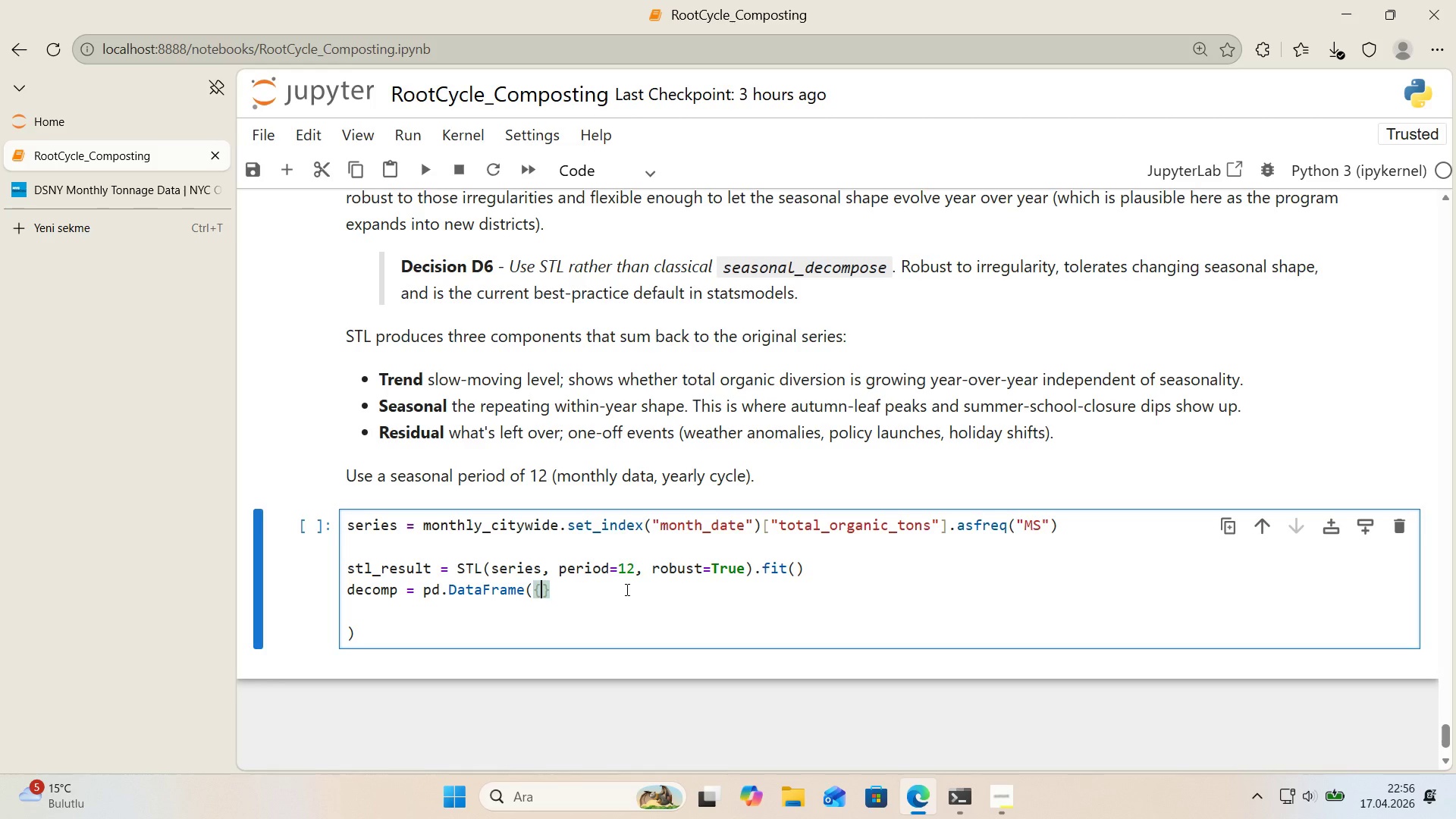 
wait(10.39)
 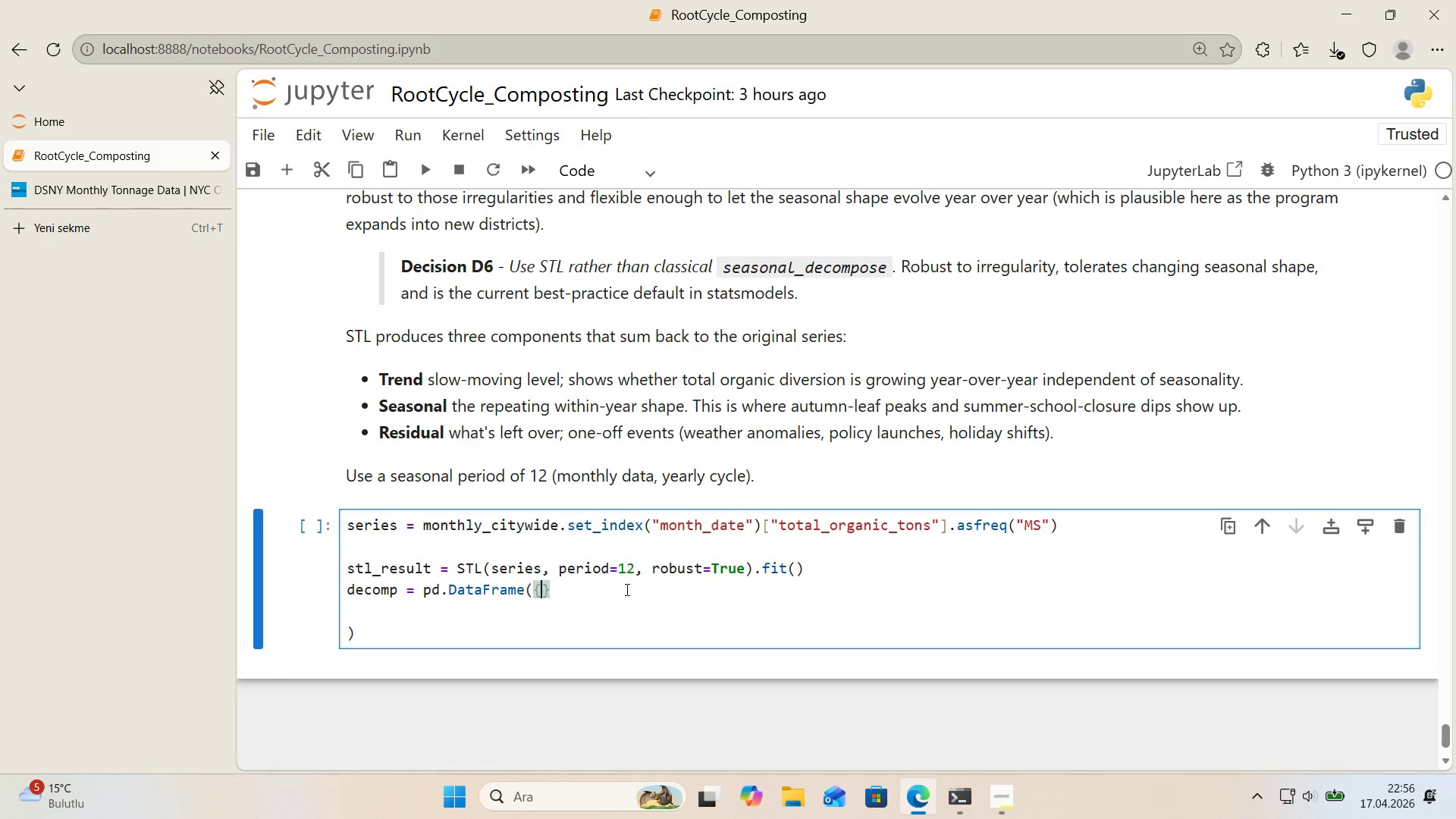 
key(Enter)
 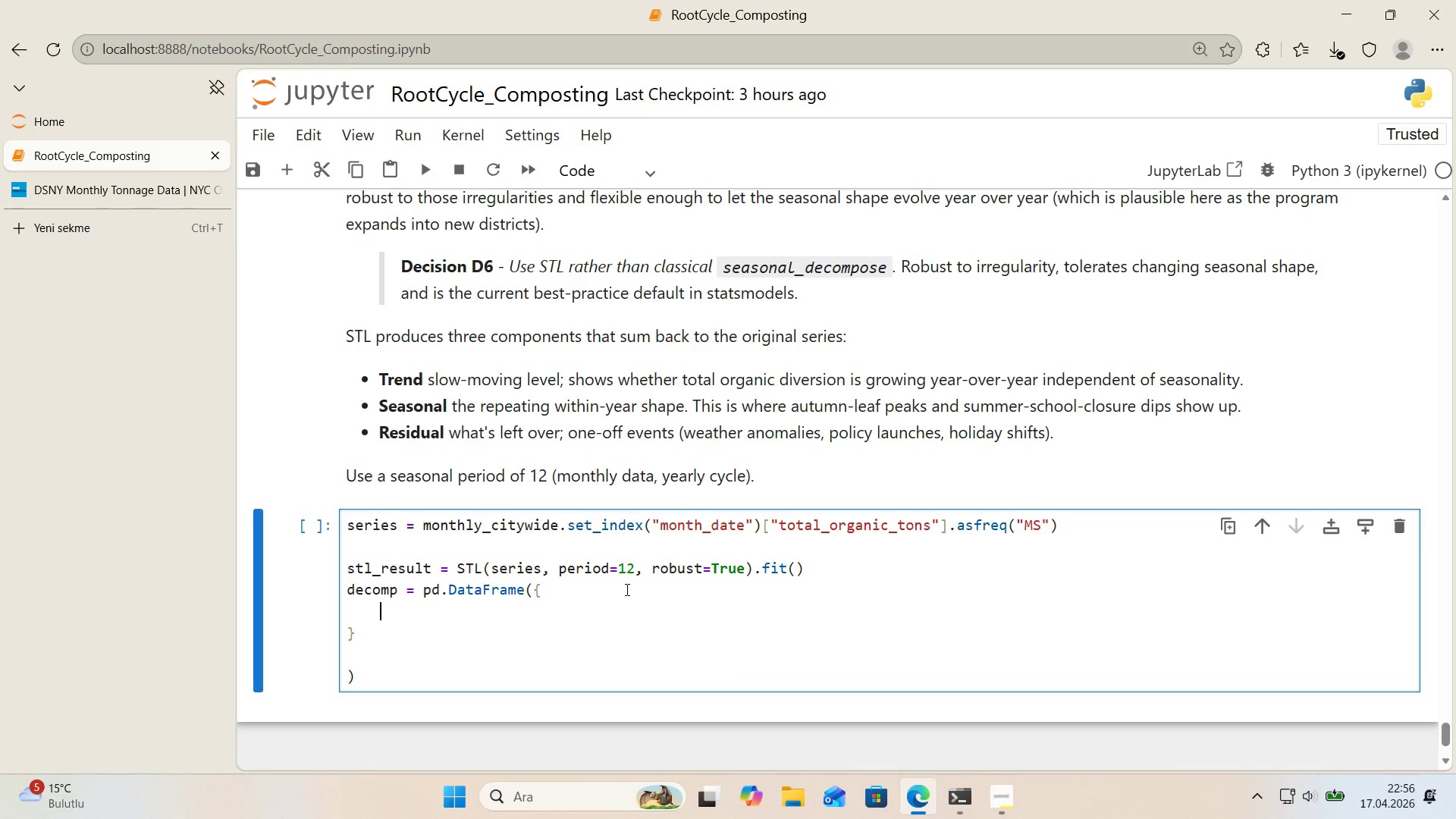 
key(Backquote)
 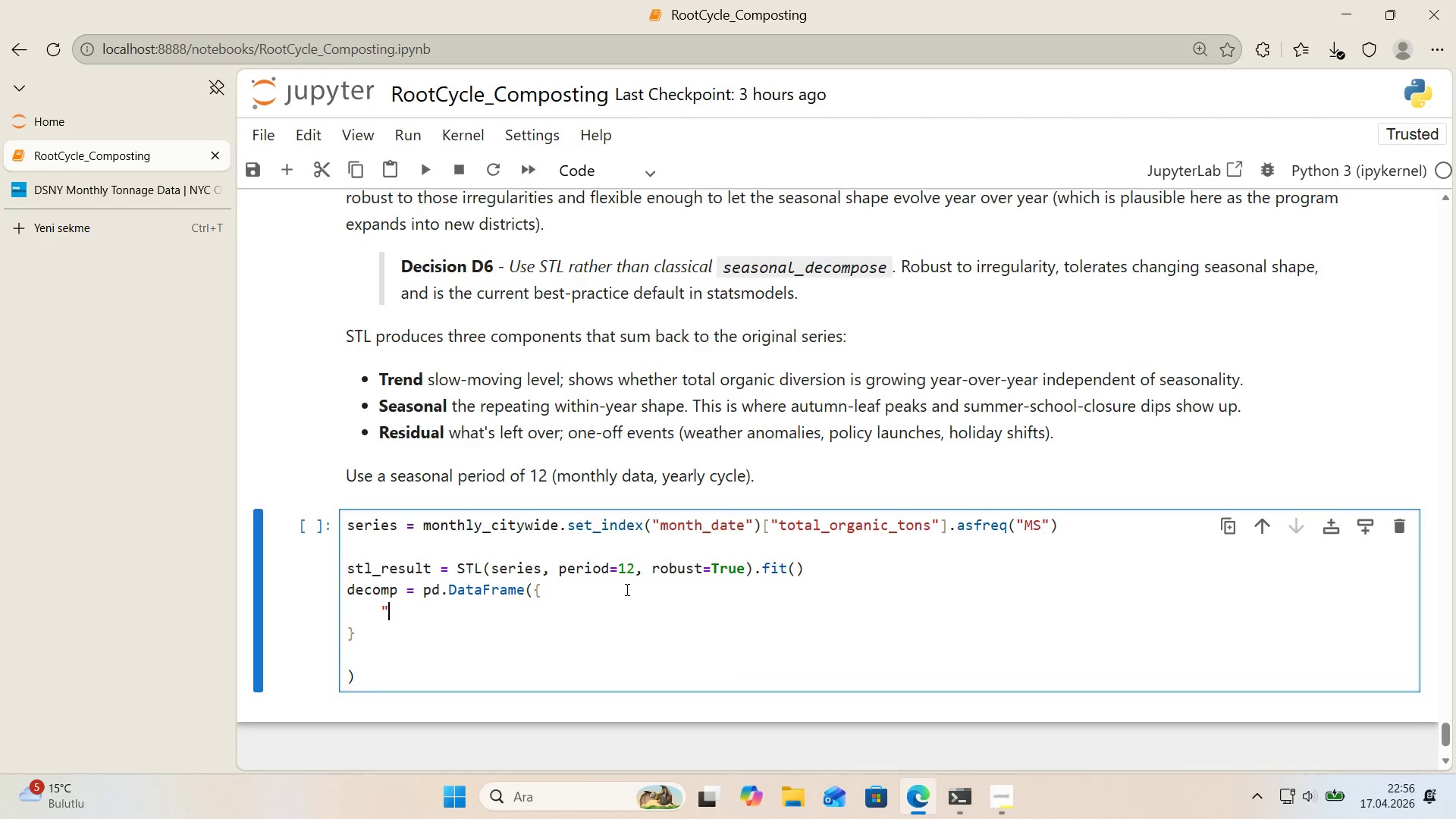 
key(Backquote)
 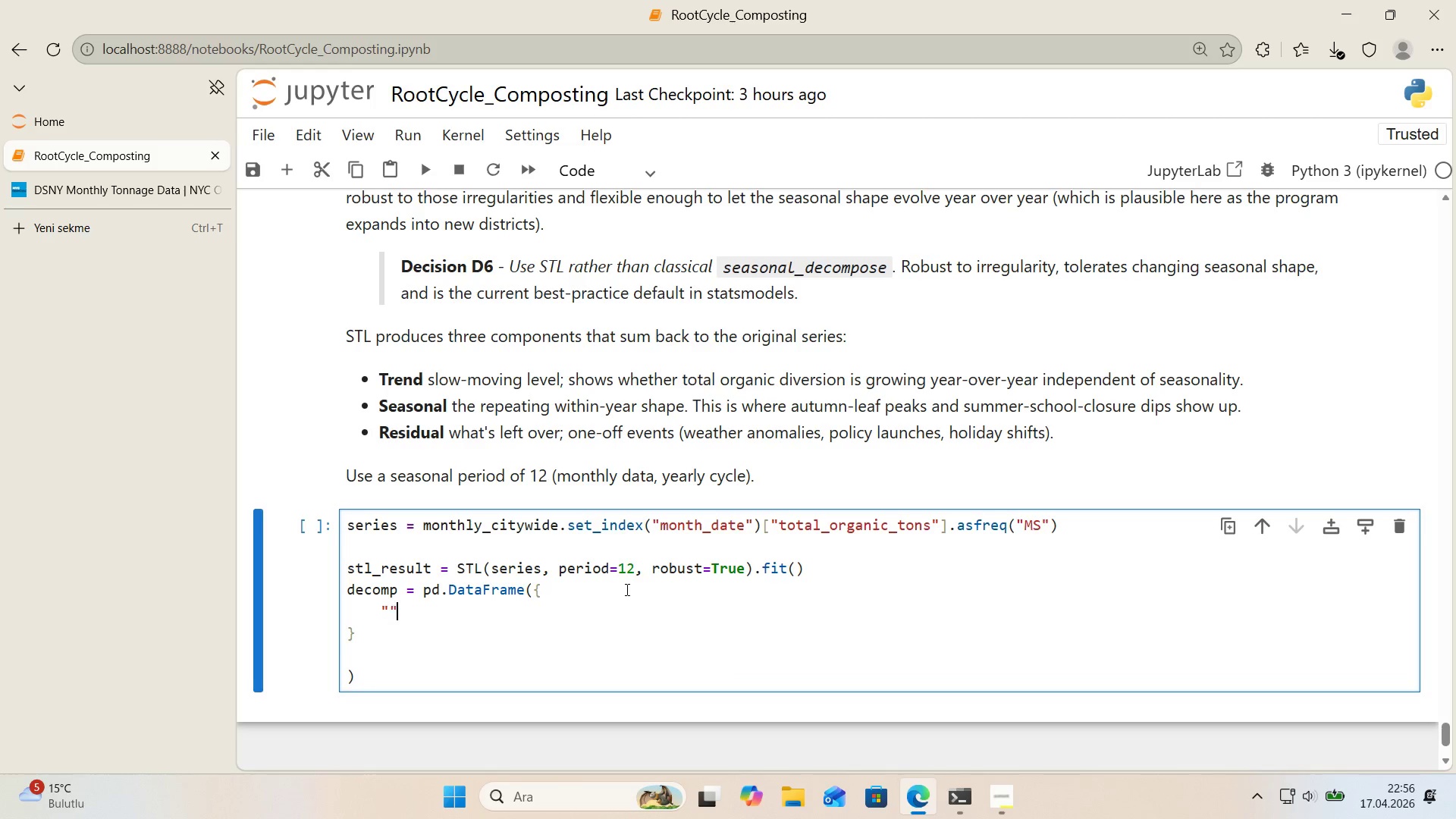 
key(ArrowLeft)
 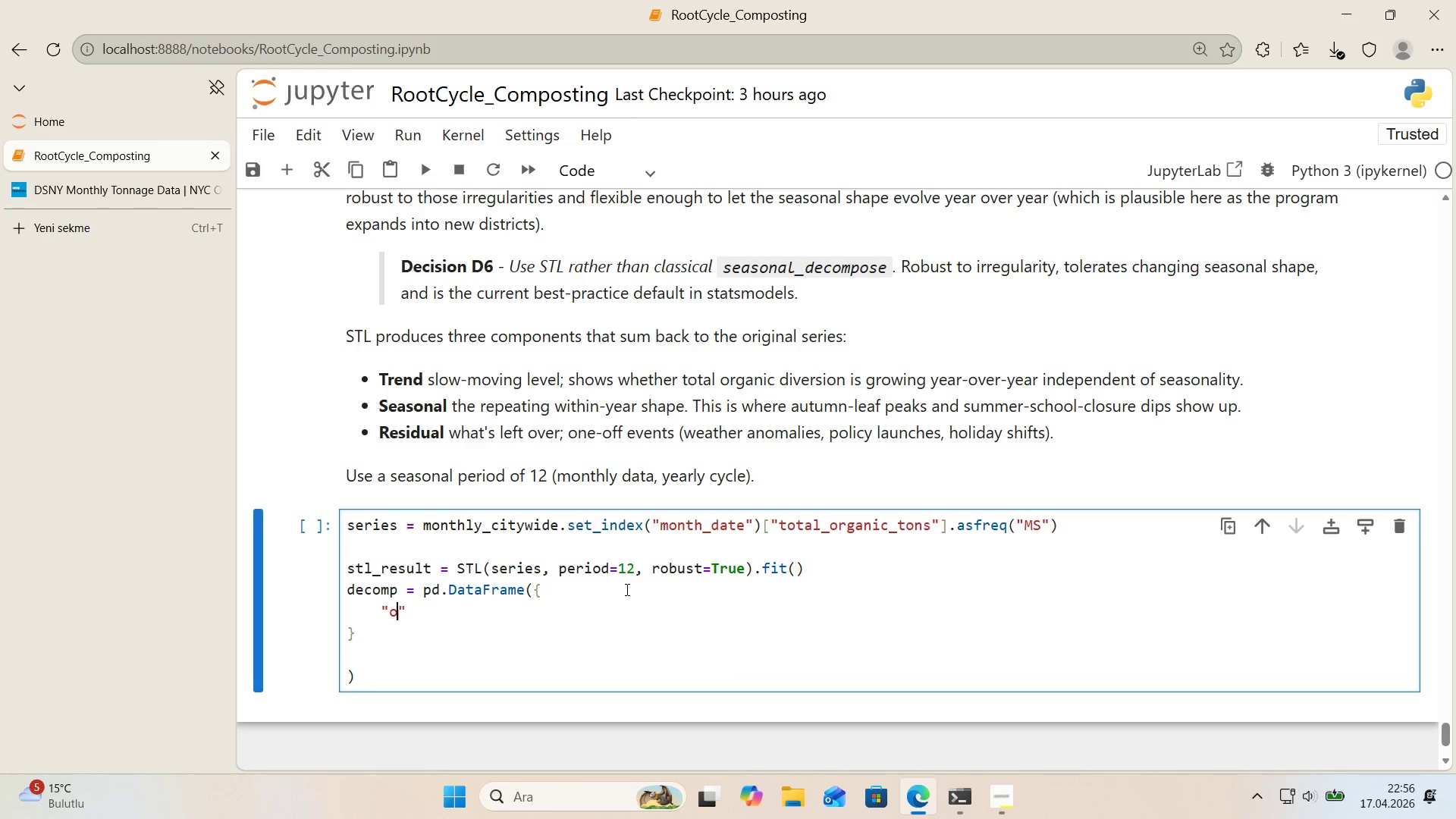 
type(observde)
 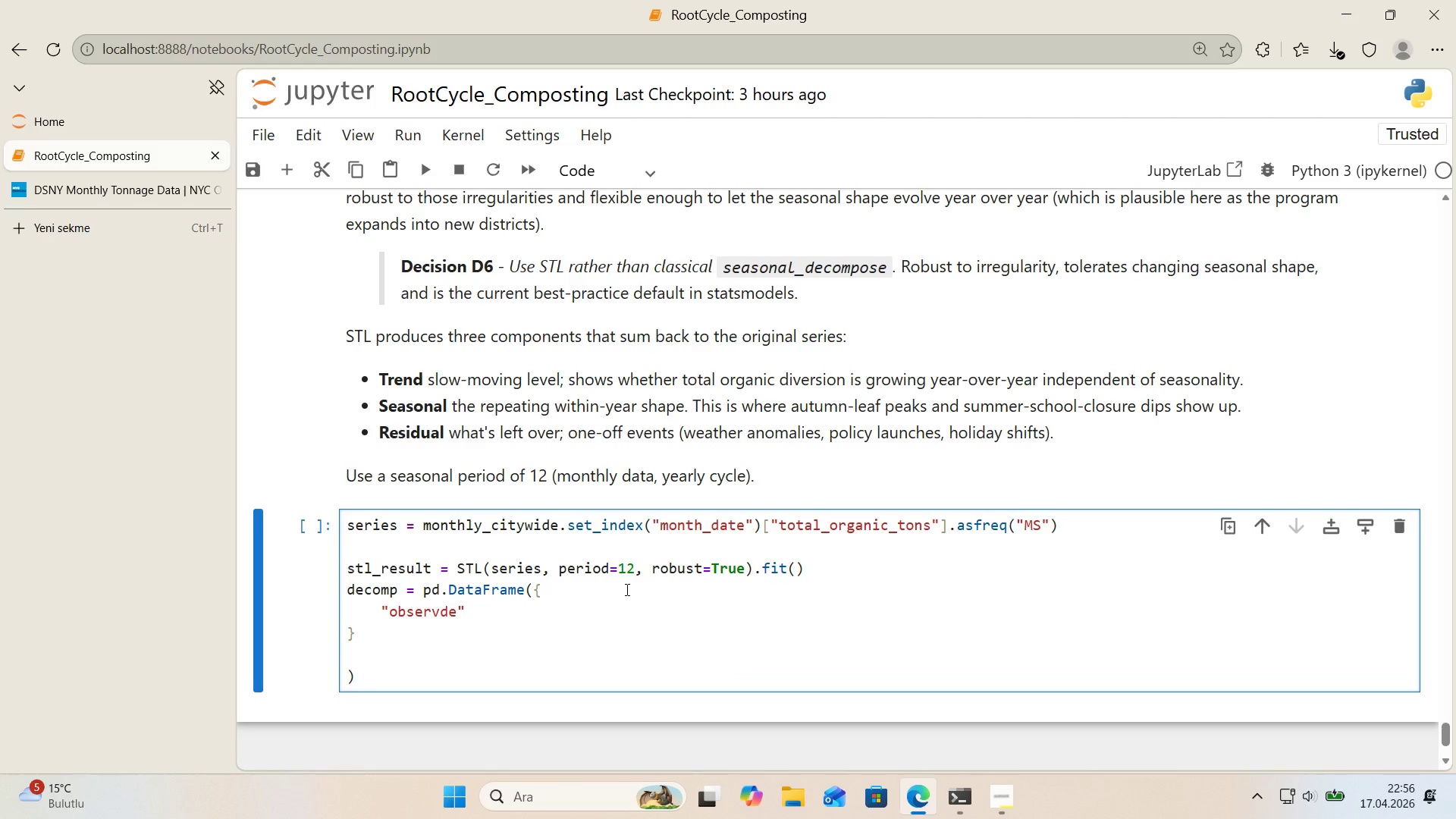 
key(ArrowRight)
 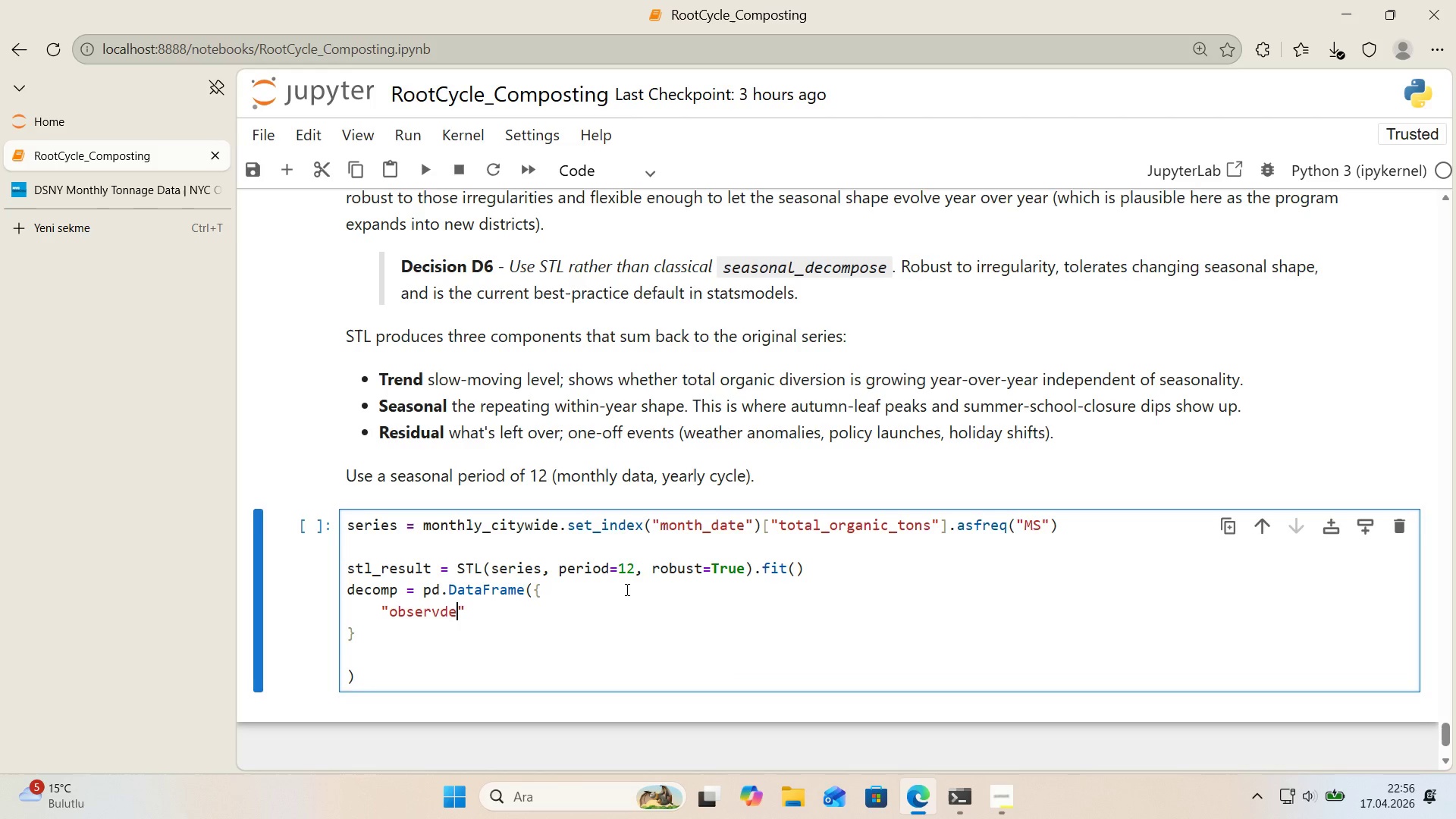 
key(ArrowLeft)
 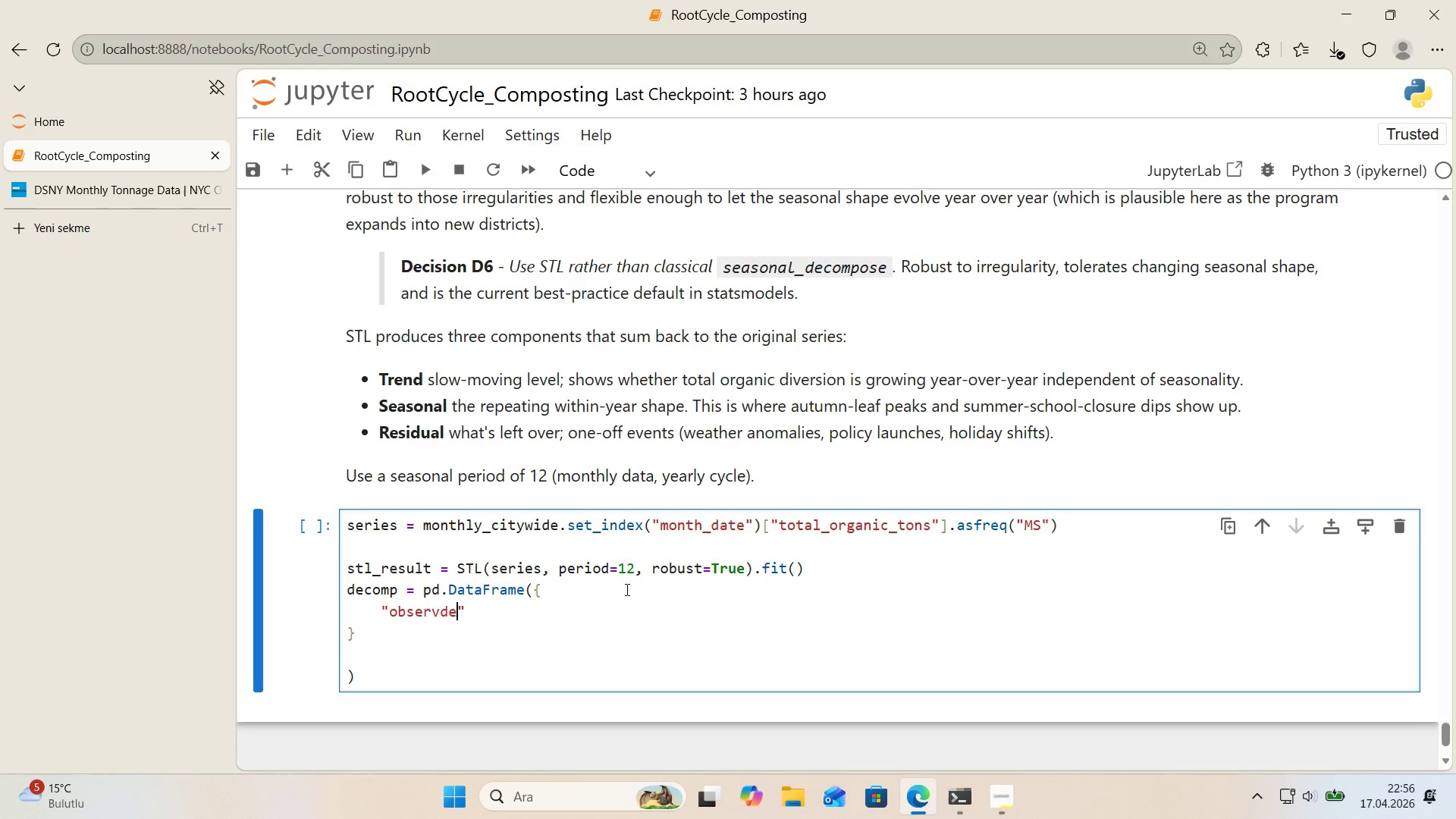 
key(ArrowLeft)
 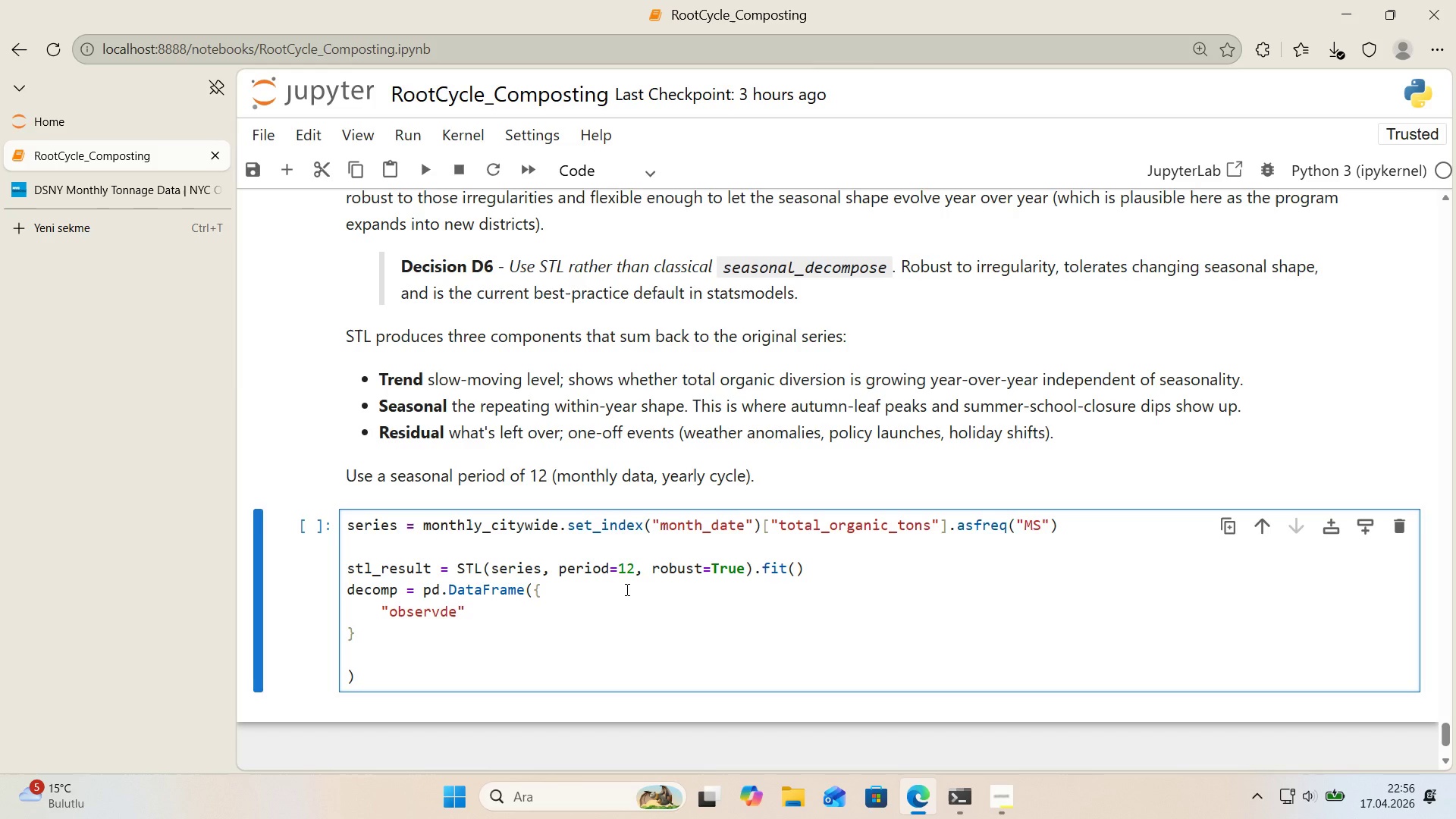 
key(ArrowRight)
 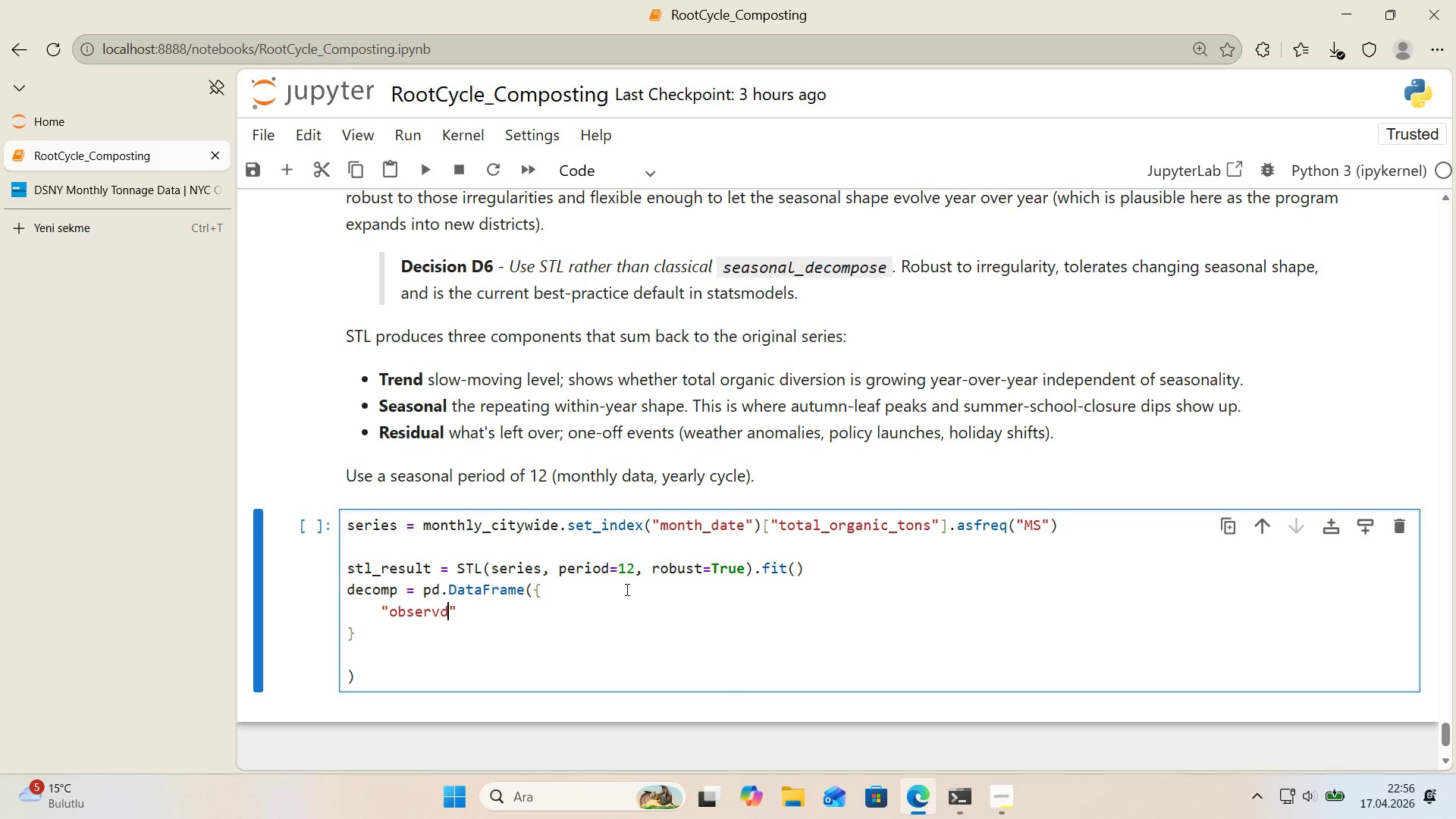 
key(Backspace)
key(Backspace)
type(ed)
 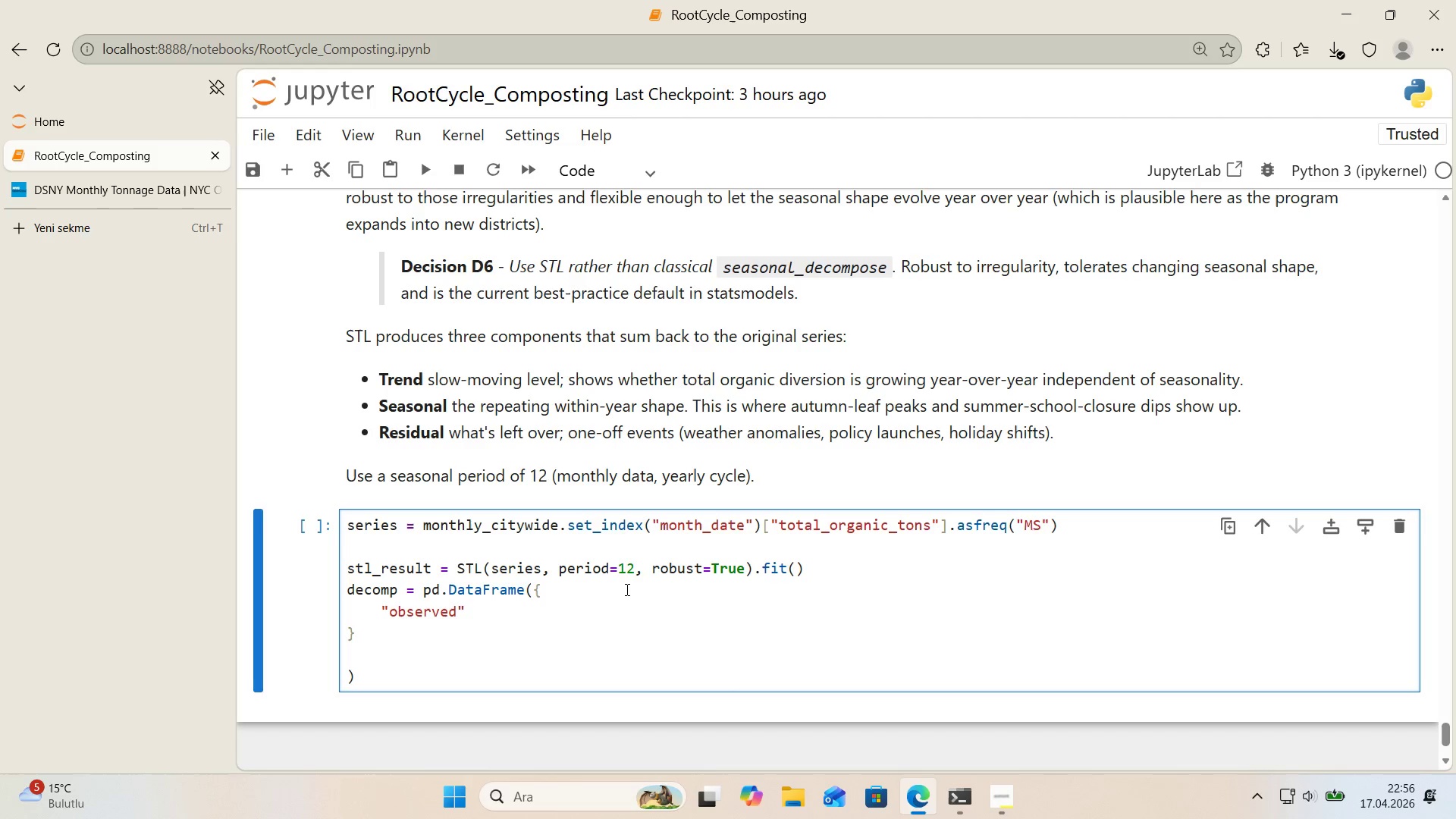 
key(ArrowRight)
 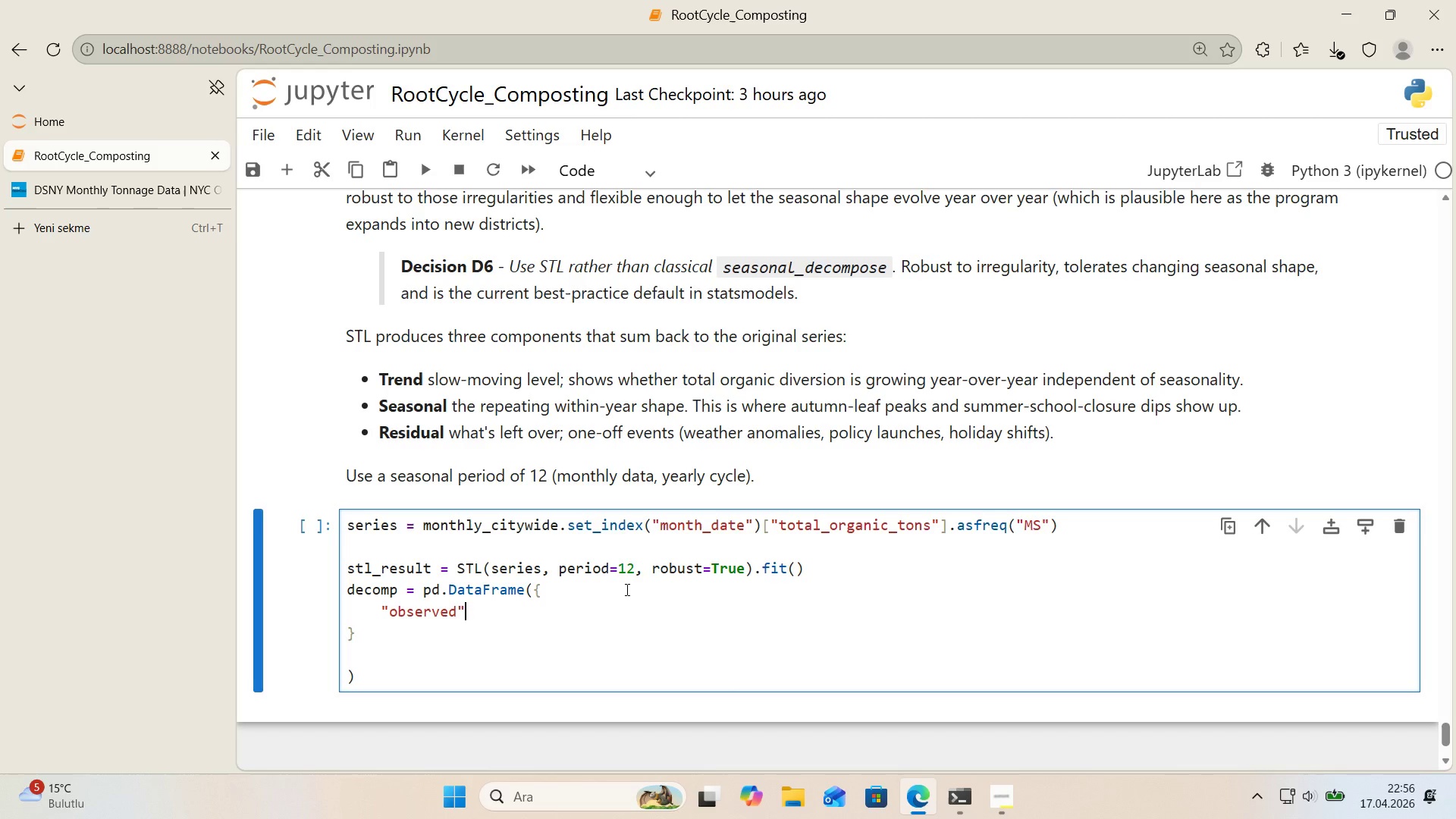 
type(> stl_result.os)
key(Backspace)
type(bsre)
key(Backspace)
key(Backspace)
type(erved,)
 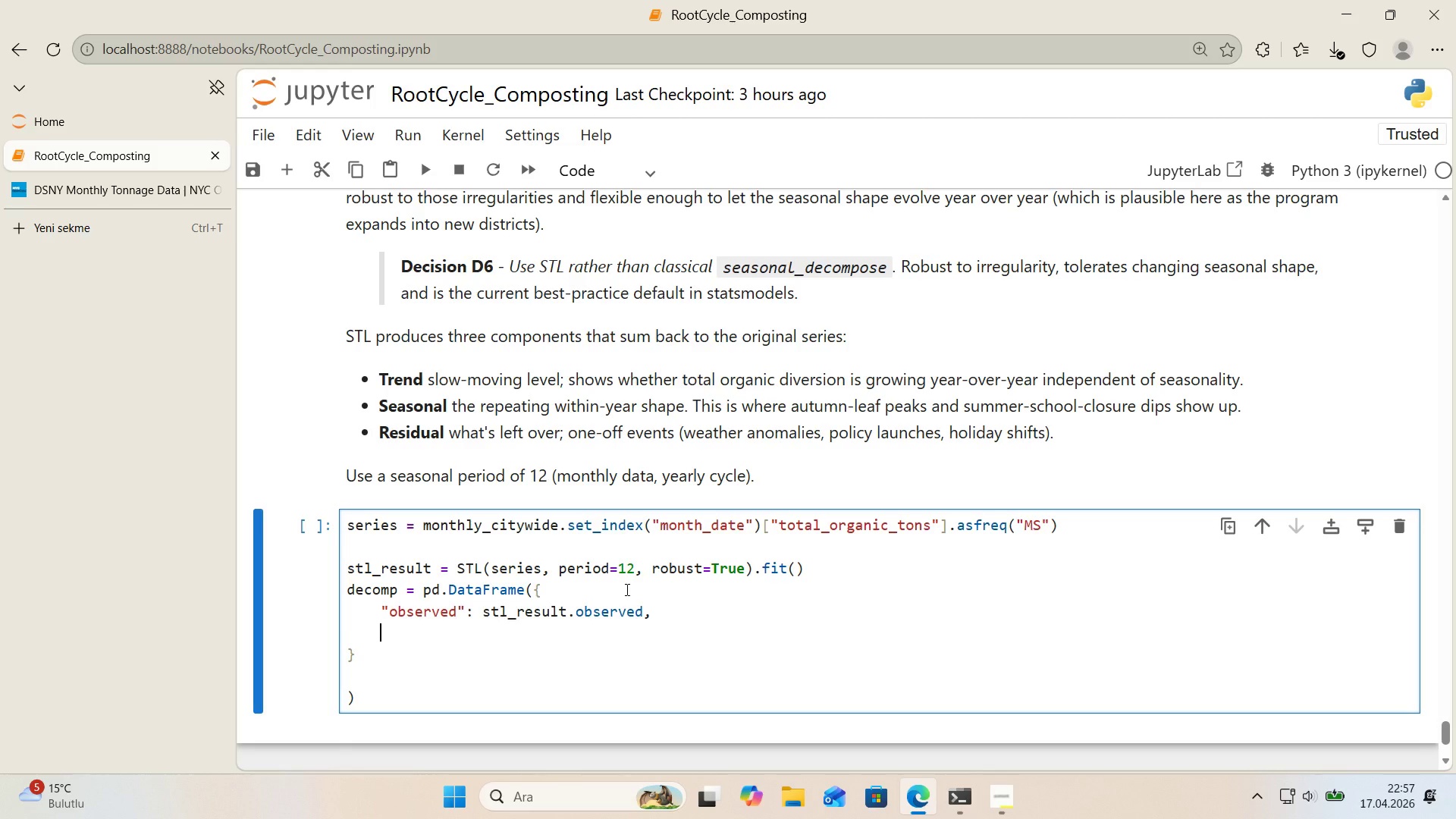 
 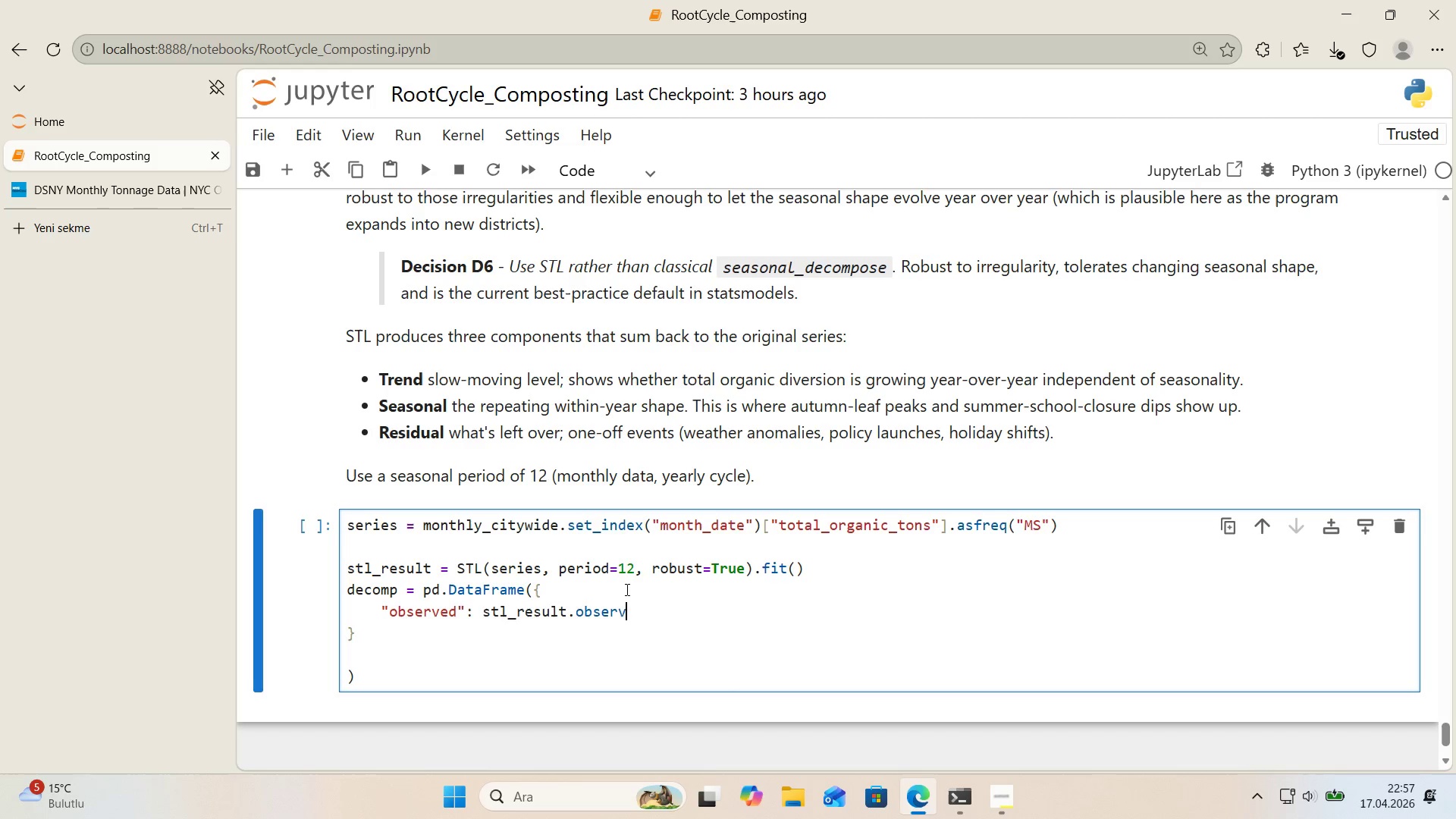 
key(Enter)
 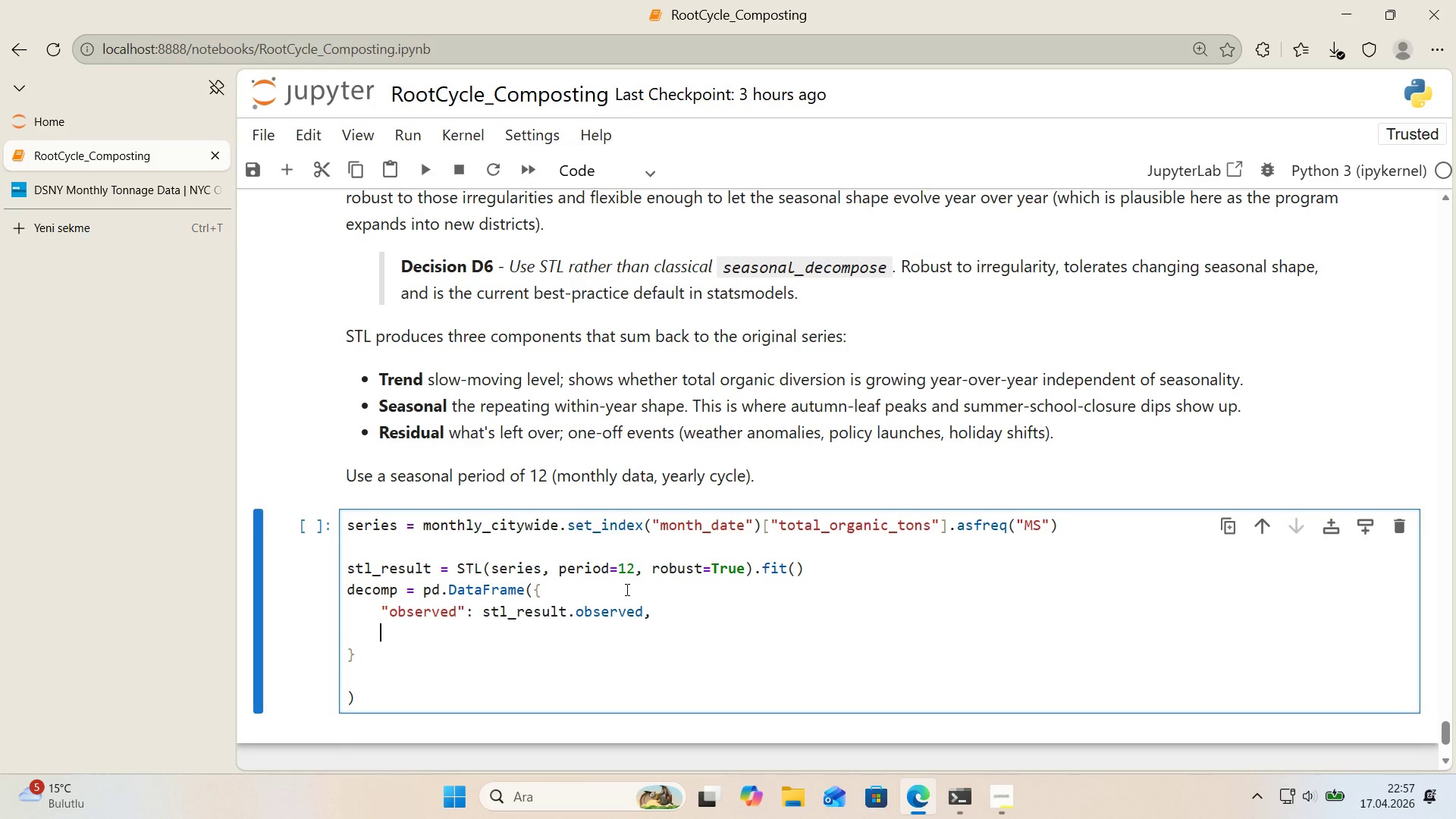 
key(Backquote)
 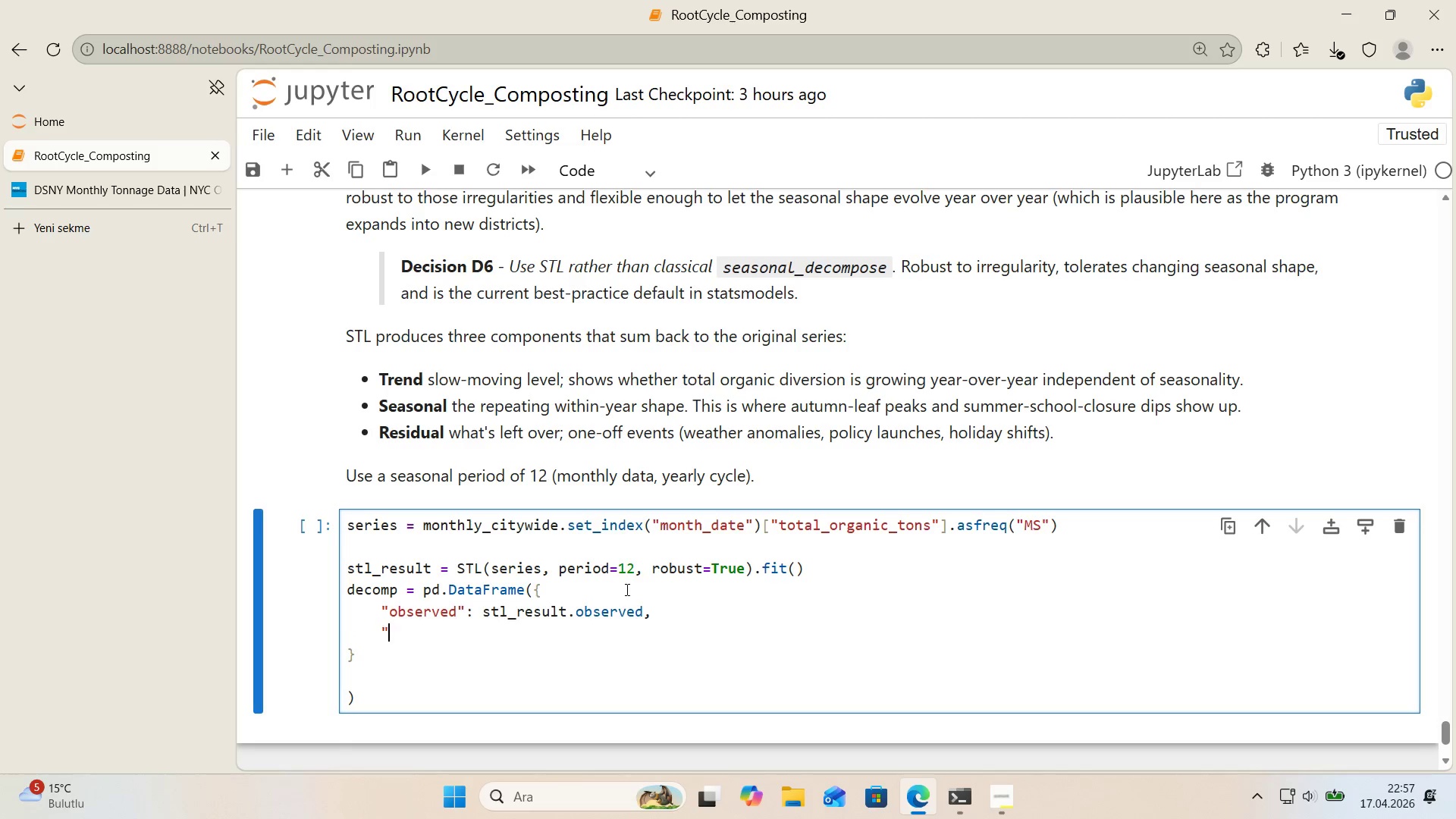 
key(Backquote)
 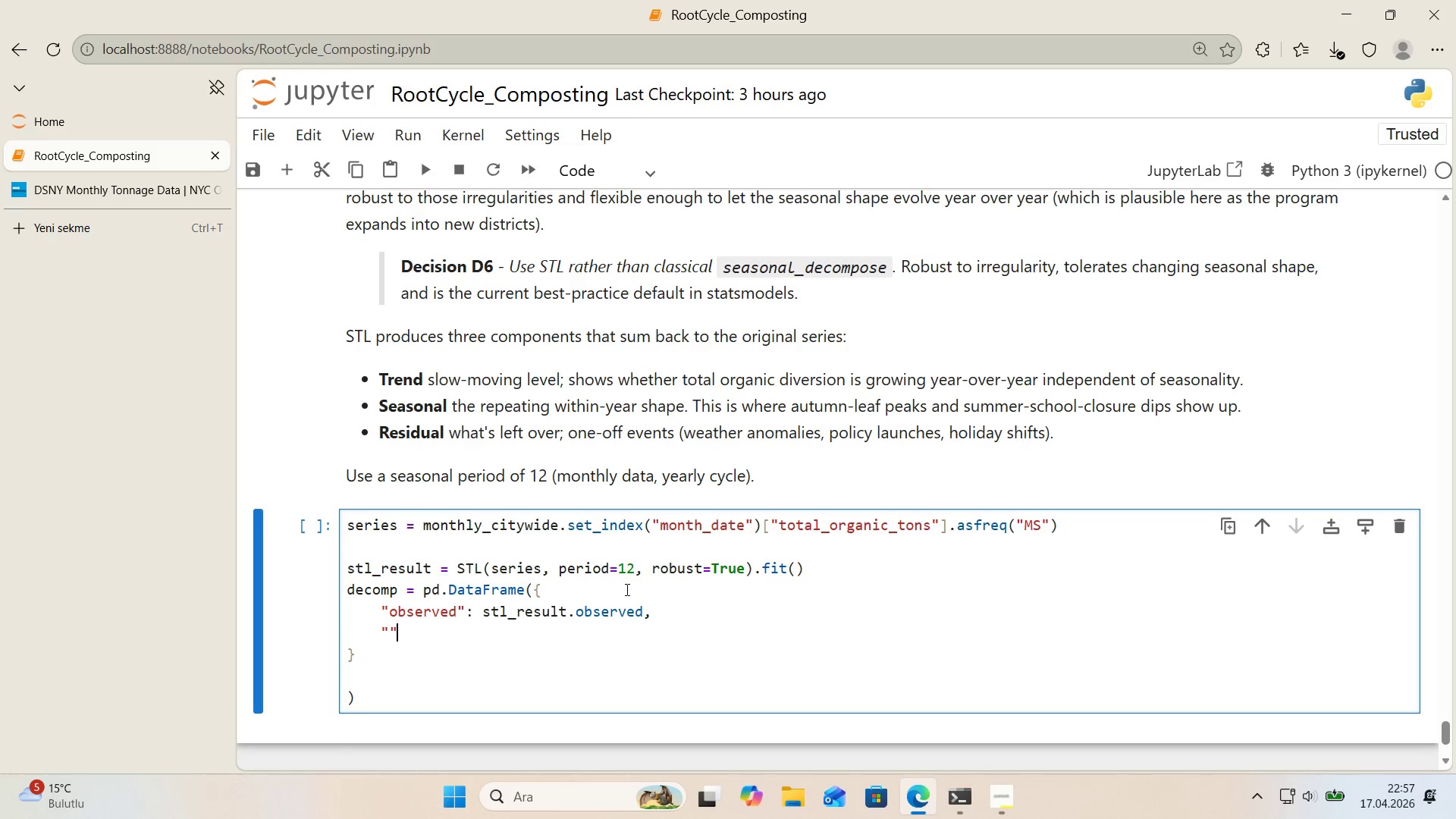 
key(ArrowLeft)
 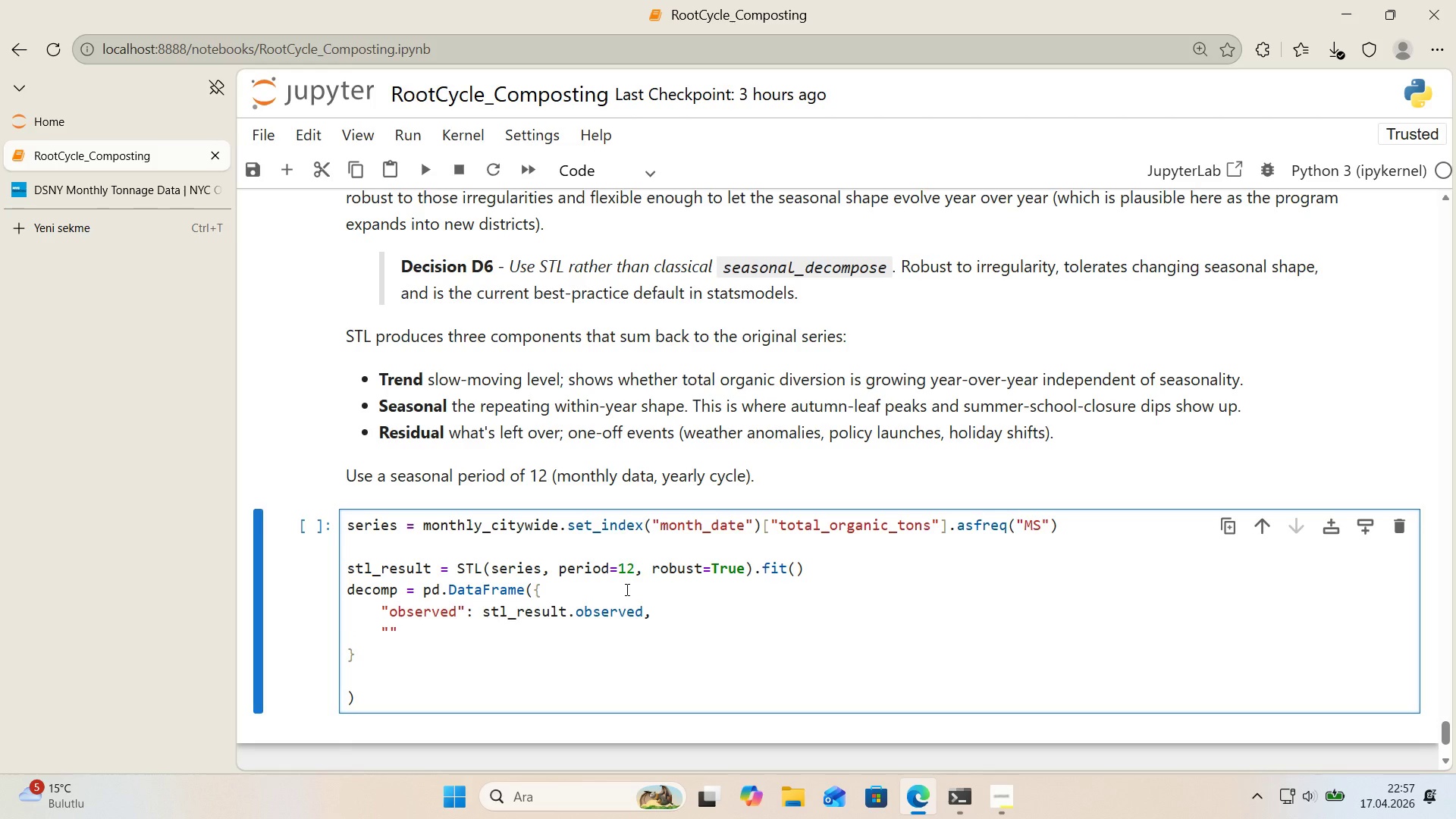 
type(trend)
 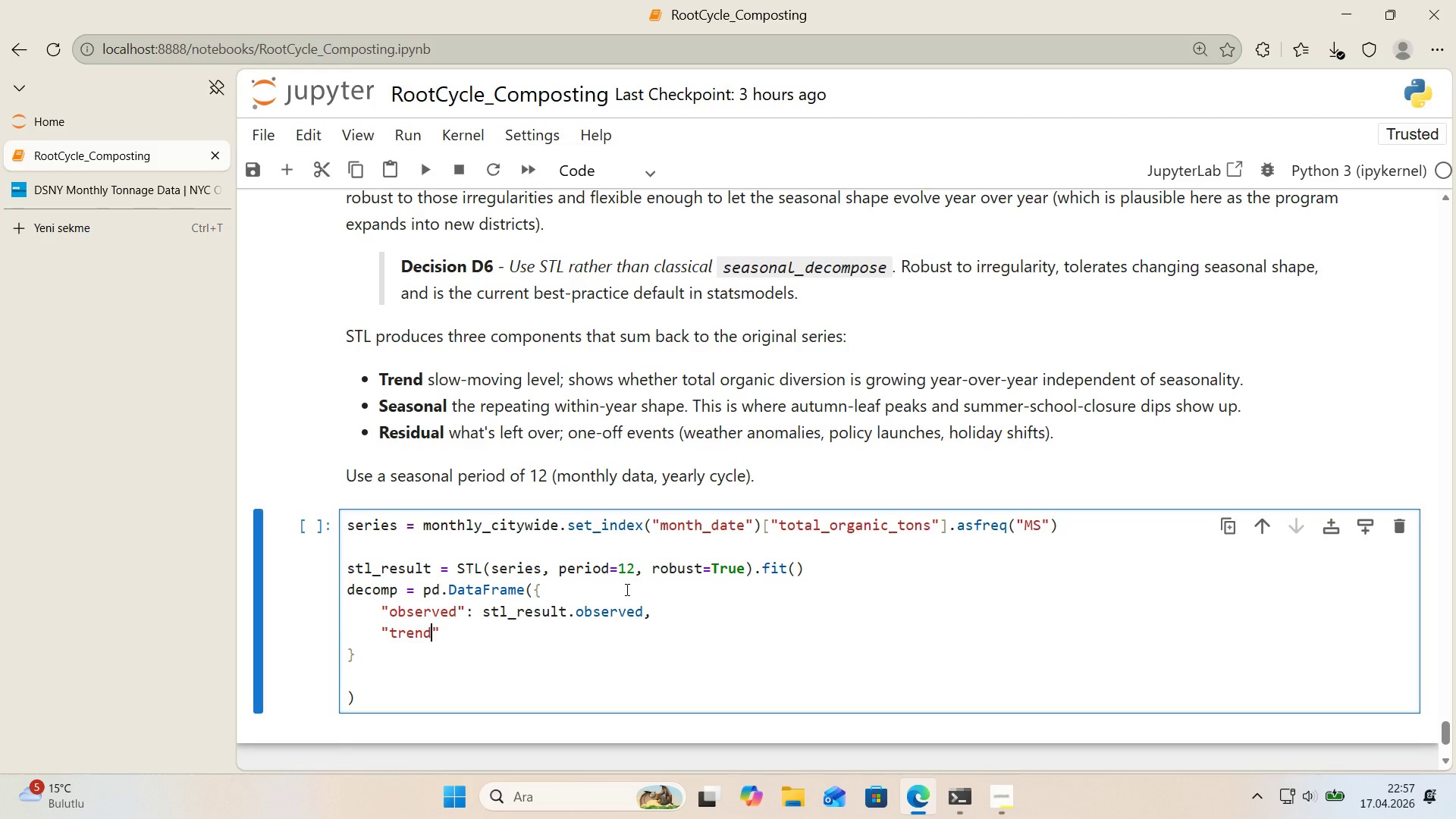 
key(ArrowRight)
 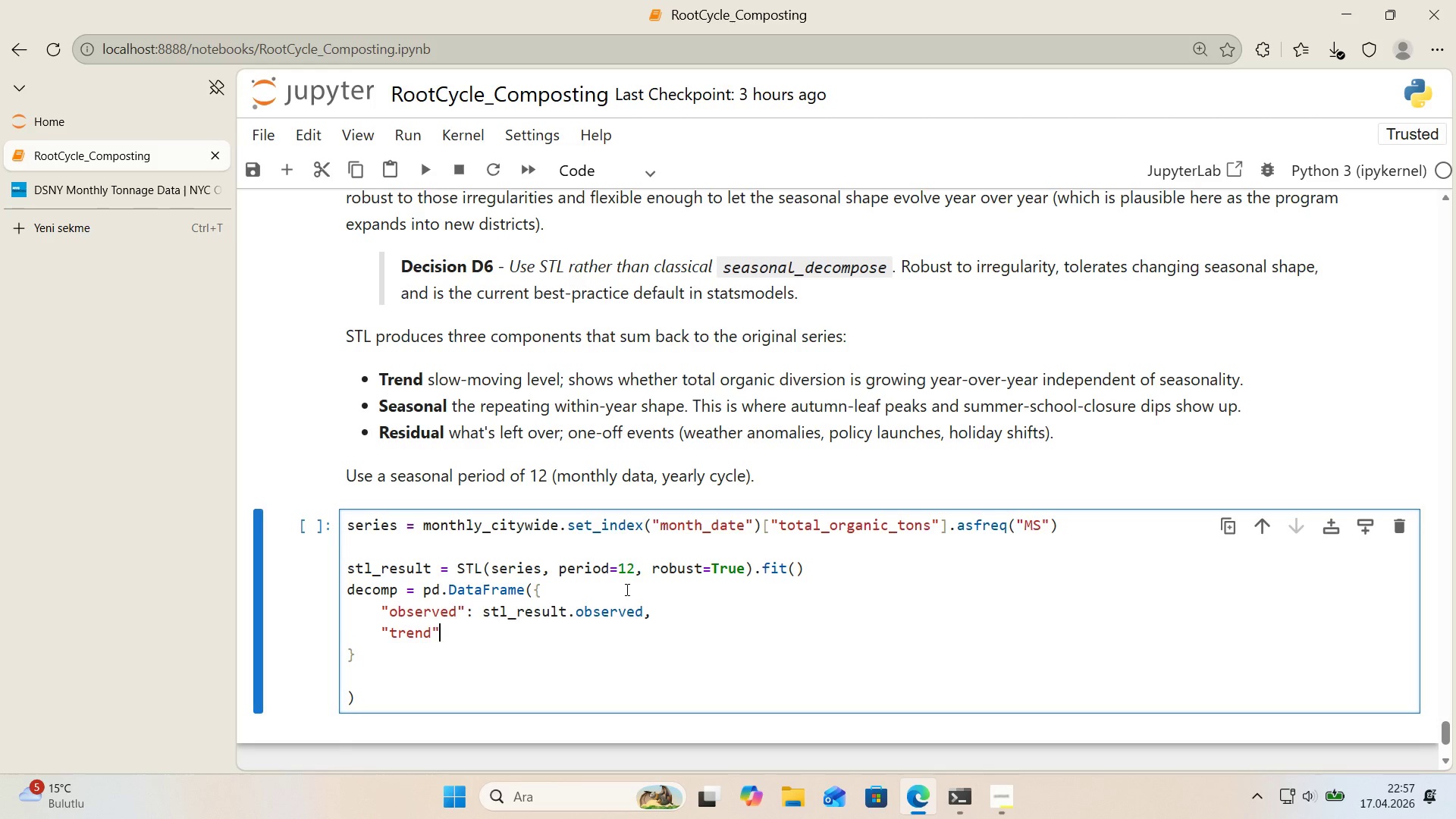 
type(> stl_result.trend,)
 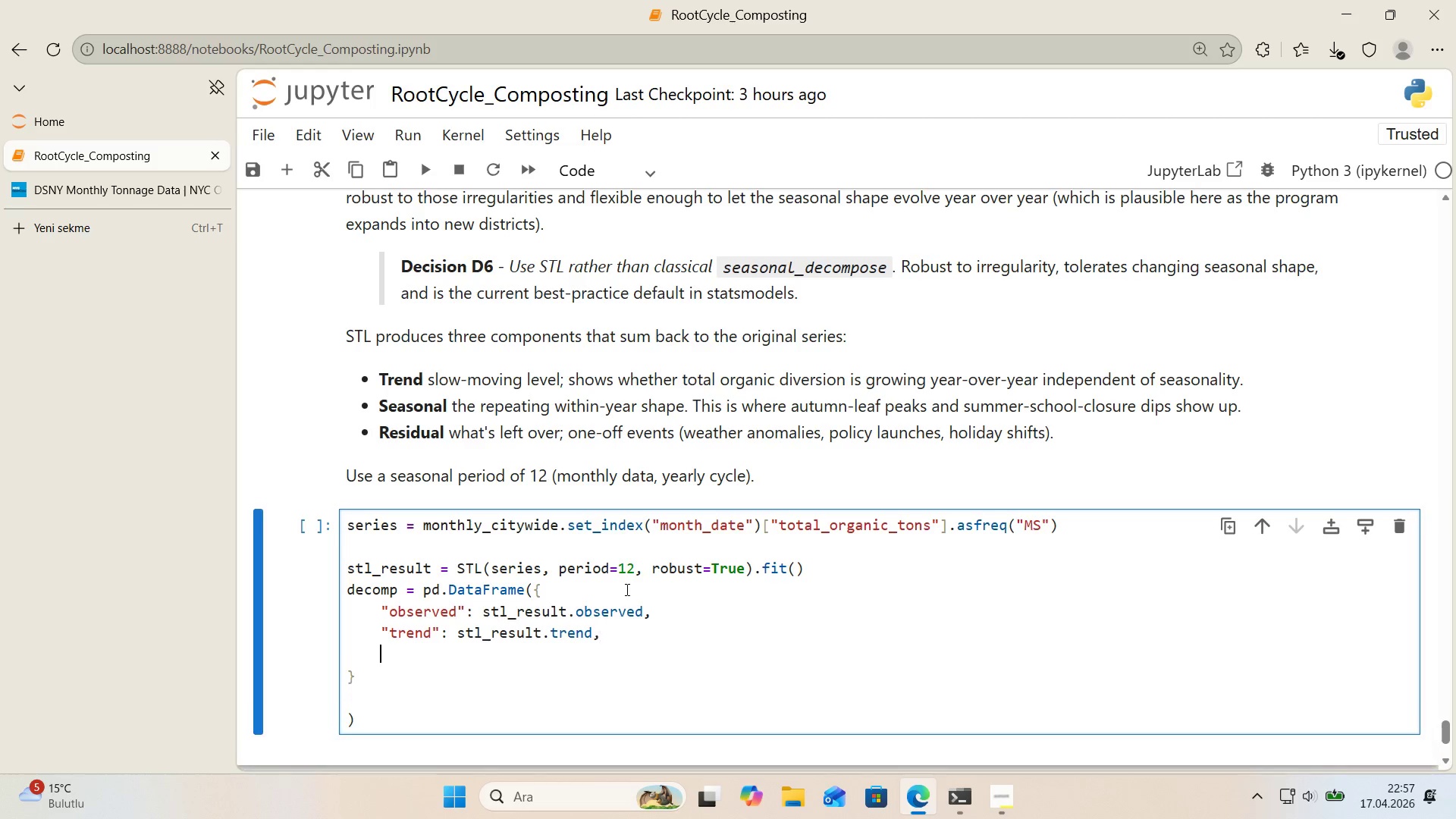 
 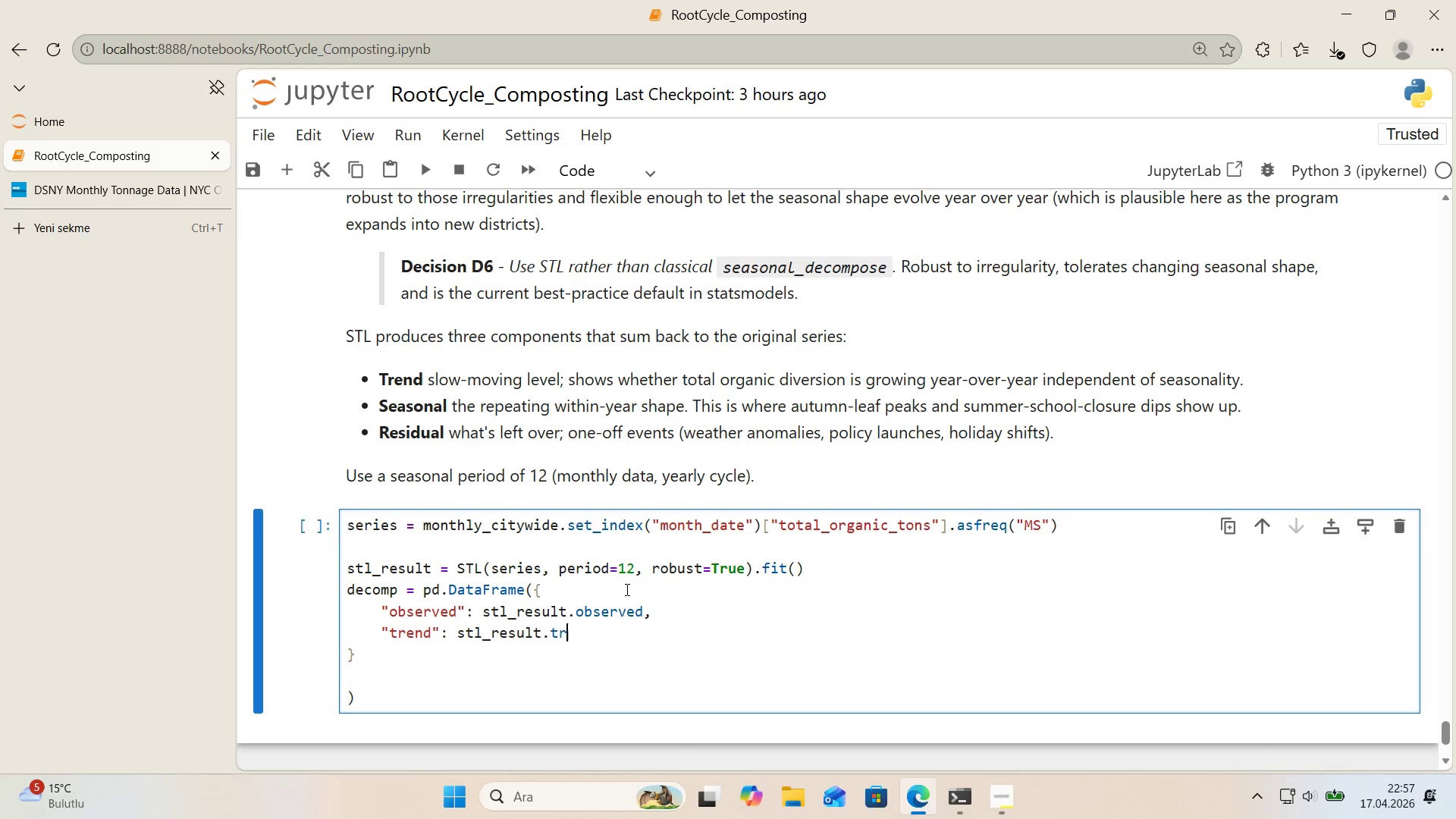 
key(Enter)
 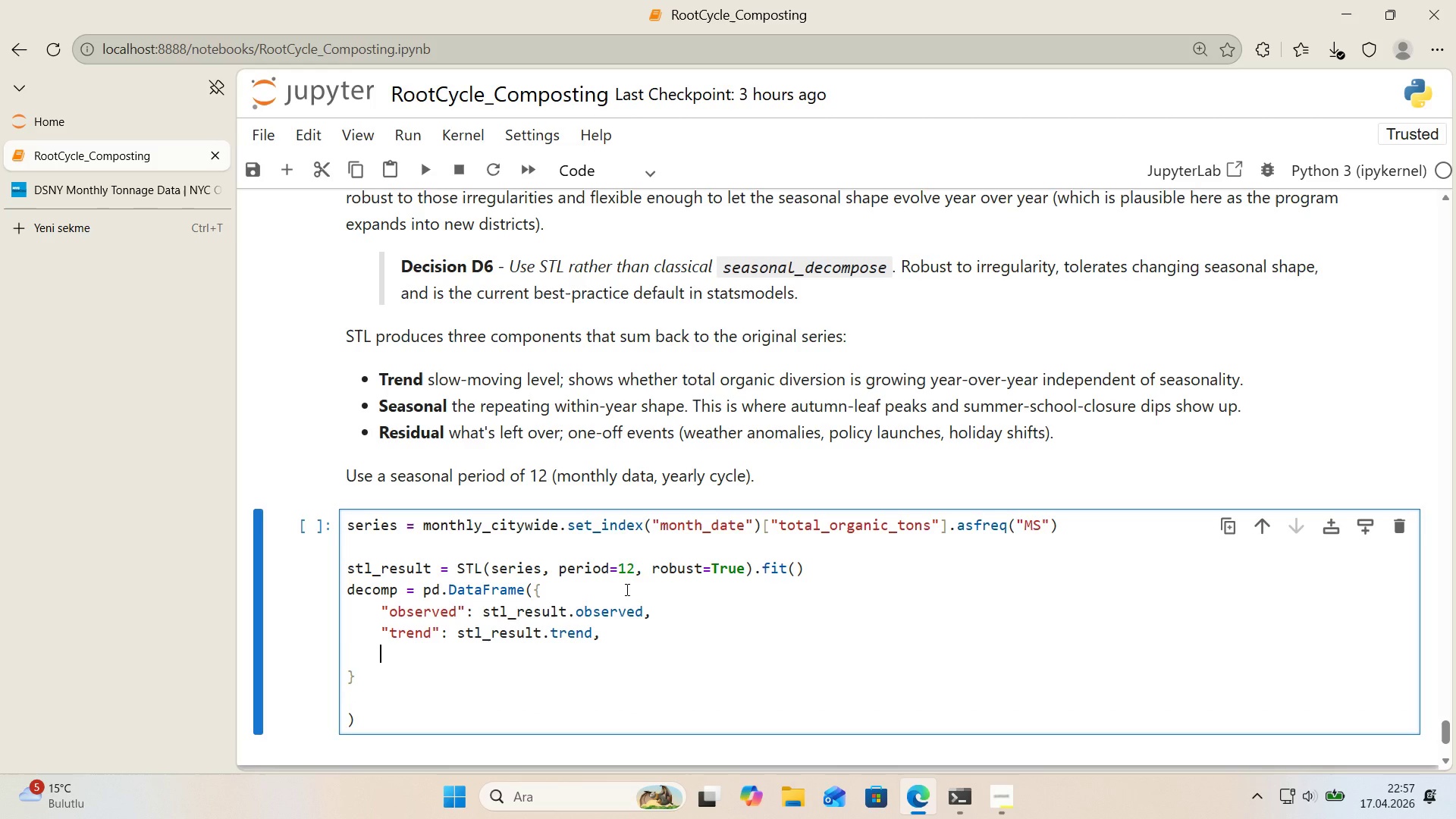 
wait(6.75)
 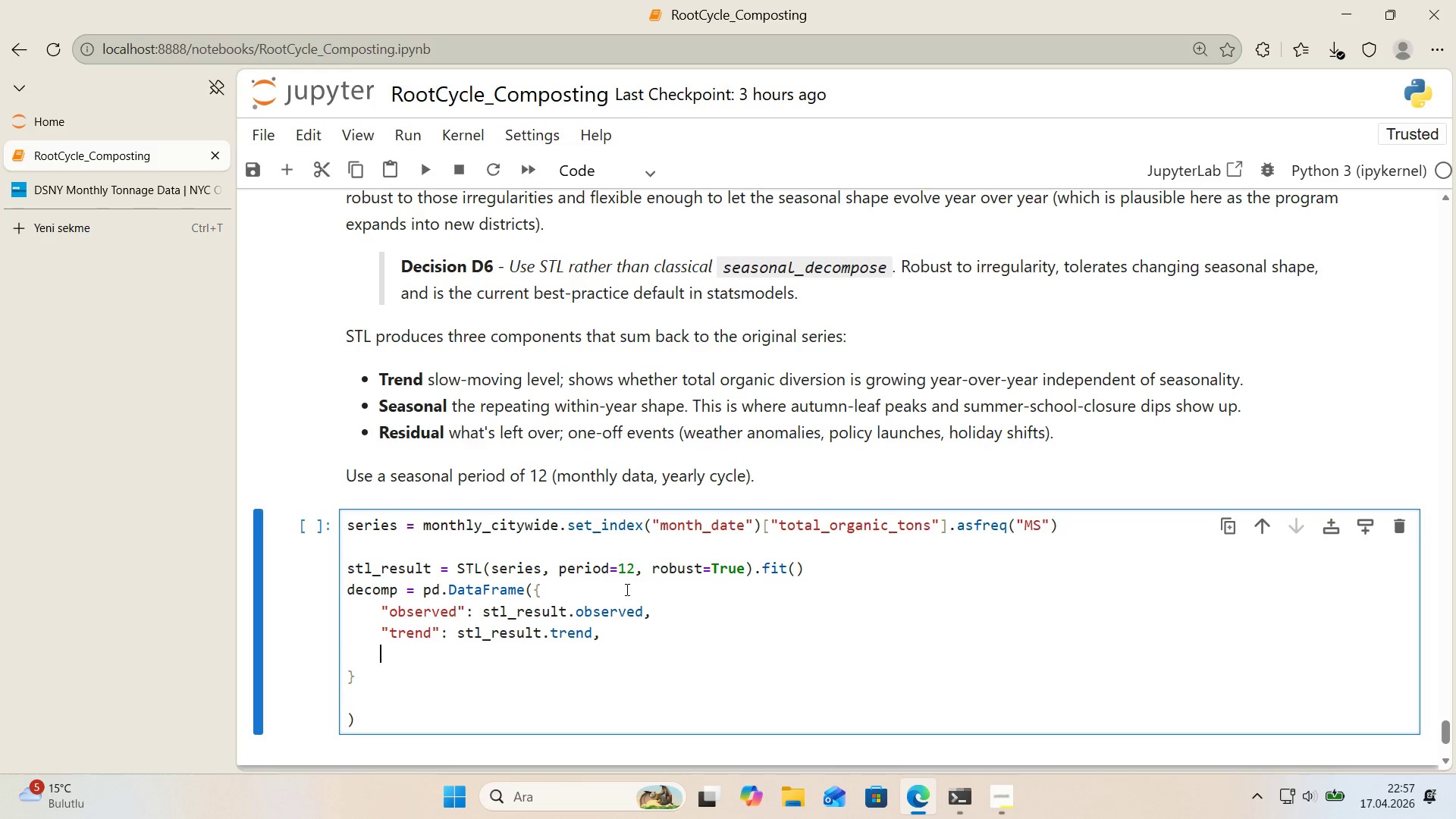 
key(Backquote)
 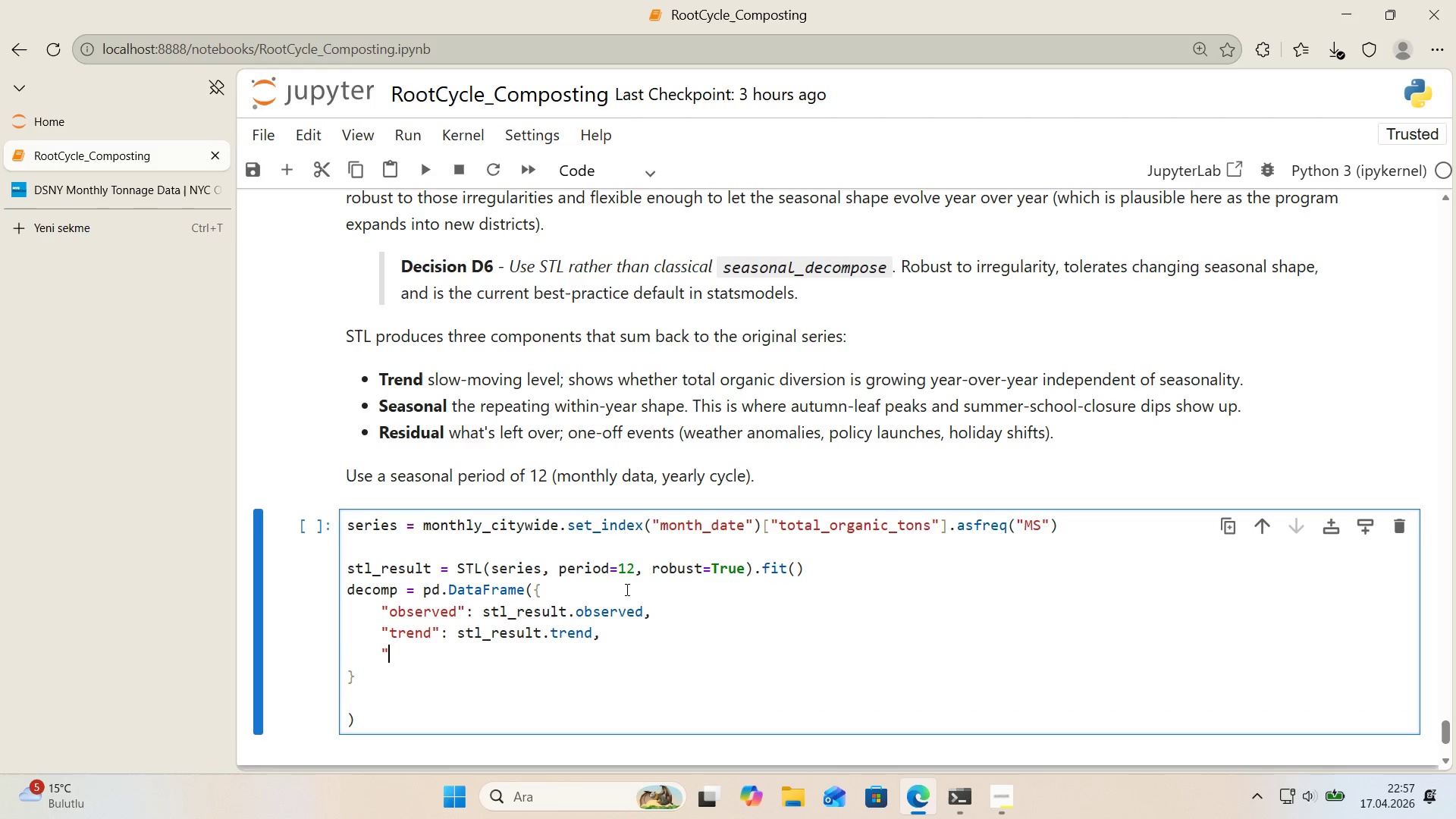 
key(Backquote)
 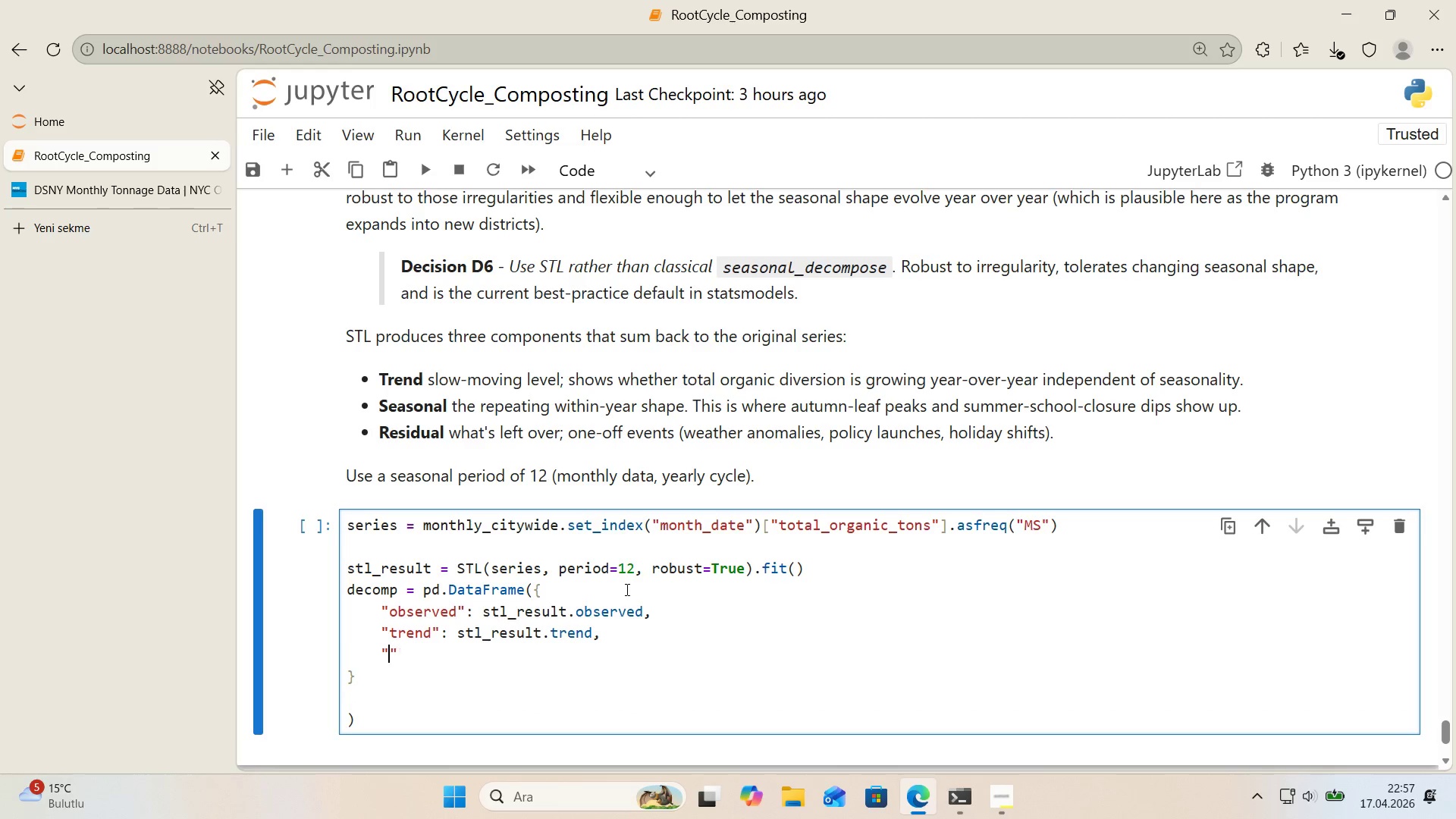 
key(ArrowLeft)
 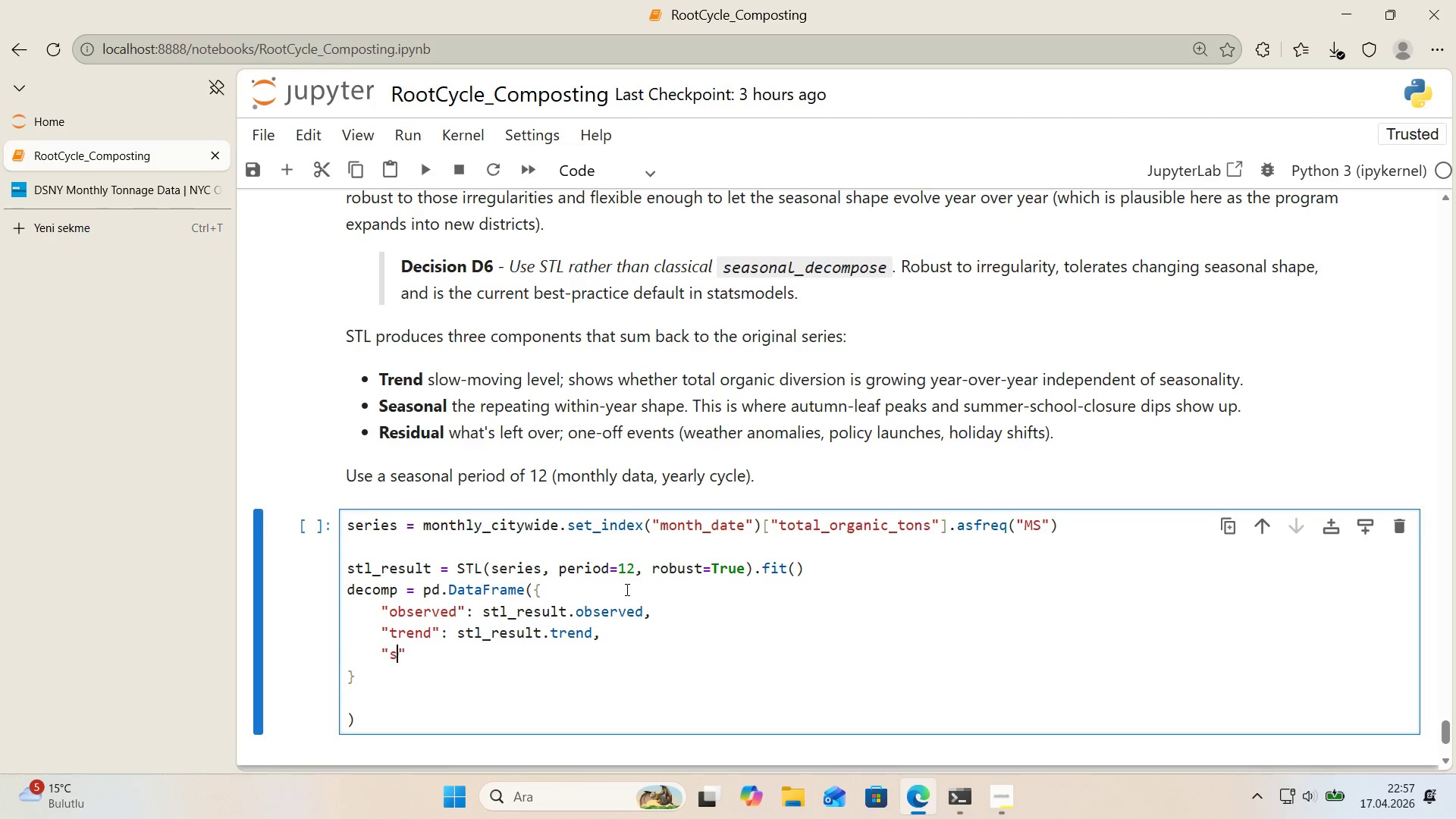 
type(seasonal)
 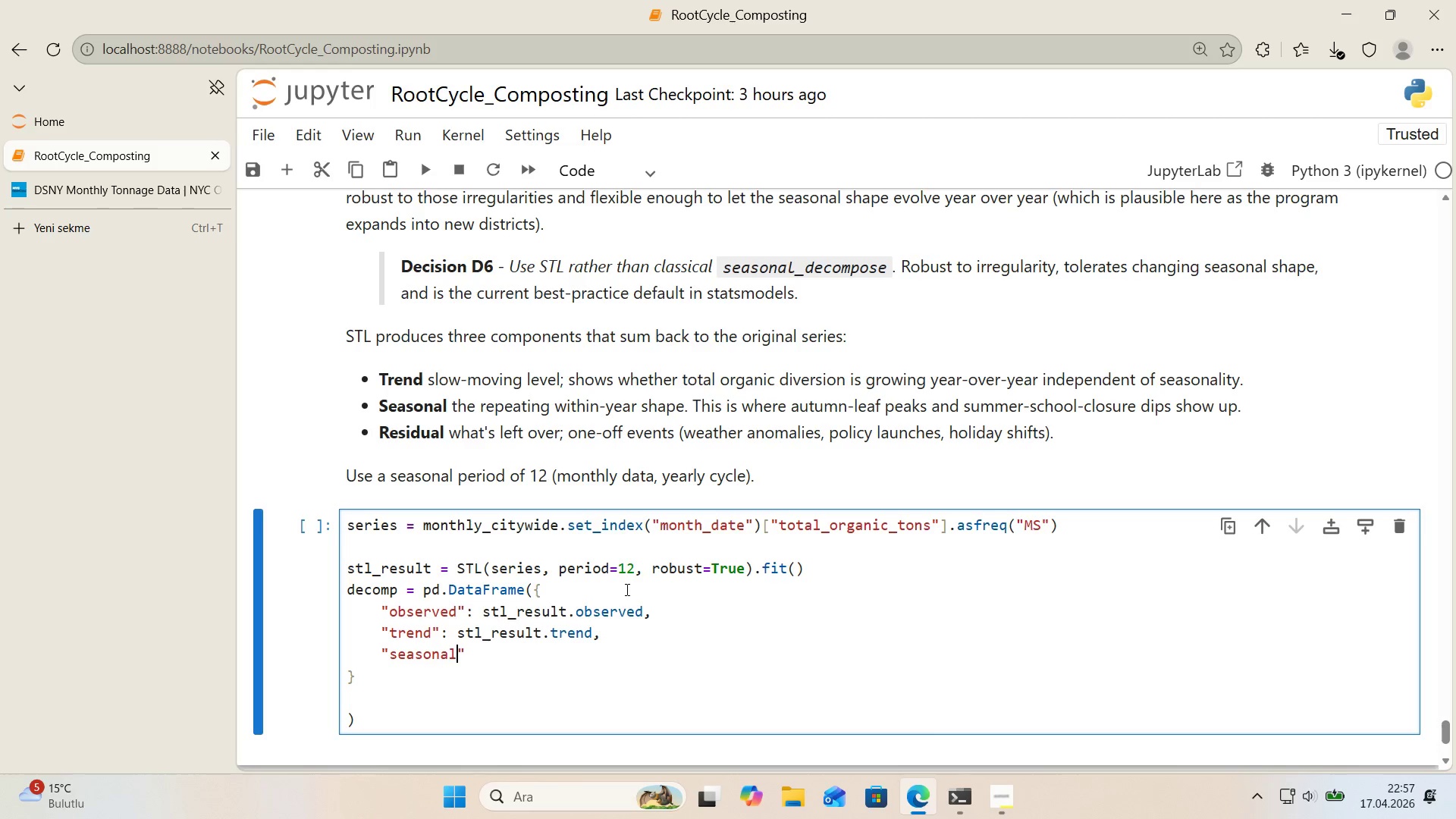 
key(ArrowRight)
 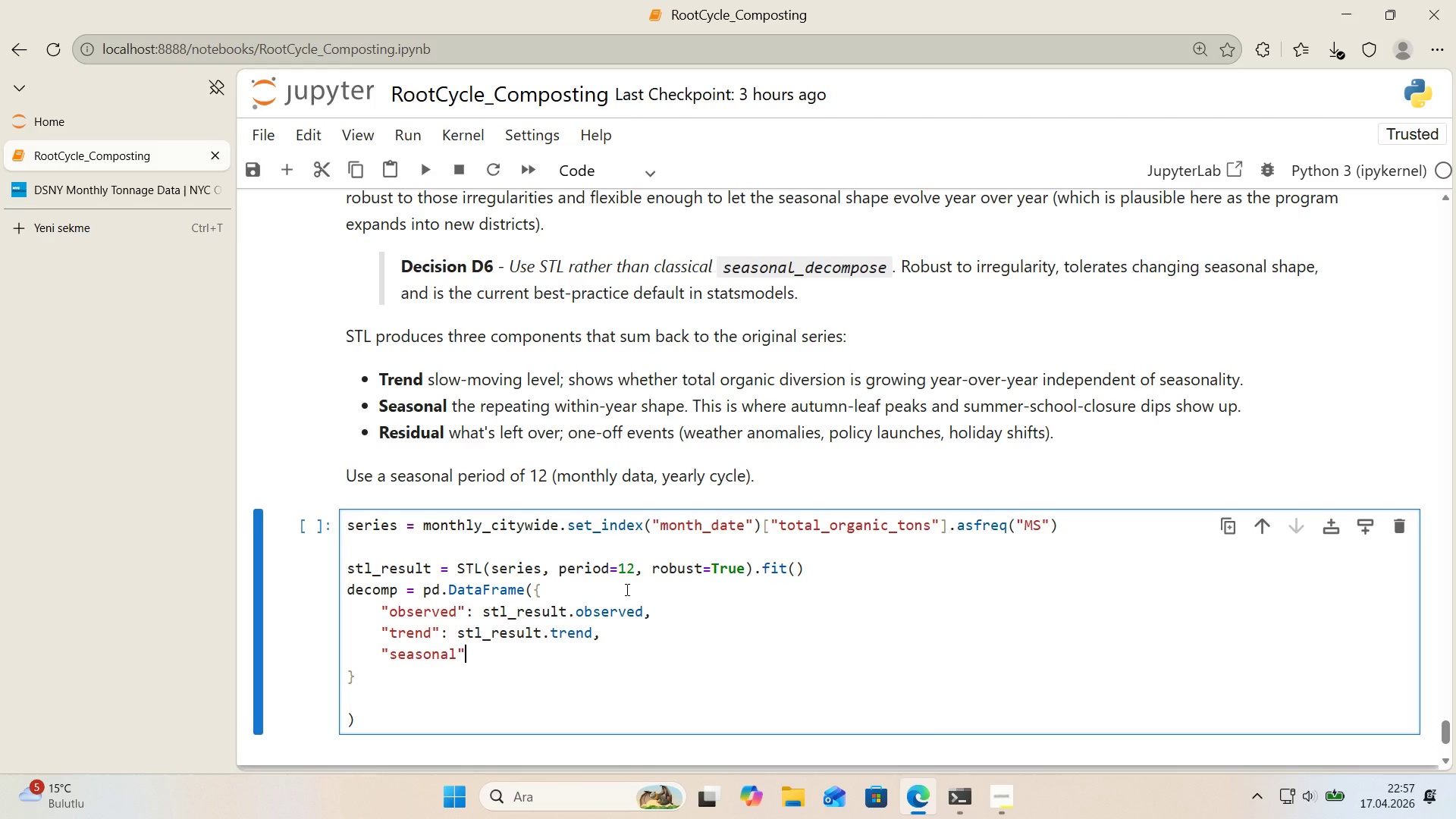 
type(> stl_result.seasonal,)
 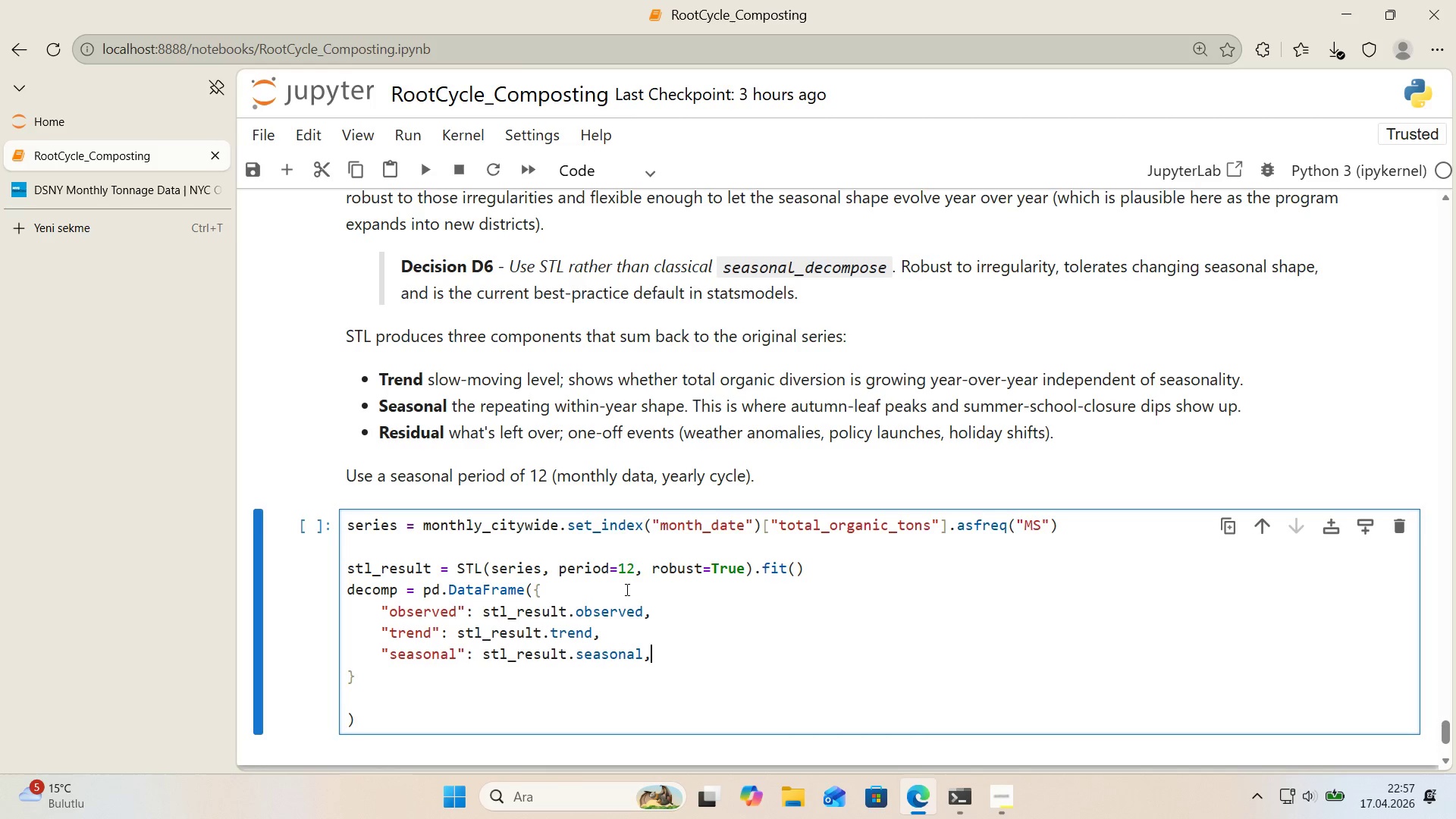 
key(Enter)
 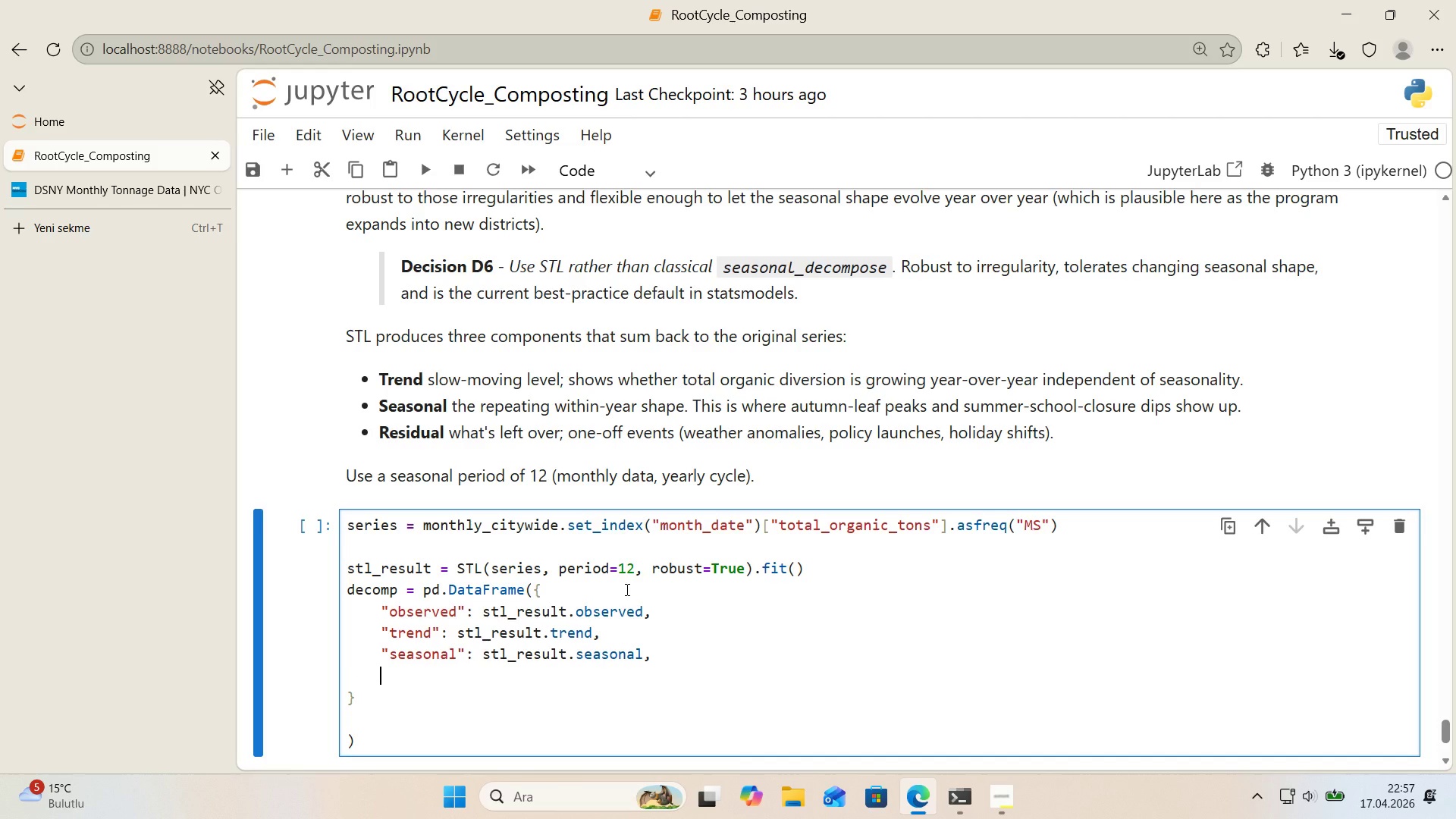 
wait(5.31)
 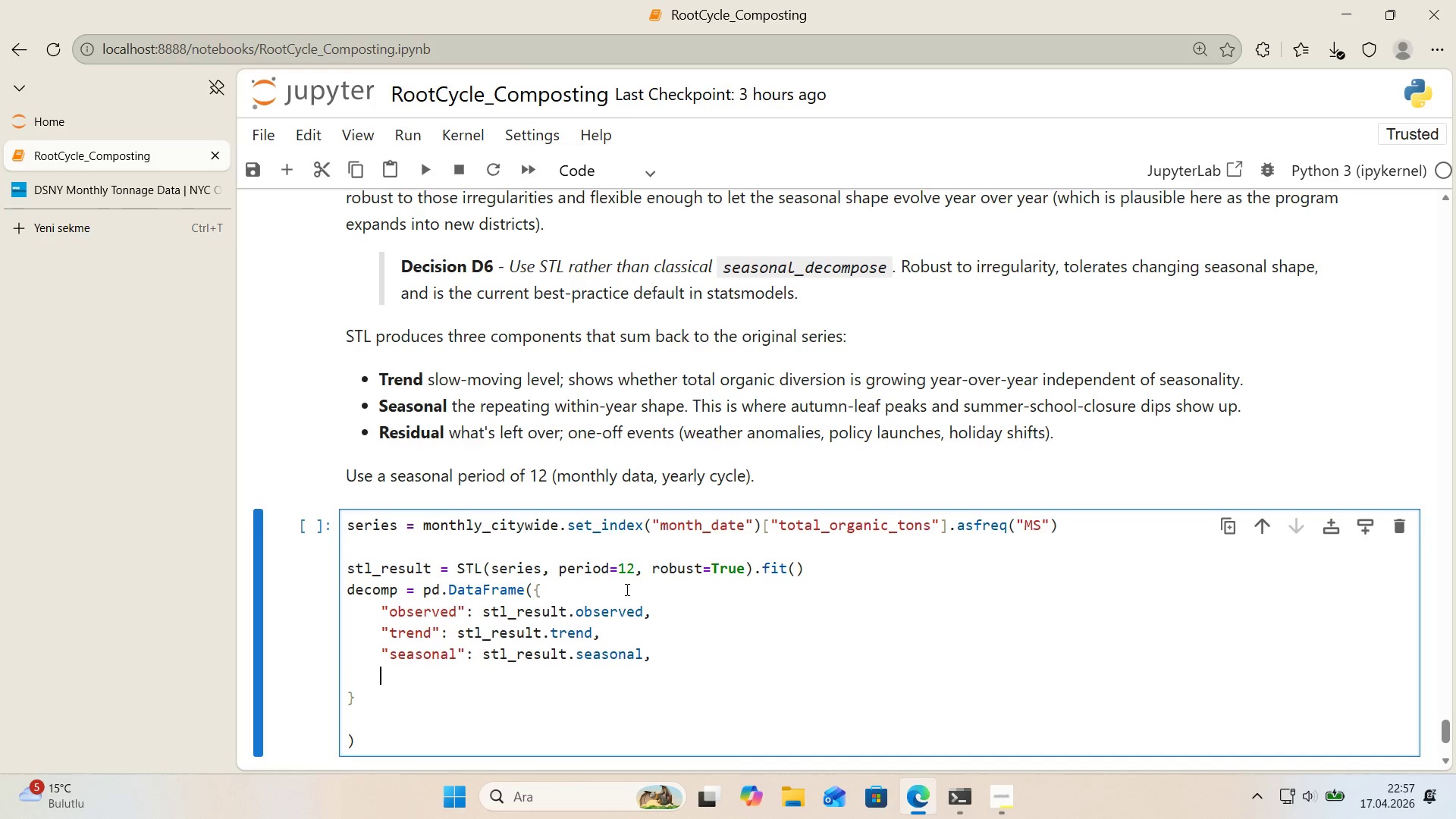 
key(Backquote)
 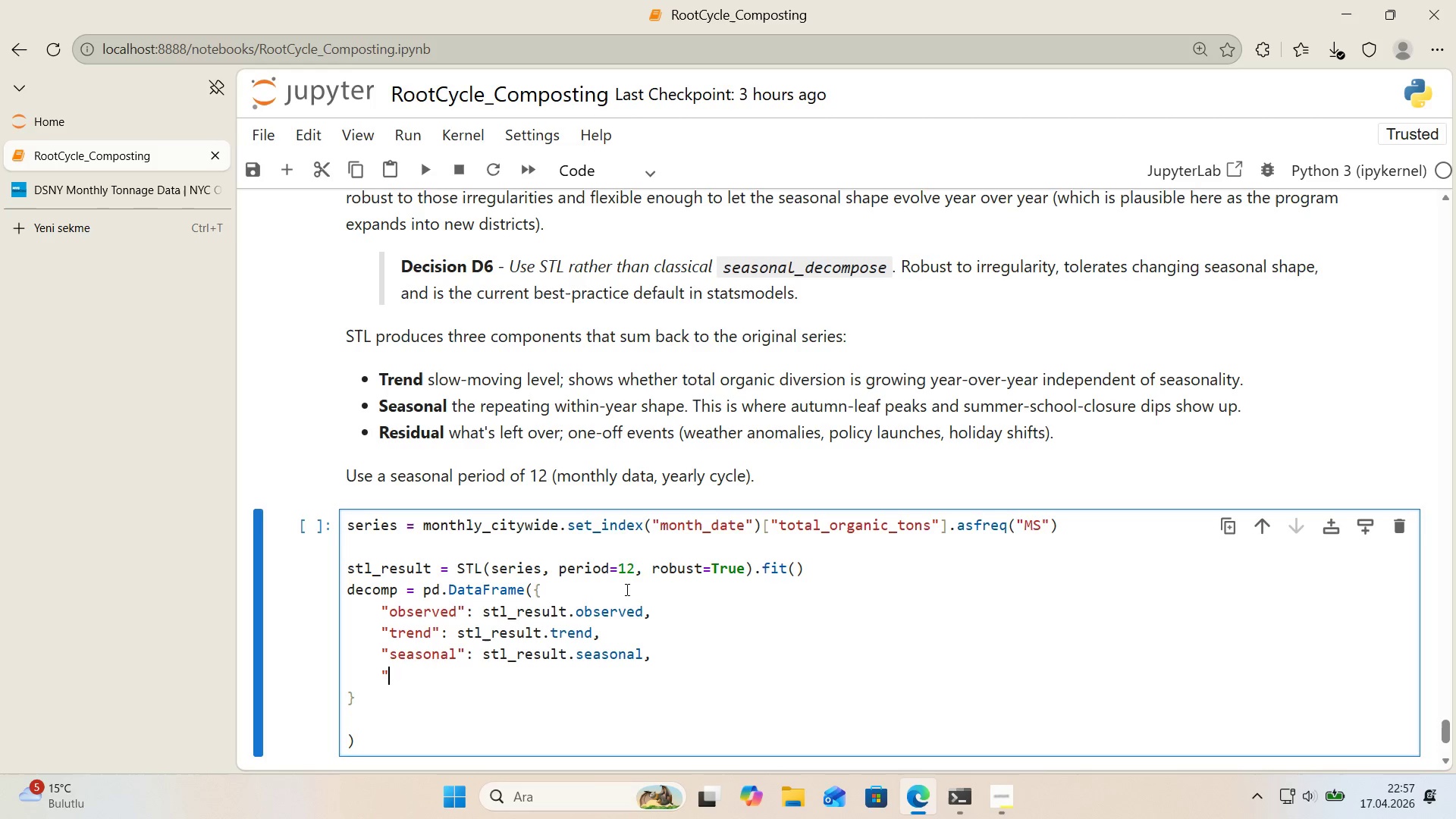 
key(Backquote)
 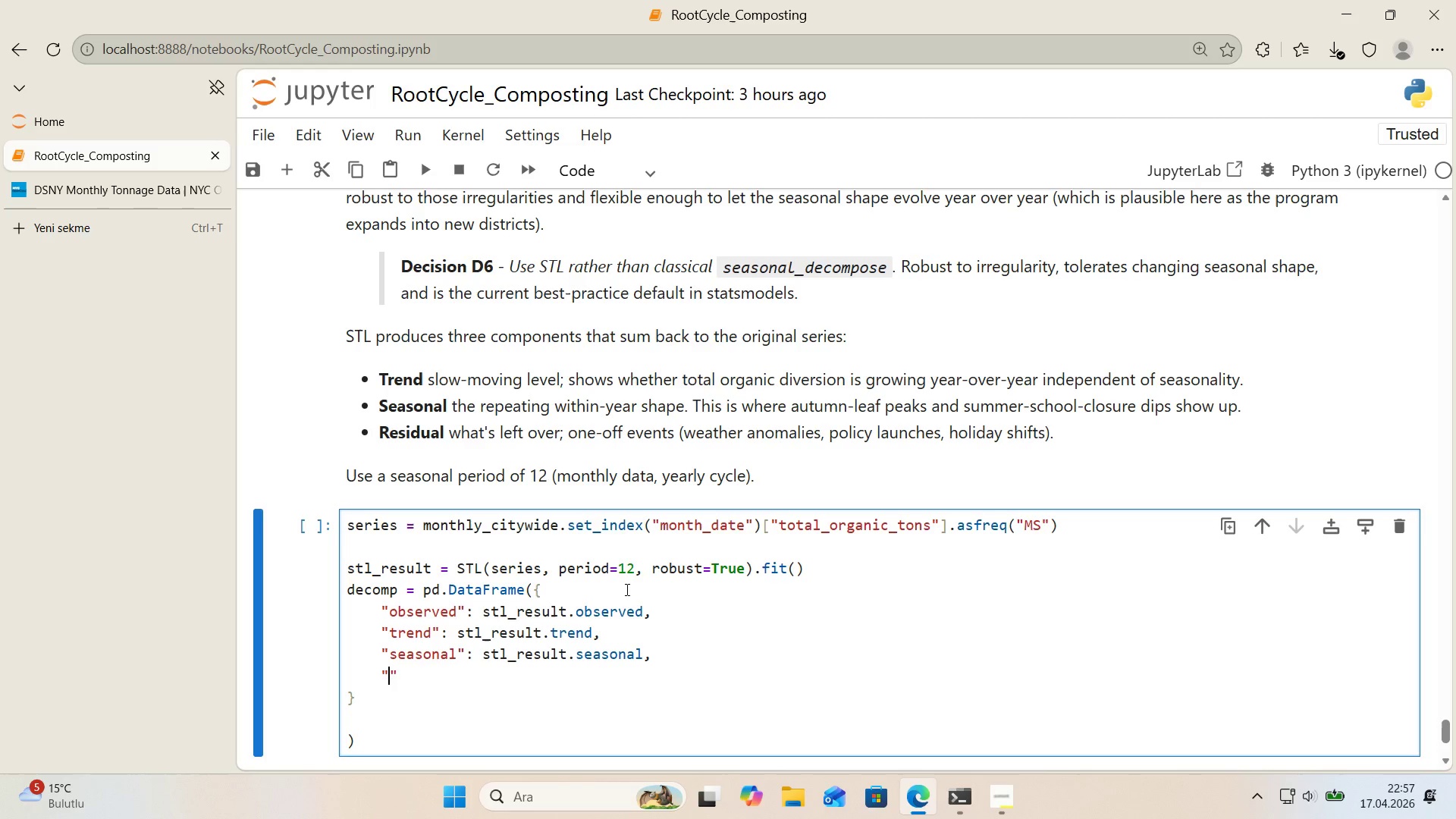 
key(ArrowLeft)
 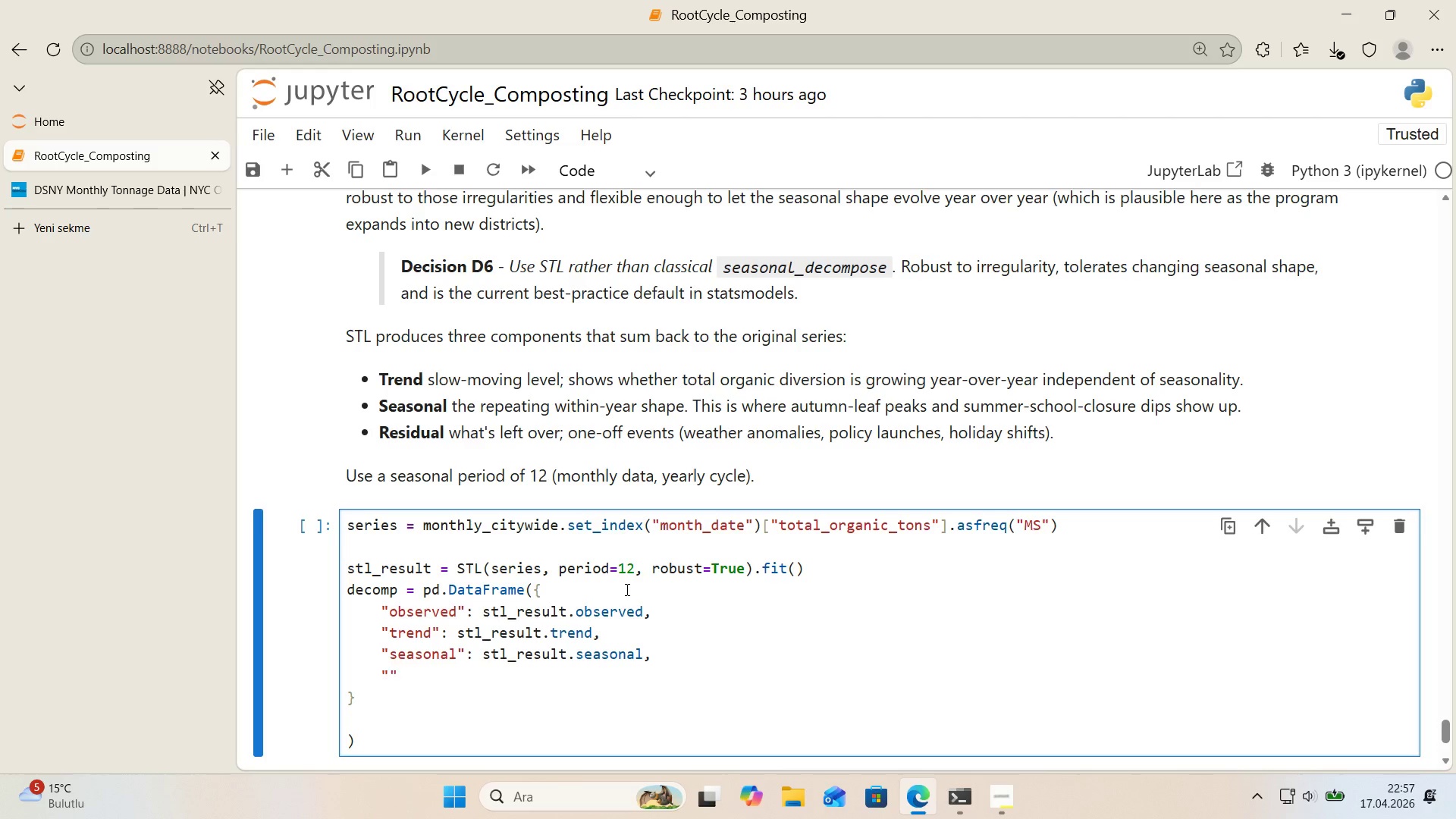 
type(res'dual)
 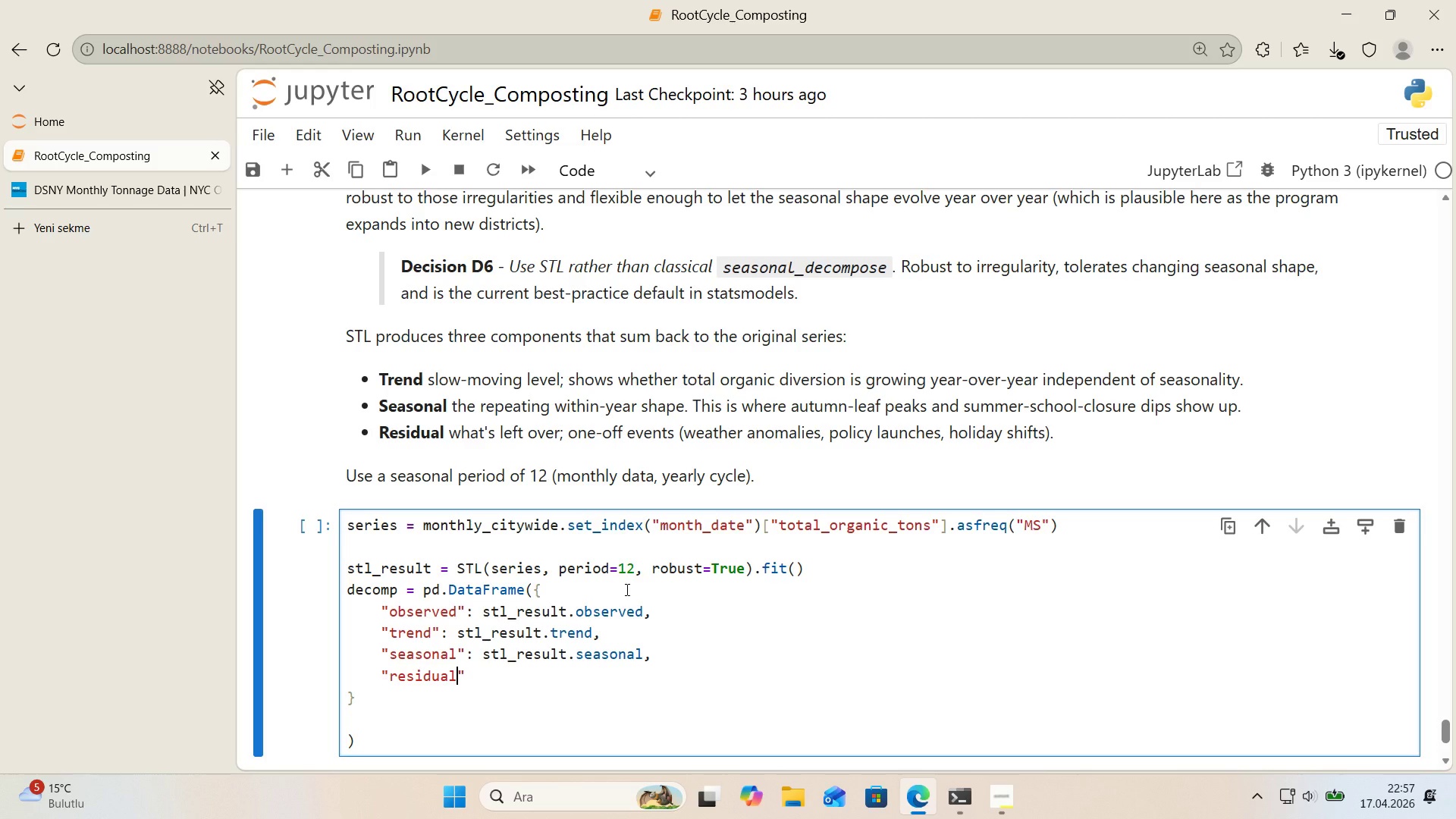 
key(ArrowRight)
 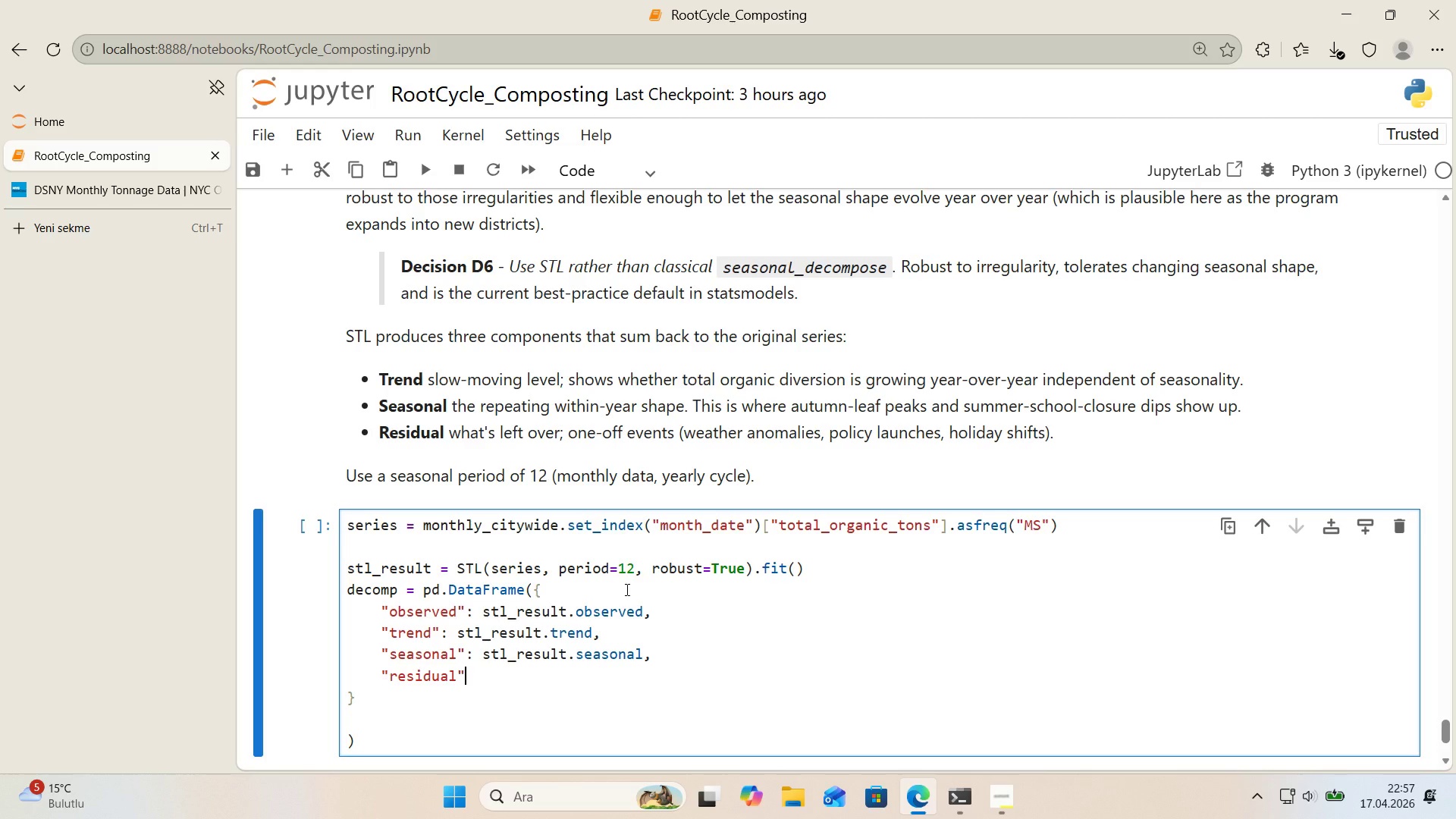 
type(> stl_result.res'd,)
 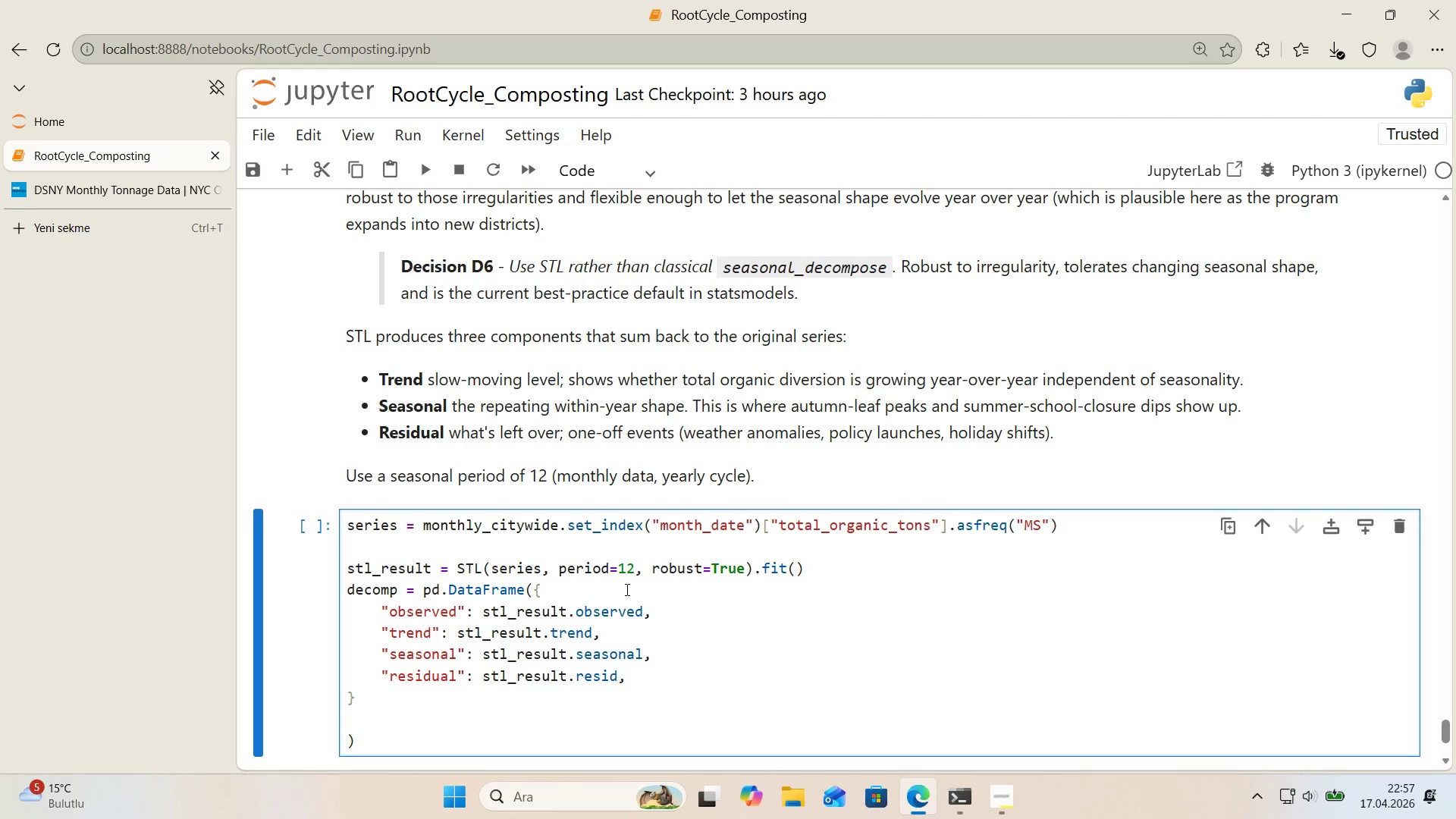 
key(ArrowDown)
 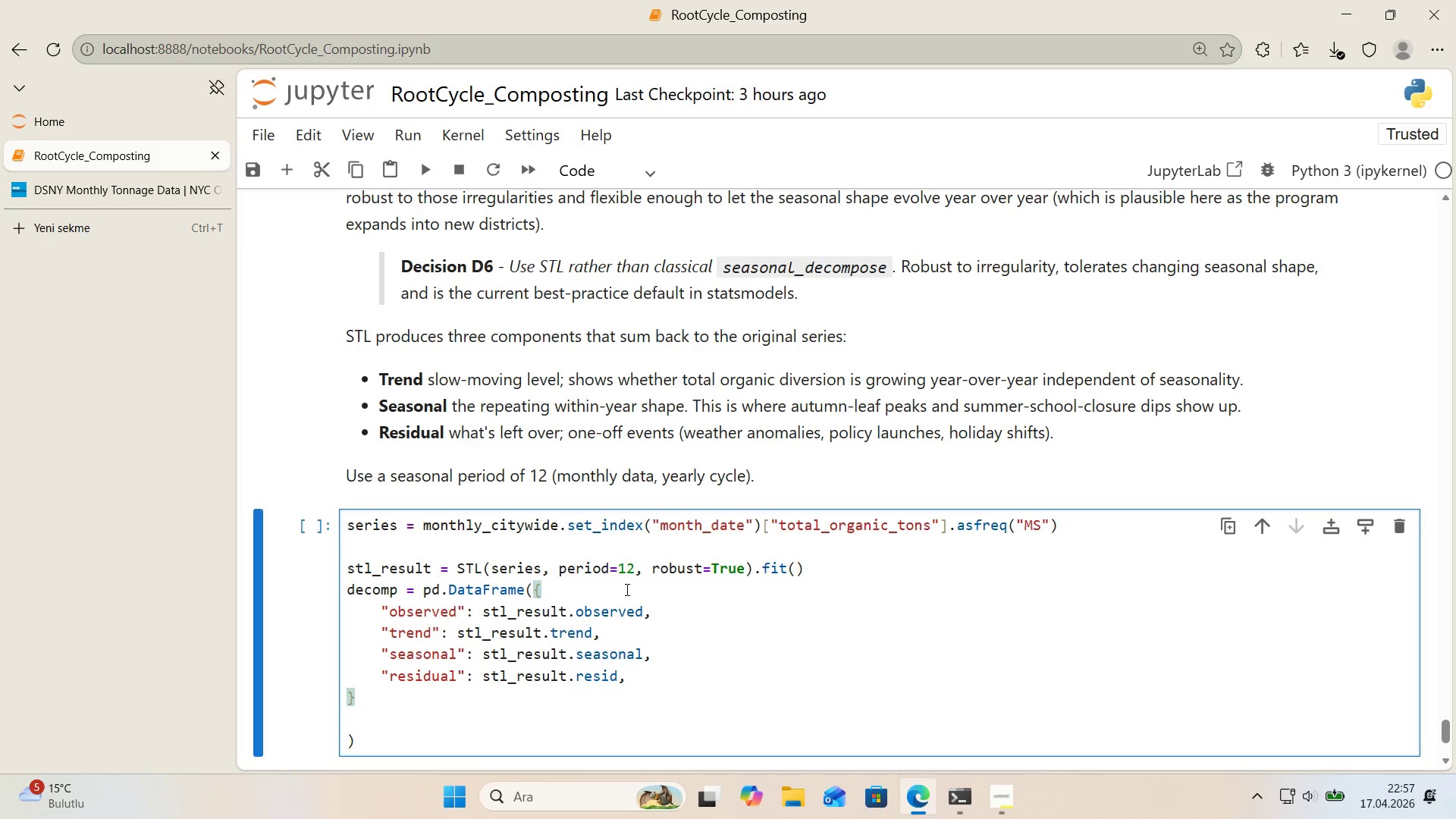 
key(ArrowDown)
 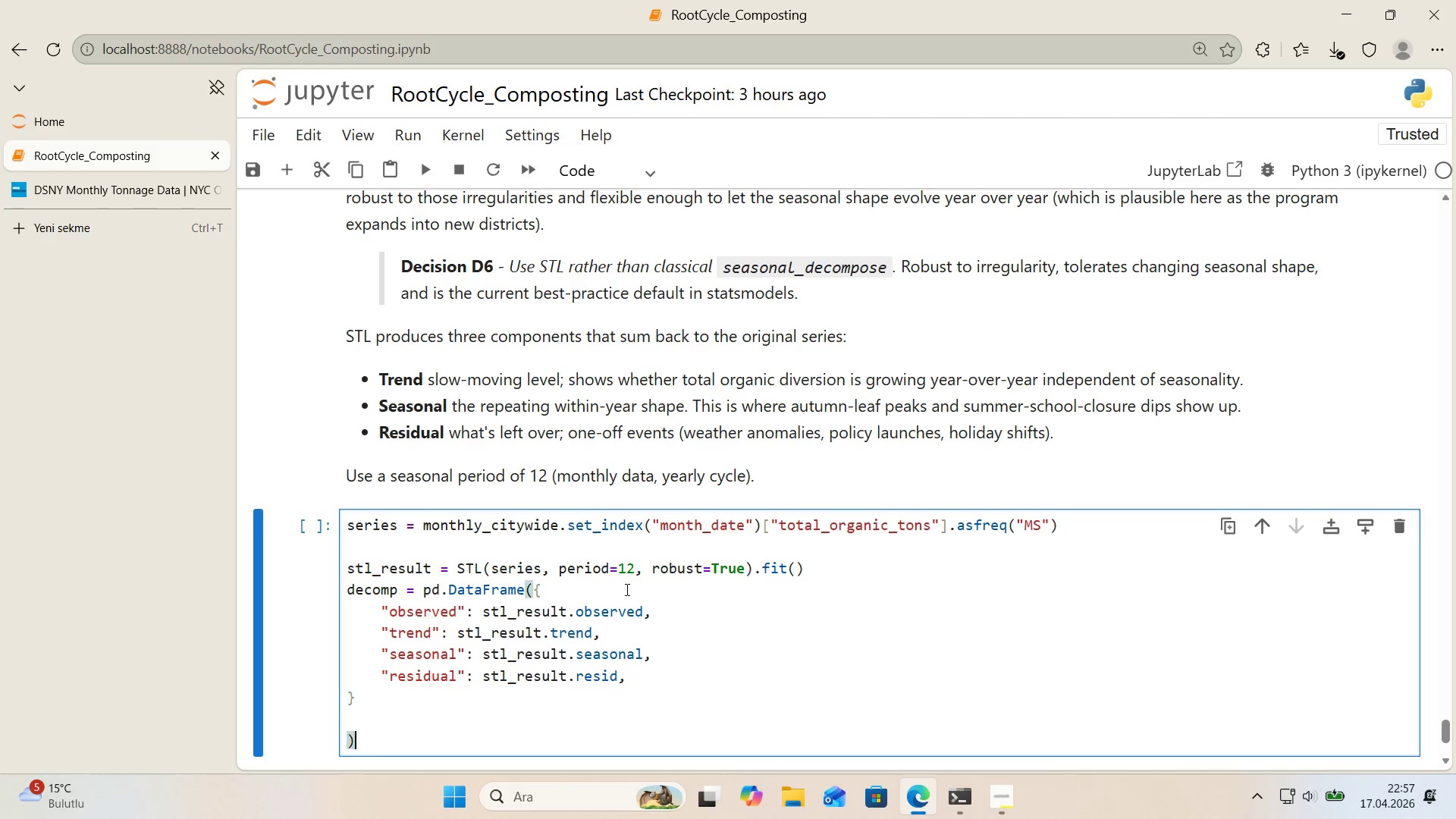 
key(ArrowDown)
 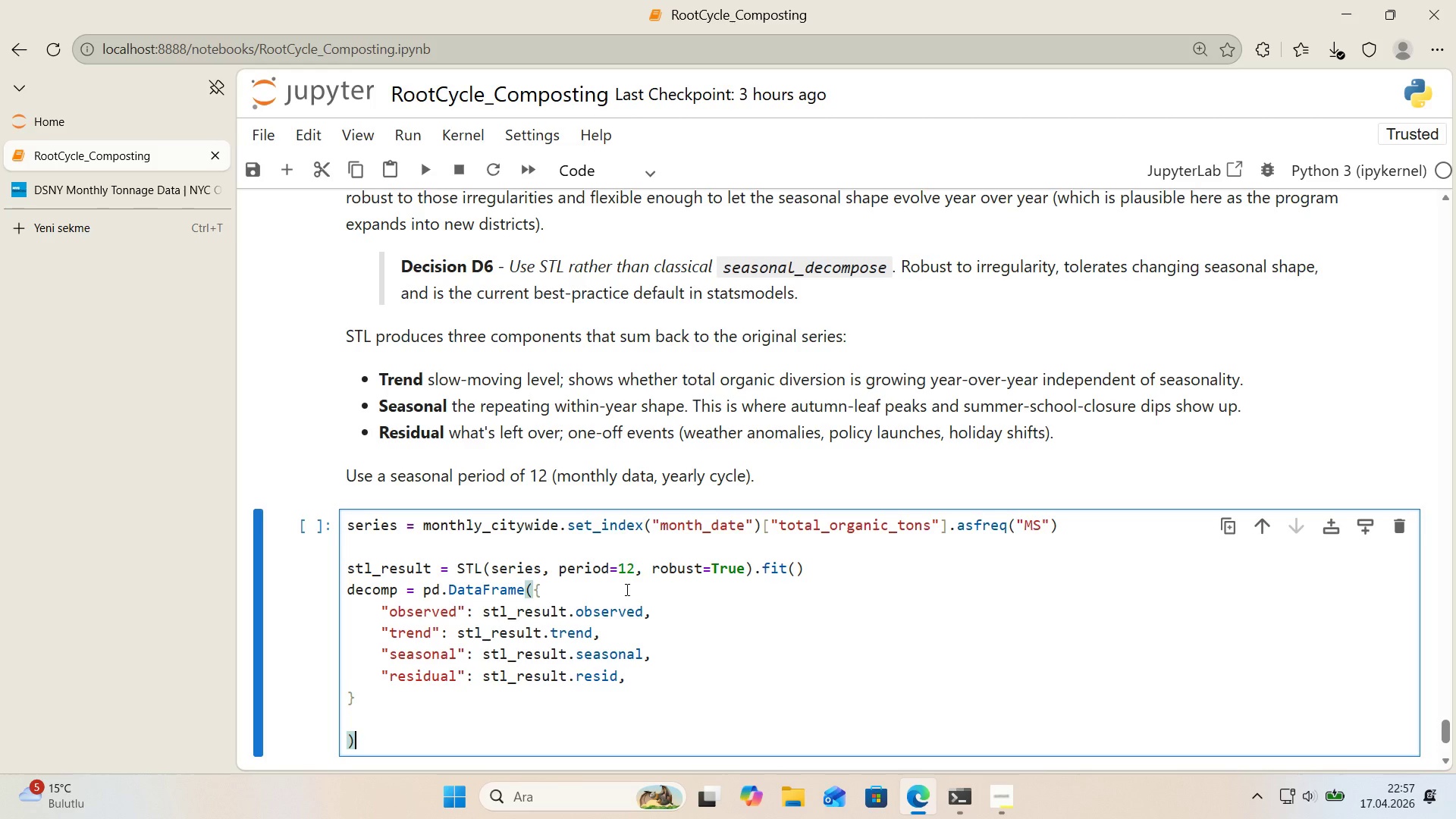 
key(ArrowLeft)
 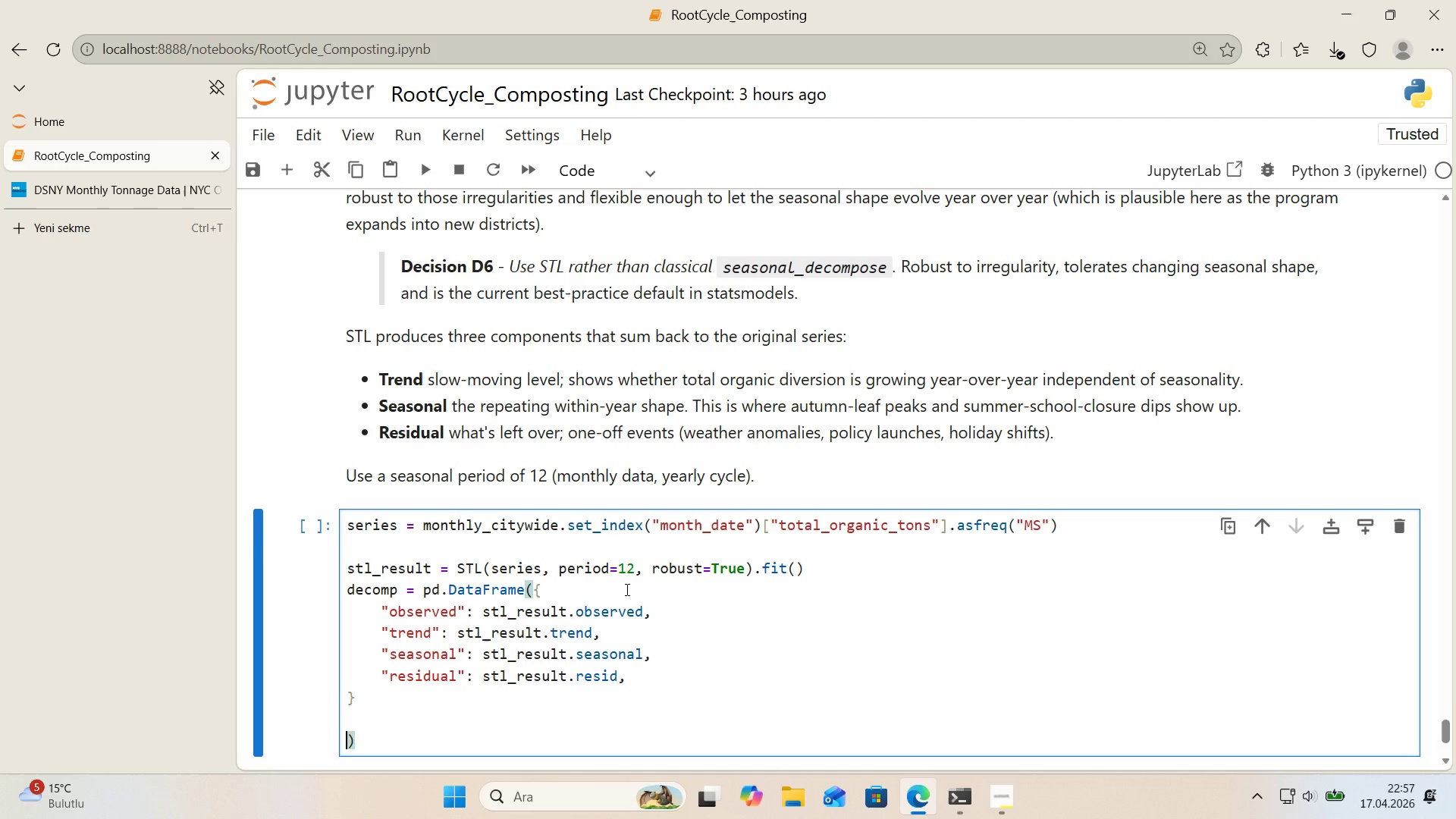 
key(Backspace)
 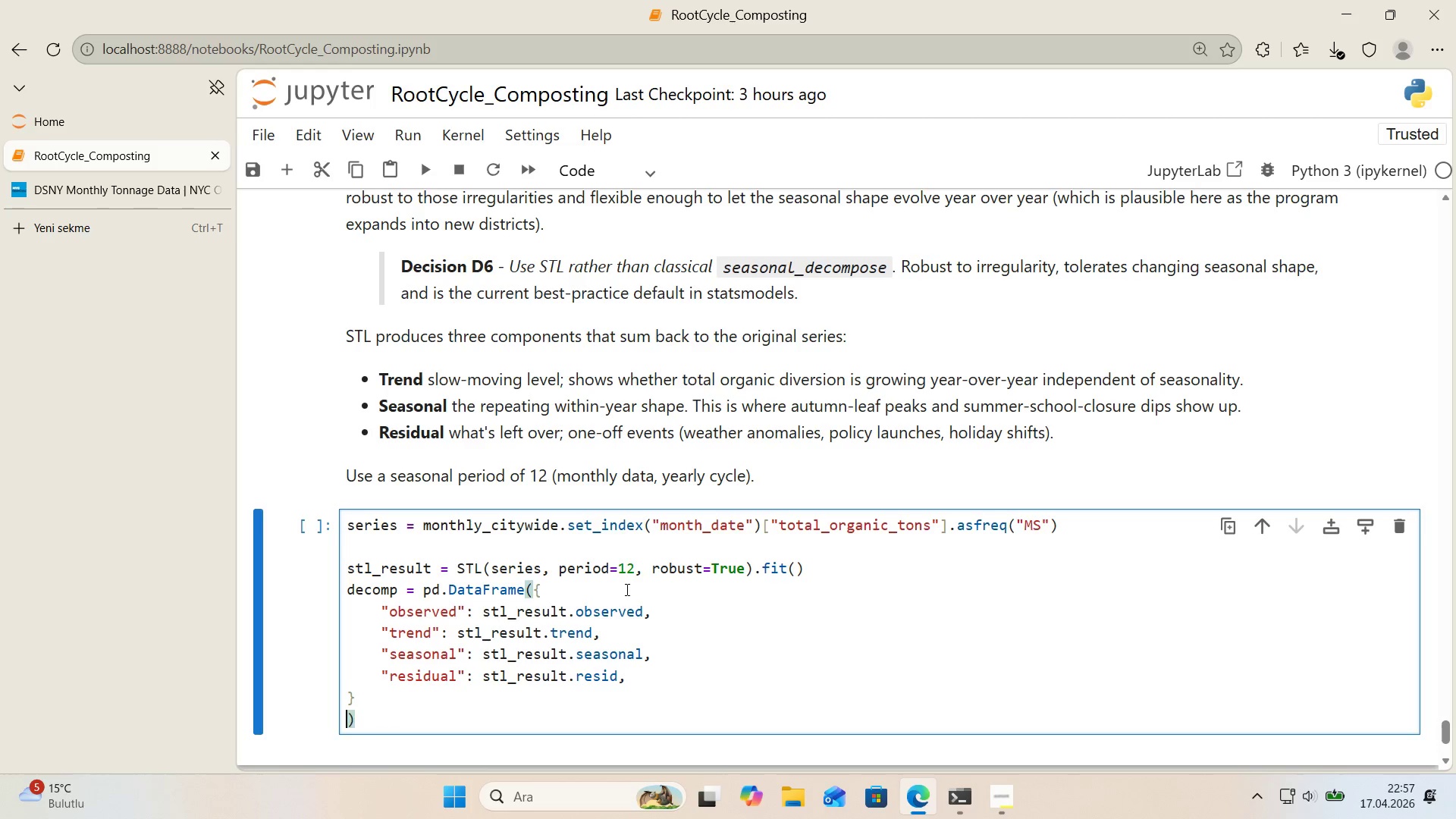 
key(Backspace)
 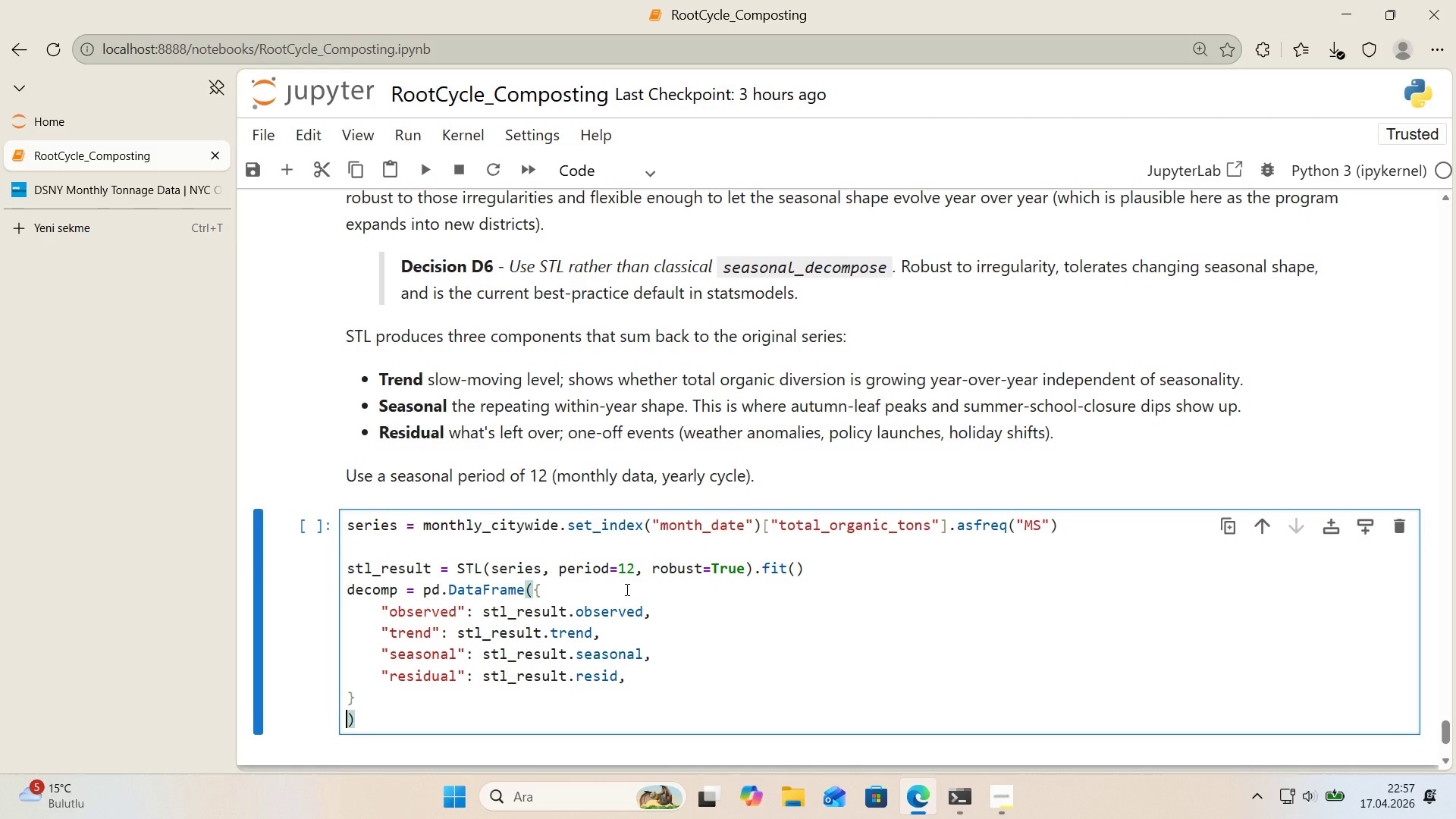 
key(Backspace)
 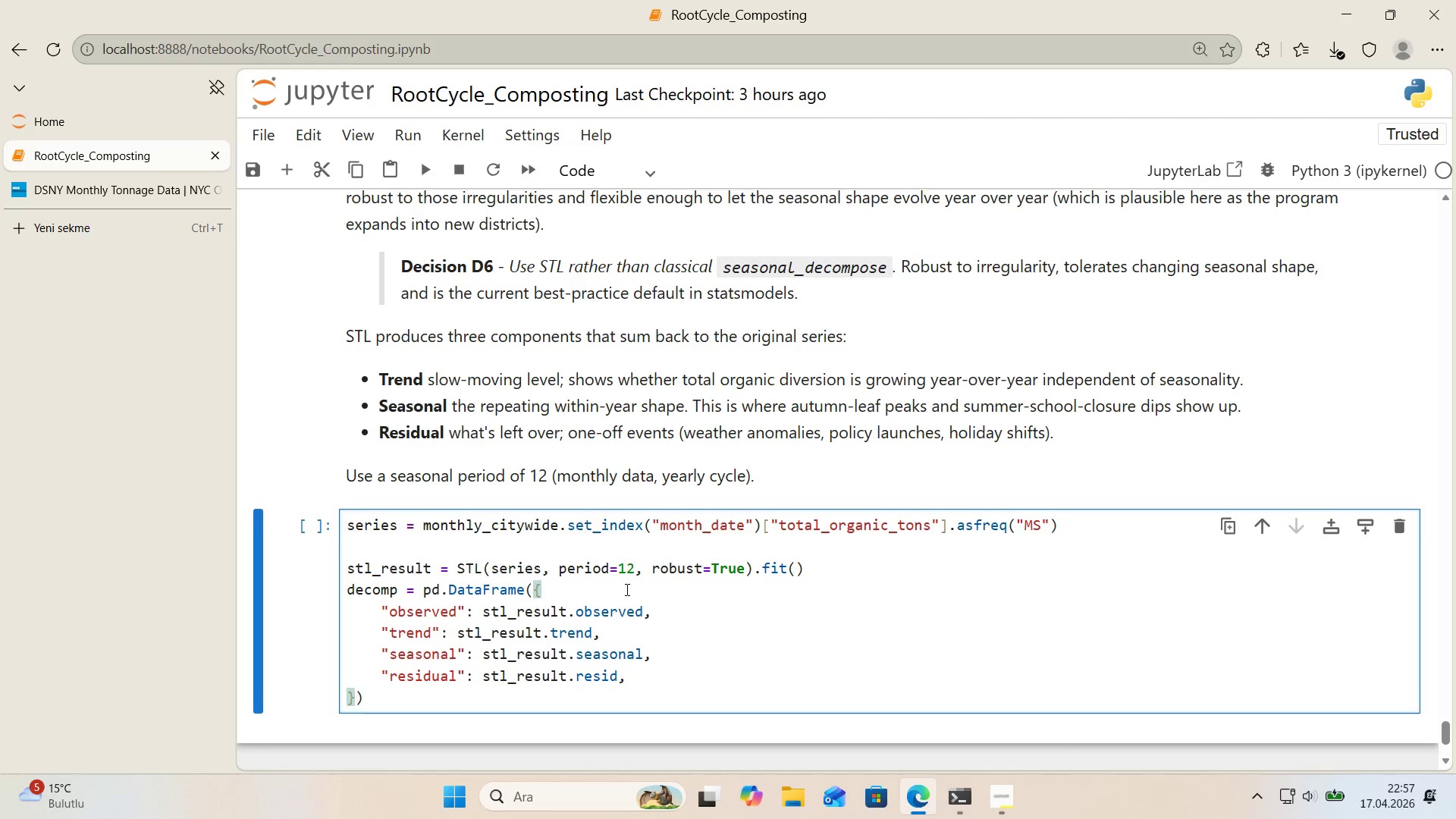 
key(ArrowRight)
 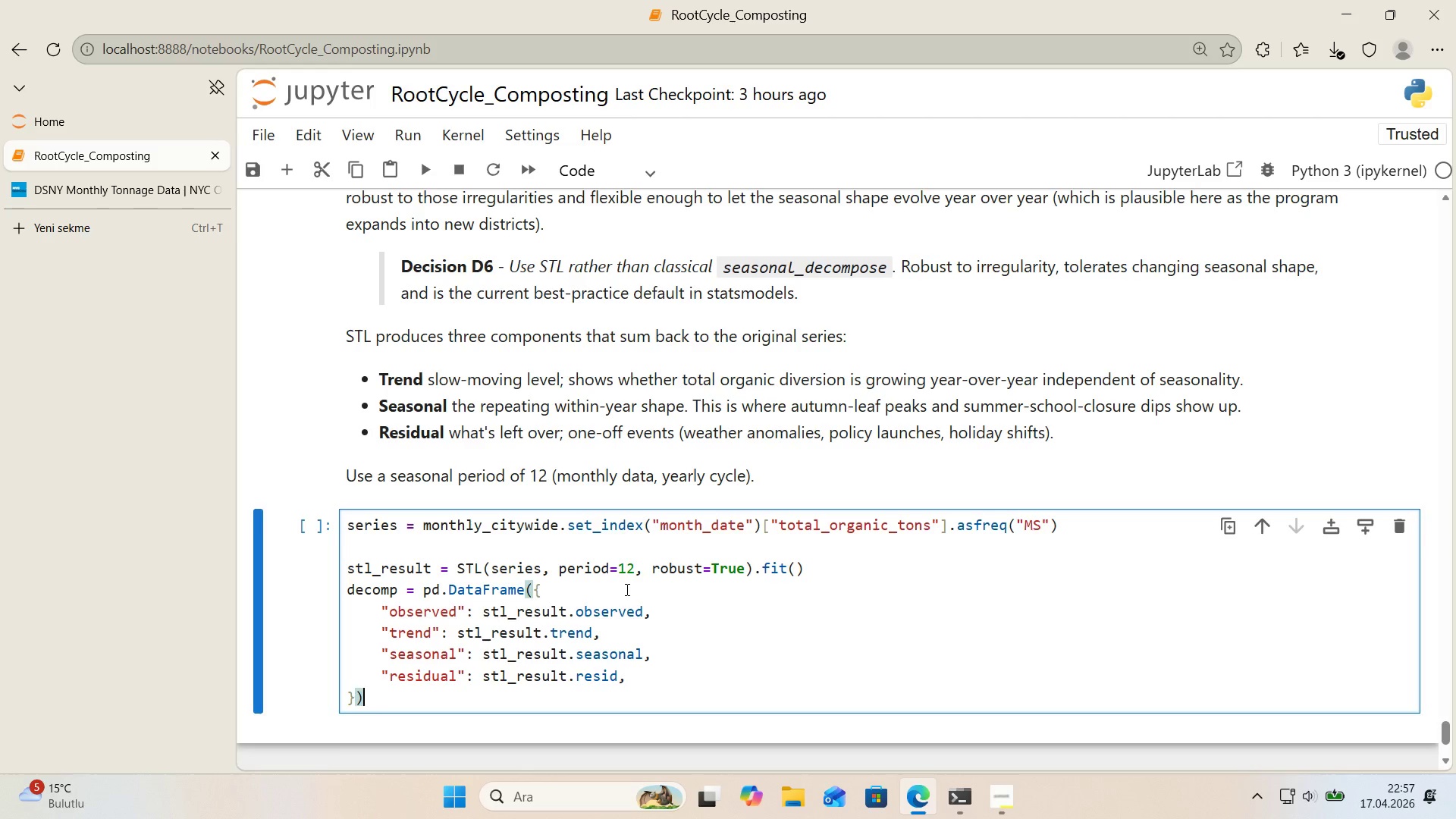 
key(Enter)
 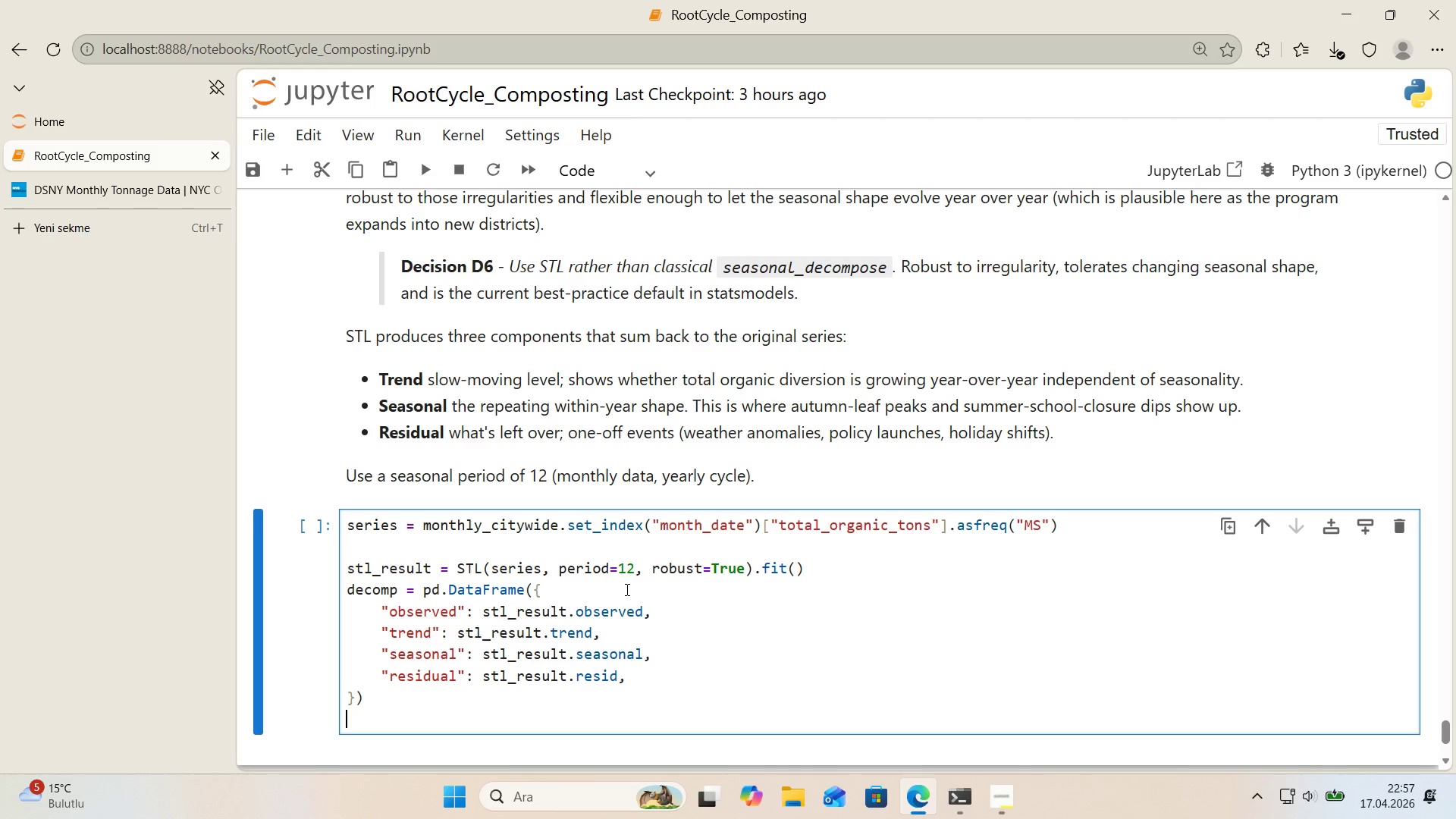 
key(Enter)
 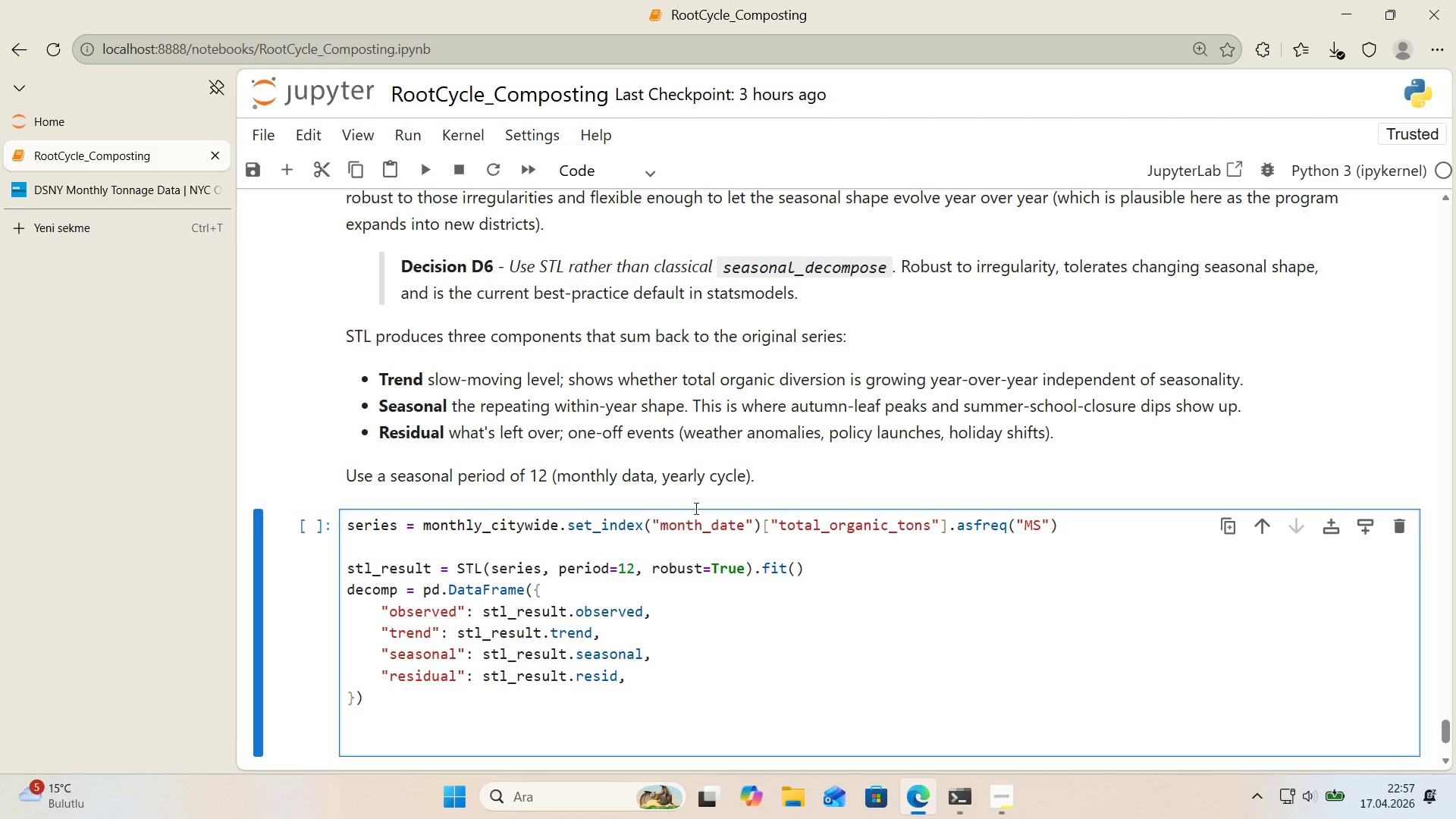 
scroll: coordinate [664, 532], scroll_direction: down, amount: 1.0
 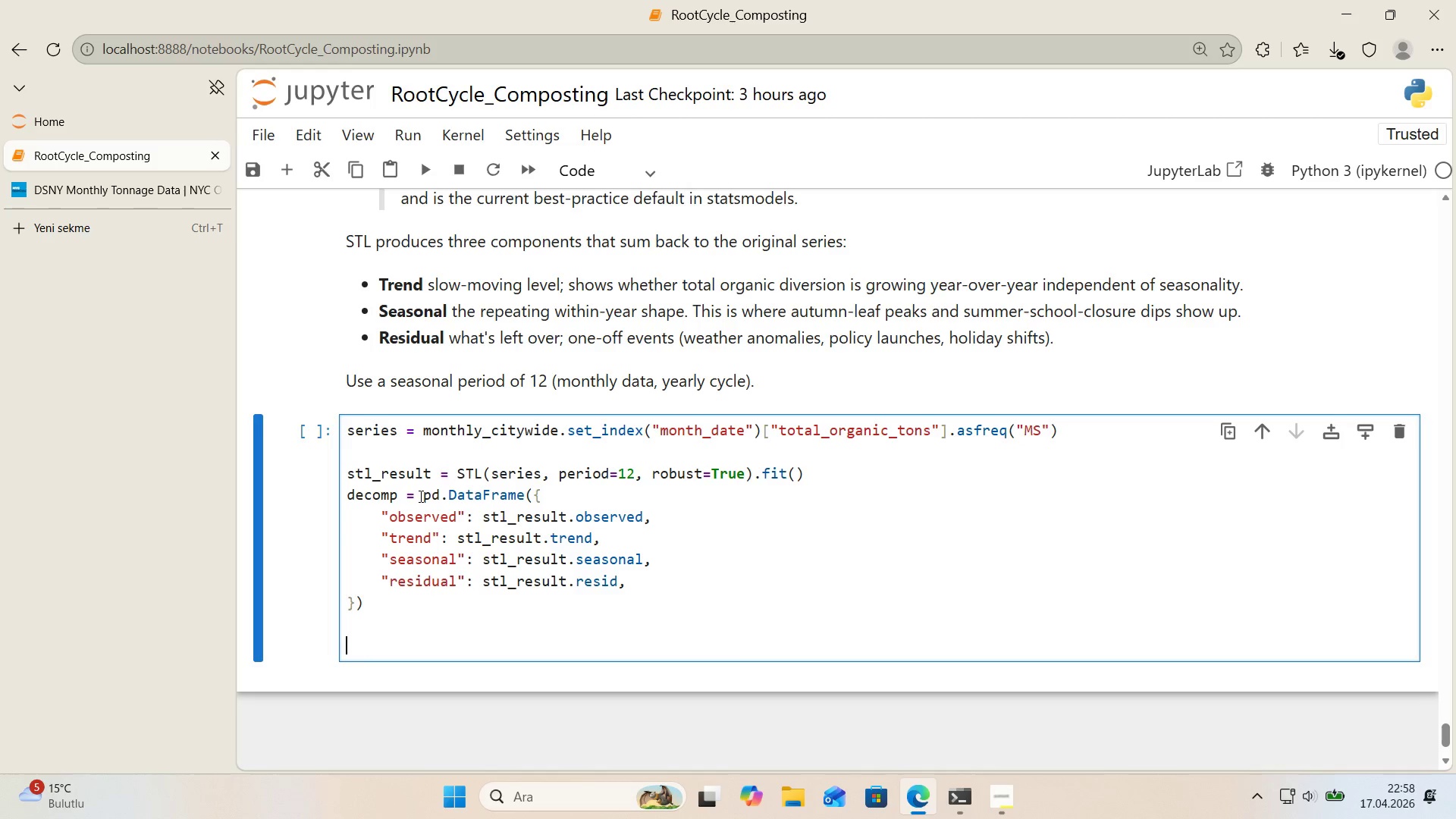 
wait(25.18)
 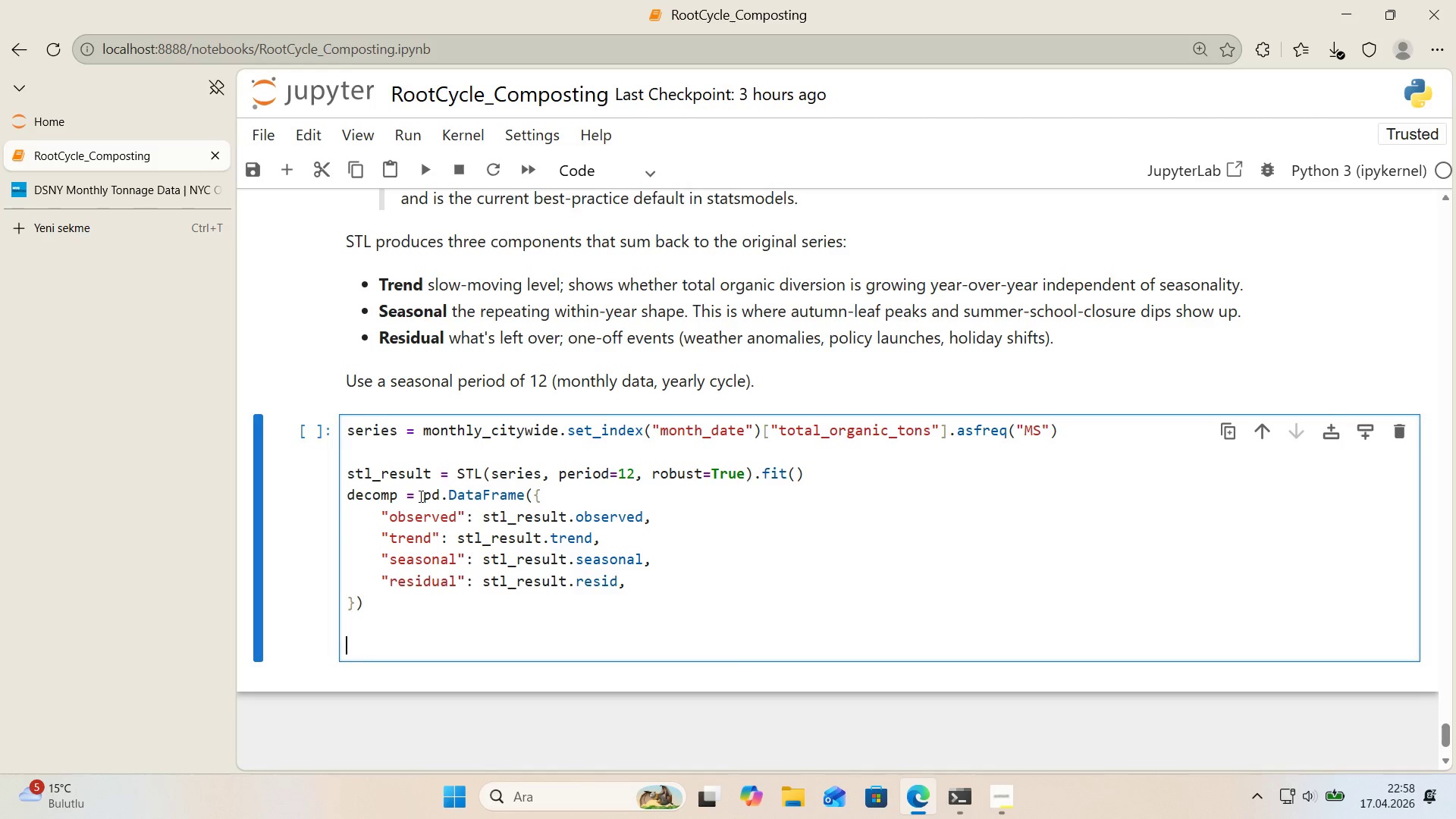 
double_click([366, 645])
 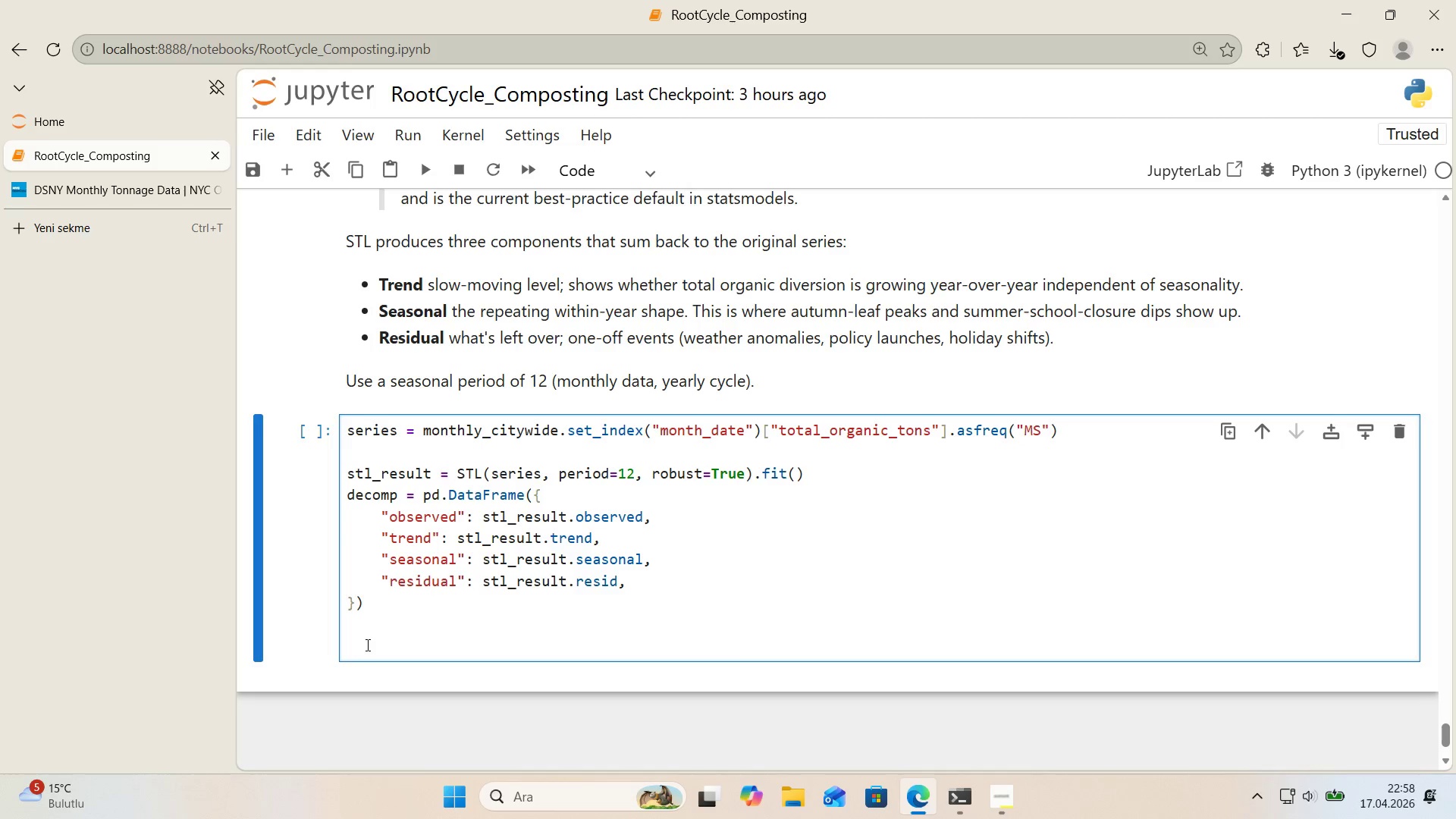 
wait(15.66)
 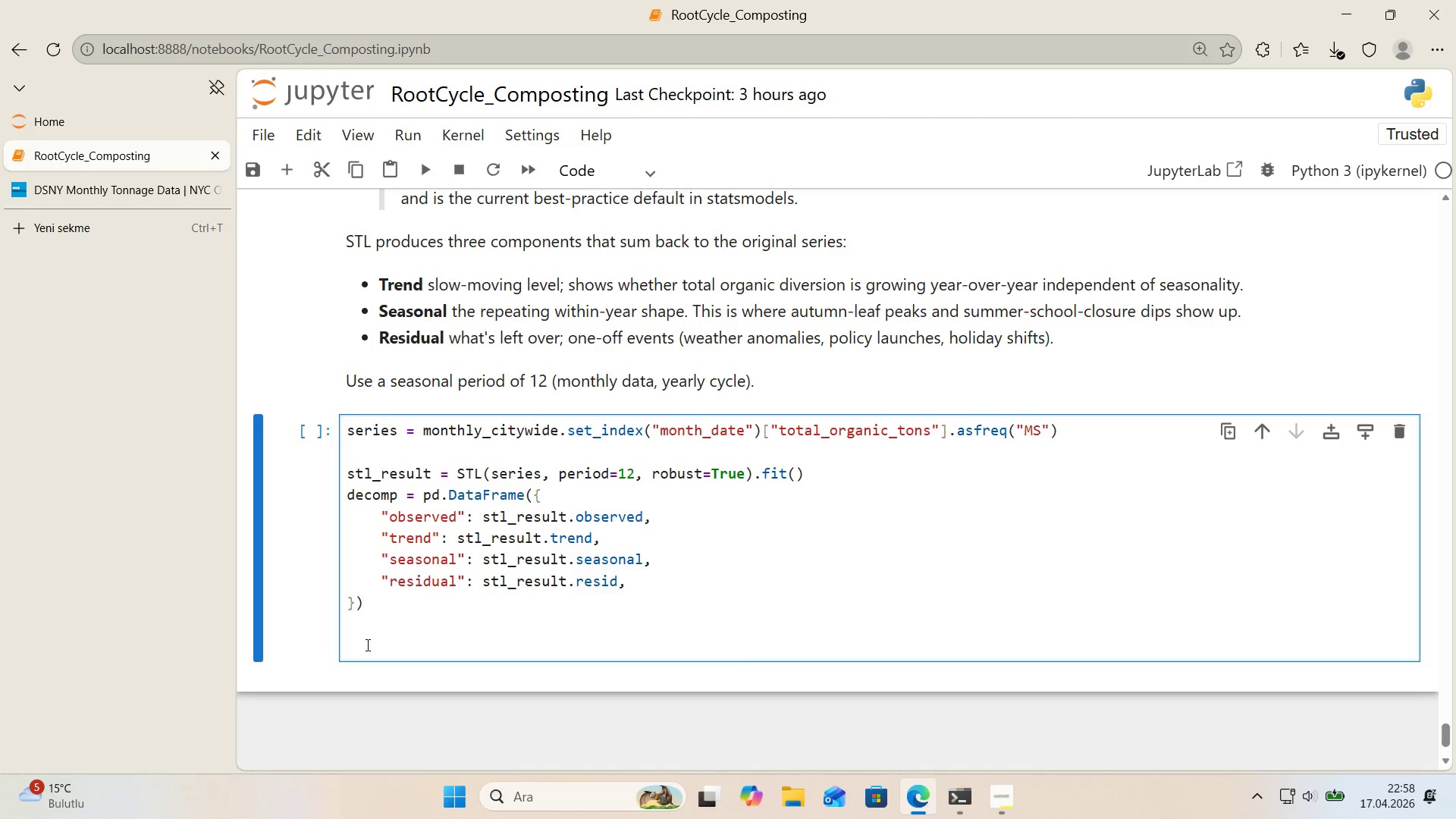 
type(pr'nt*()
 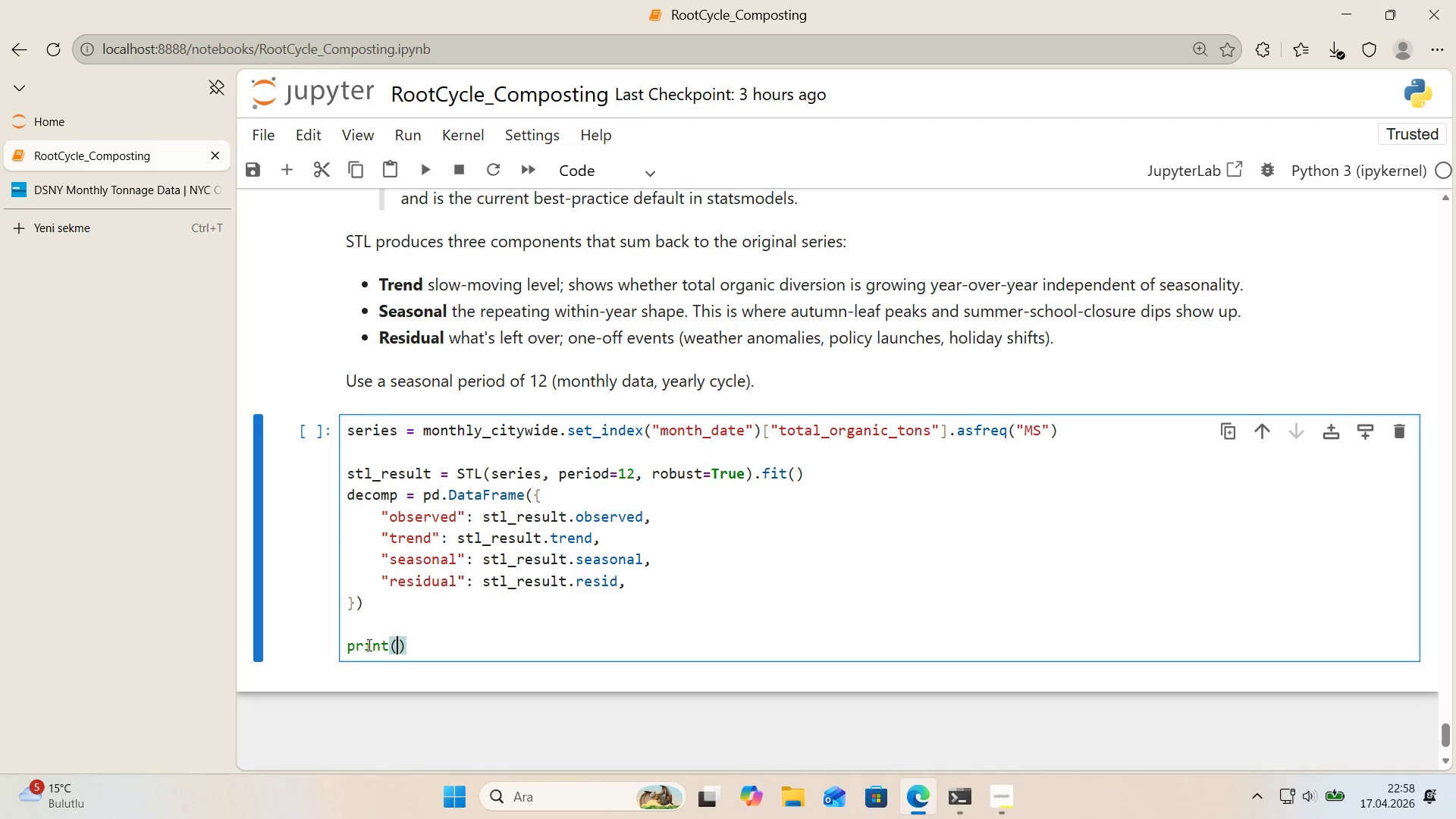 
 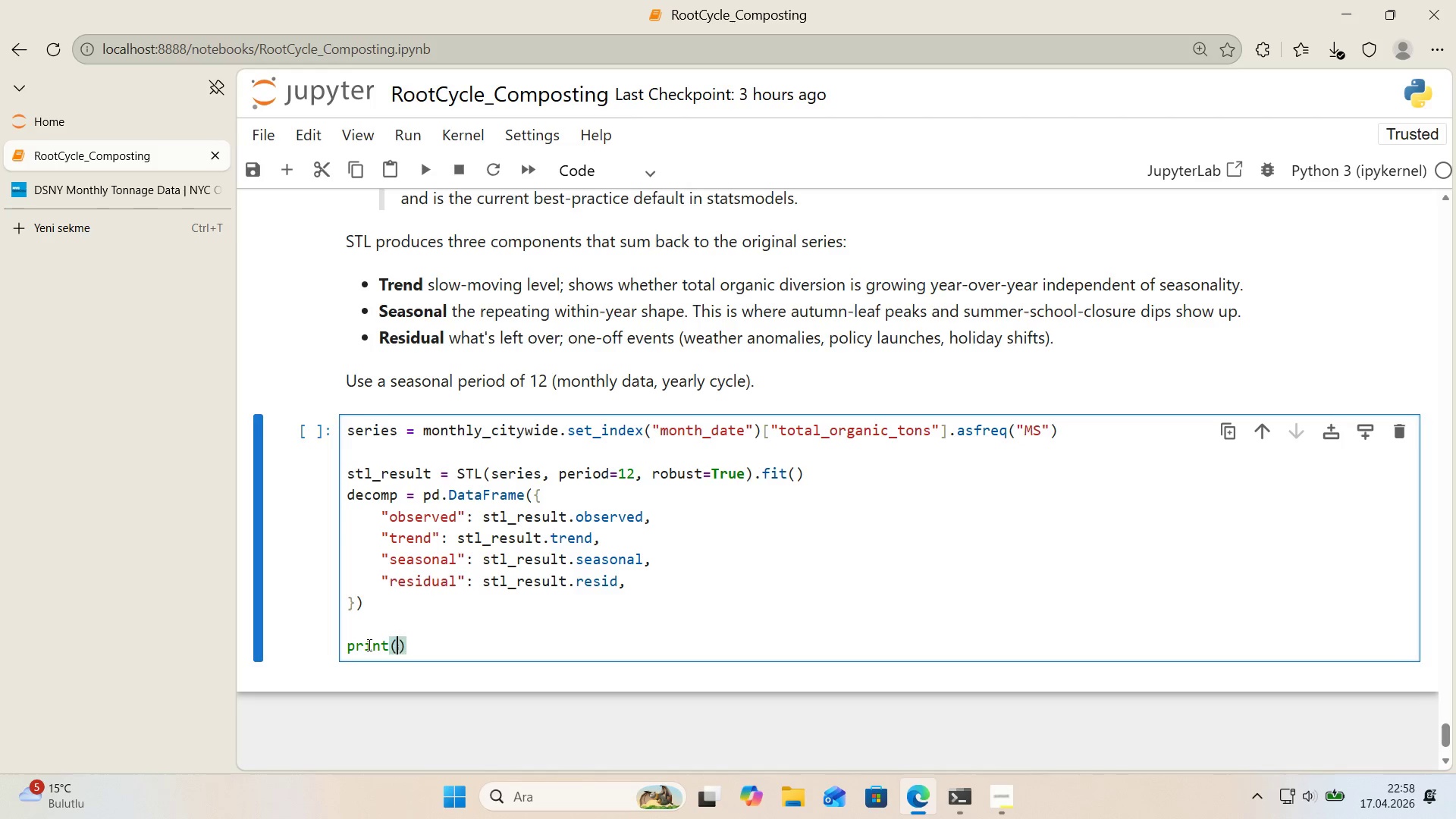 
key(ArrowLeft)
 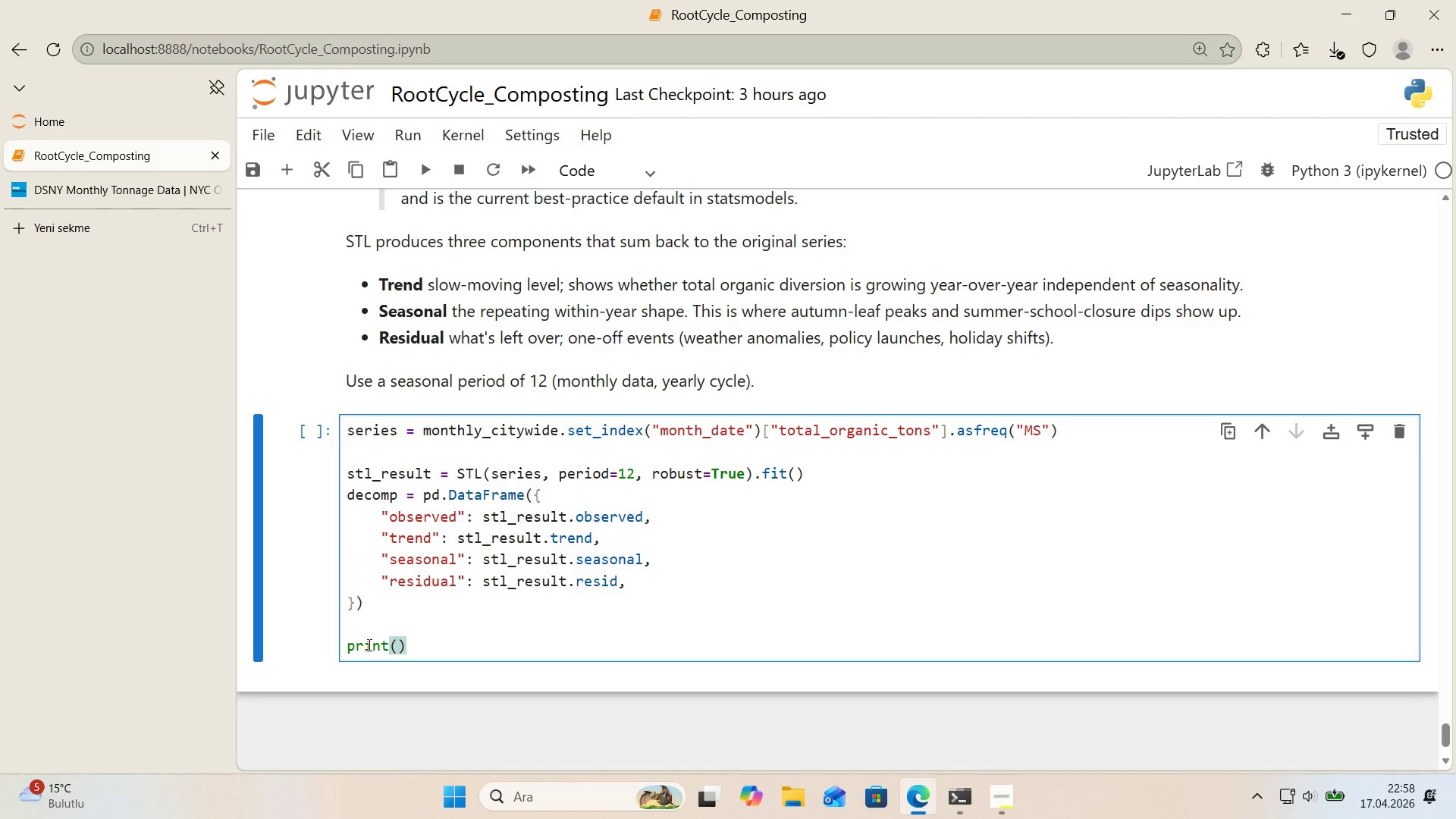 
key(Backquote)
 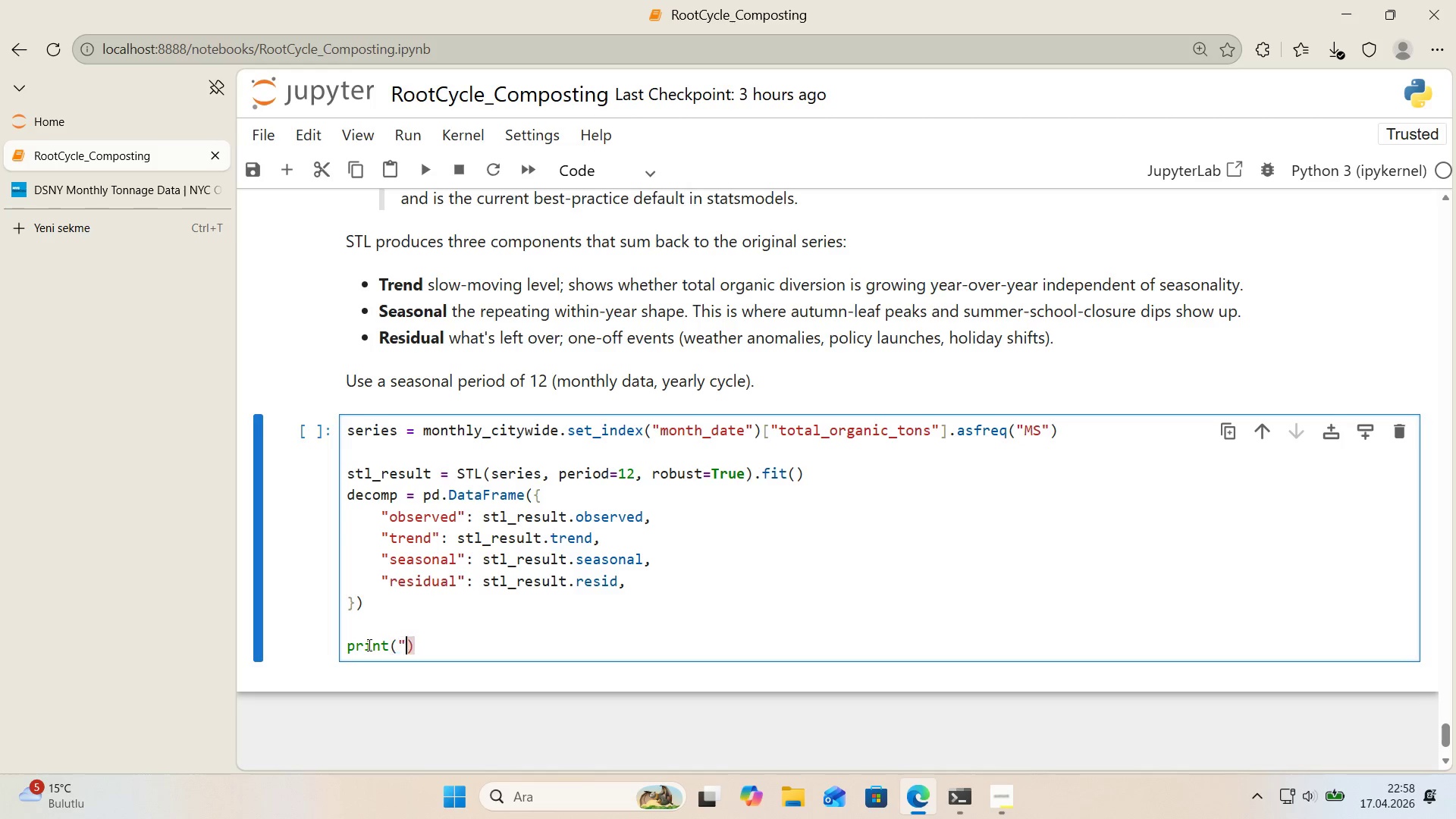 
key(Backquote)
 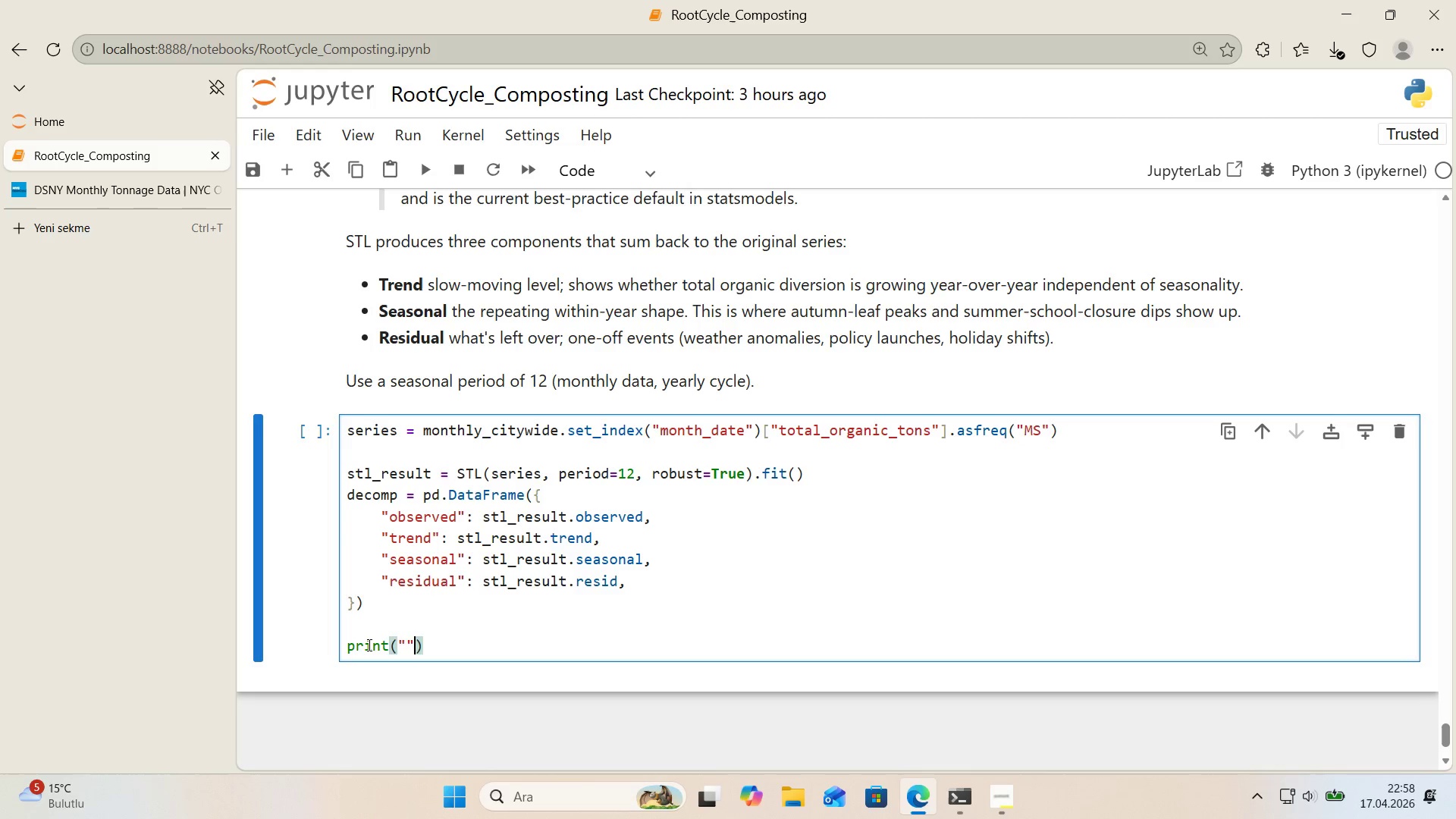 
key(ArrowLeft)
 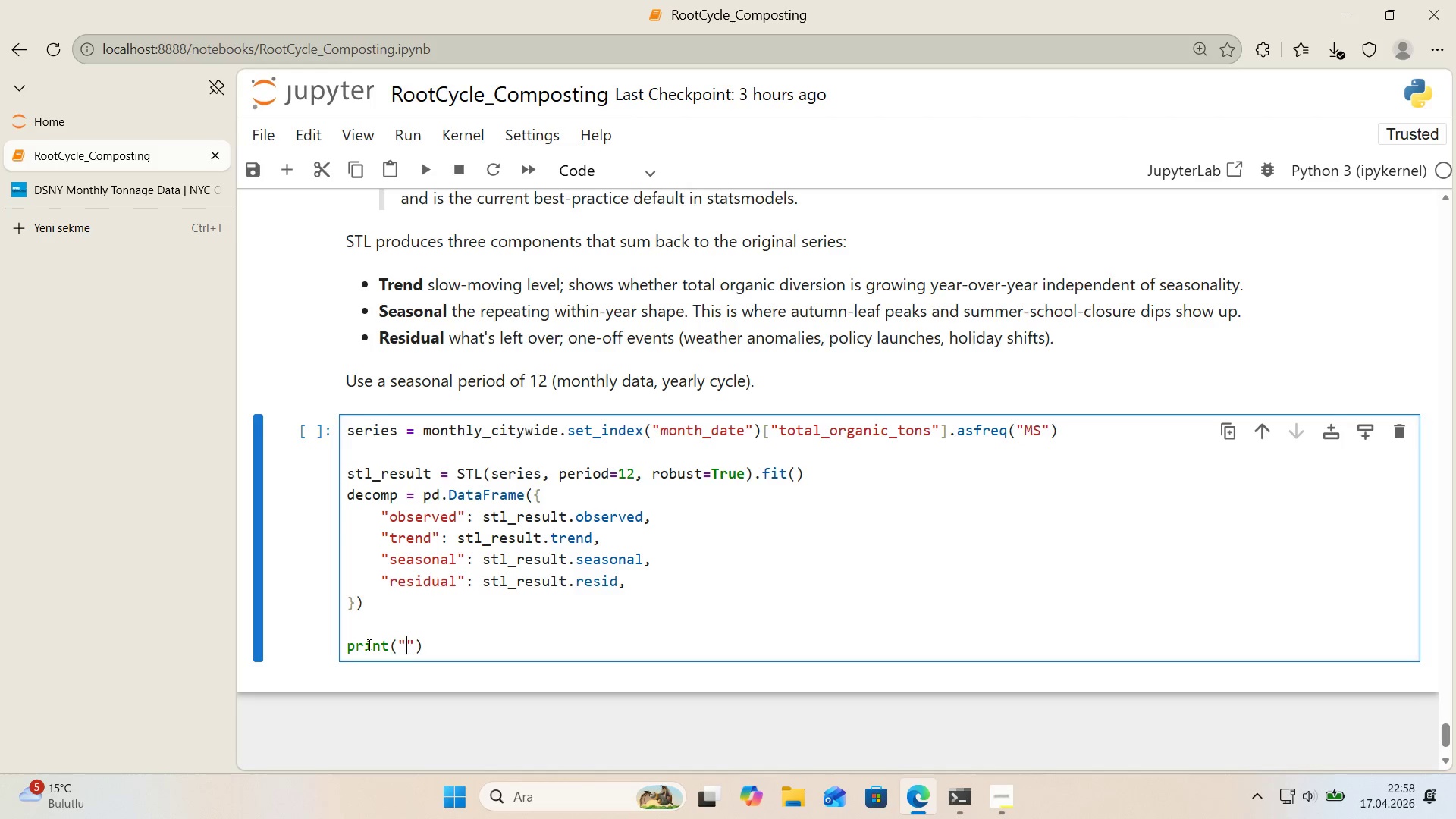 
type(STL DECIN)
key(Backspace)
key(Backspace)
type(I)
key(Backspace)
type(OMPOST')
key(Backspace)
key(Backspace)
type(ITION)
 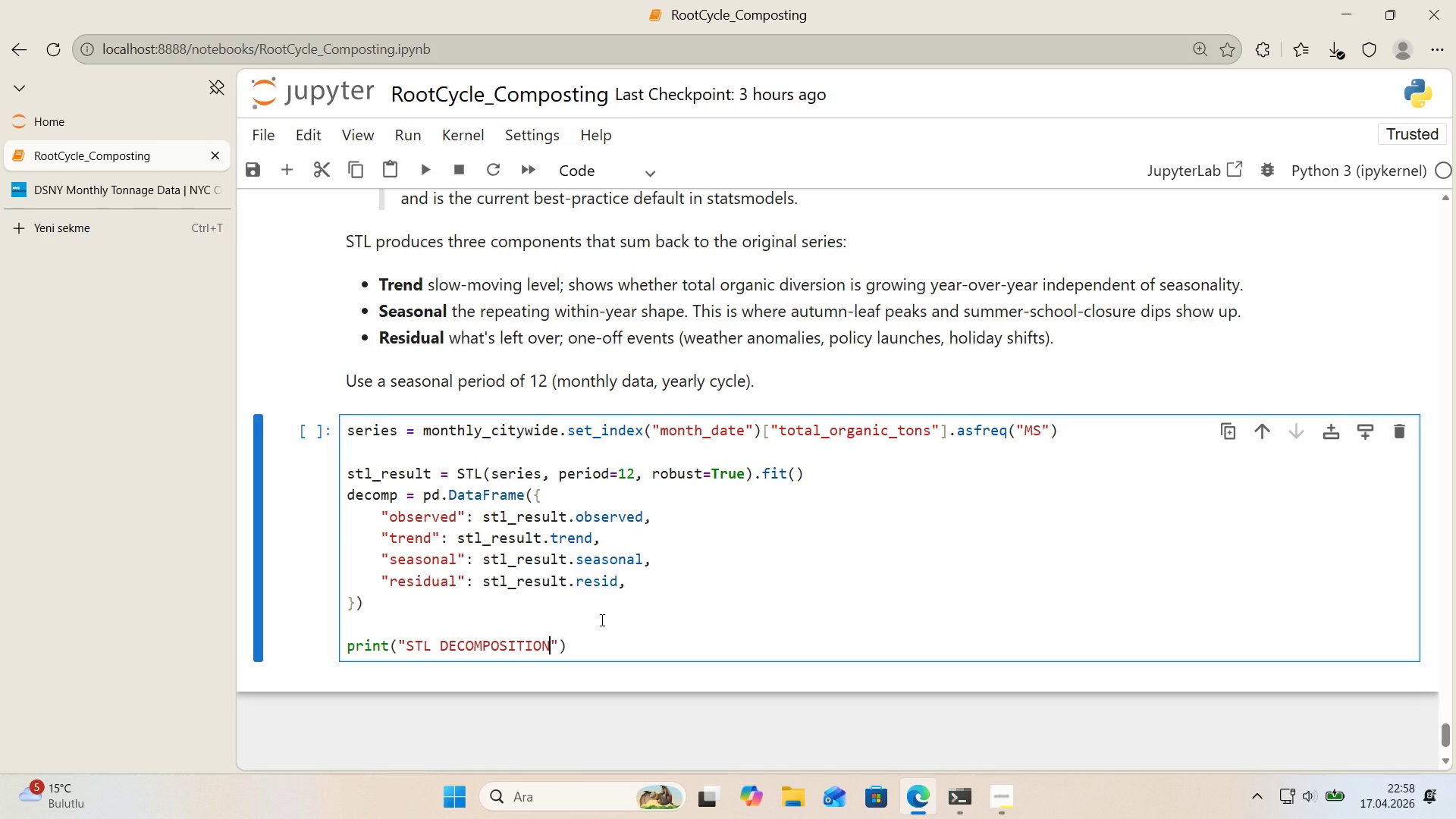 
wait(6.69)
 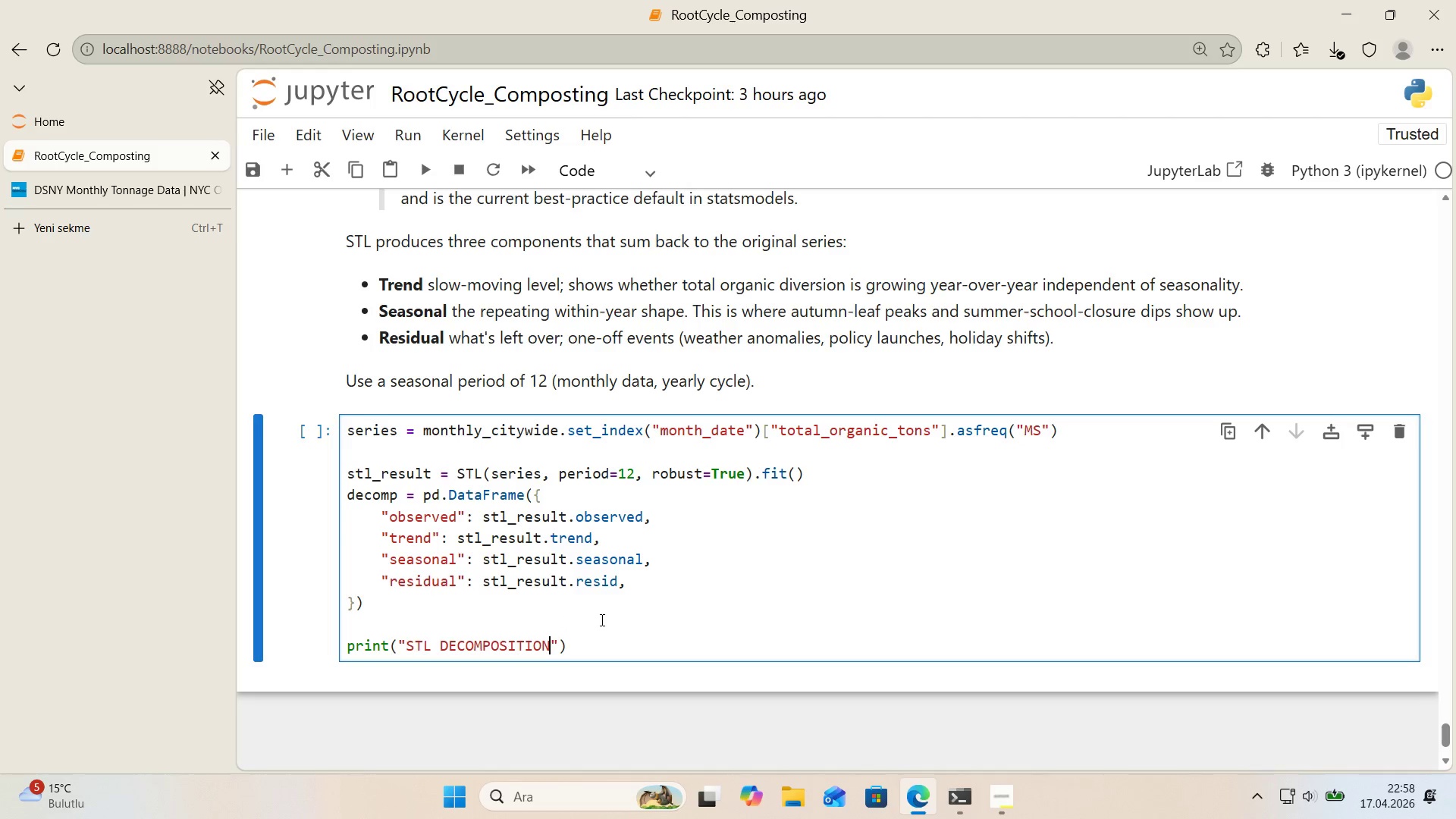 
type( - CITYWIDE TOTAL ORGANIC OT)
key(Backspace)
key(Backspace)
type(TONS)
 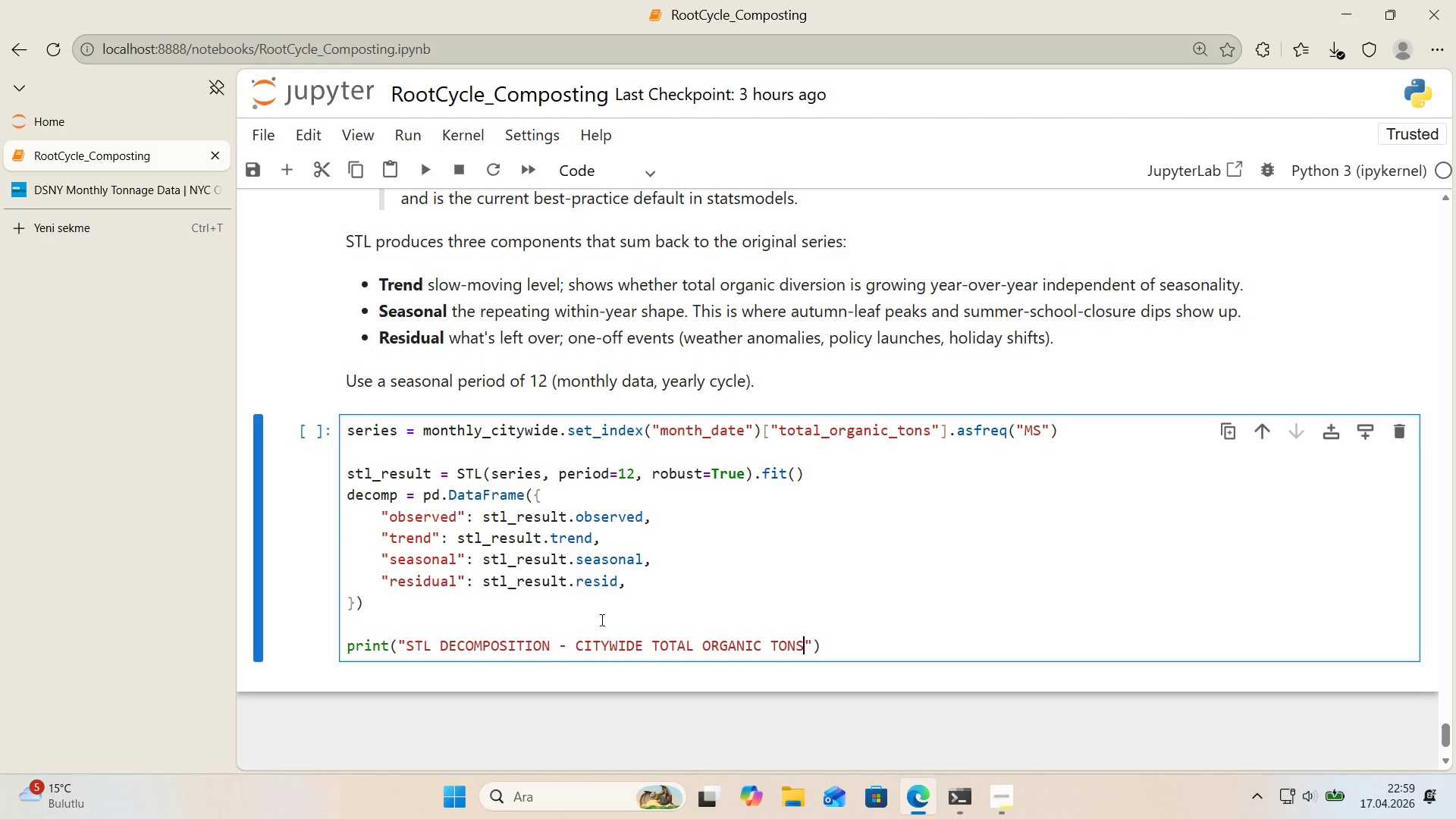 
key(ArrowRight)
 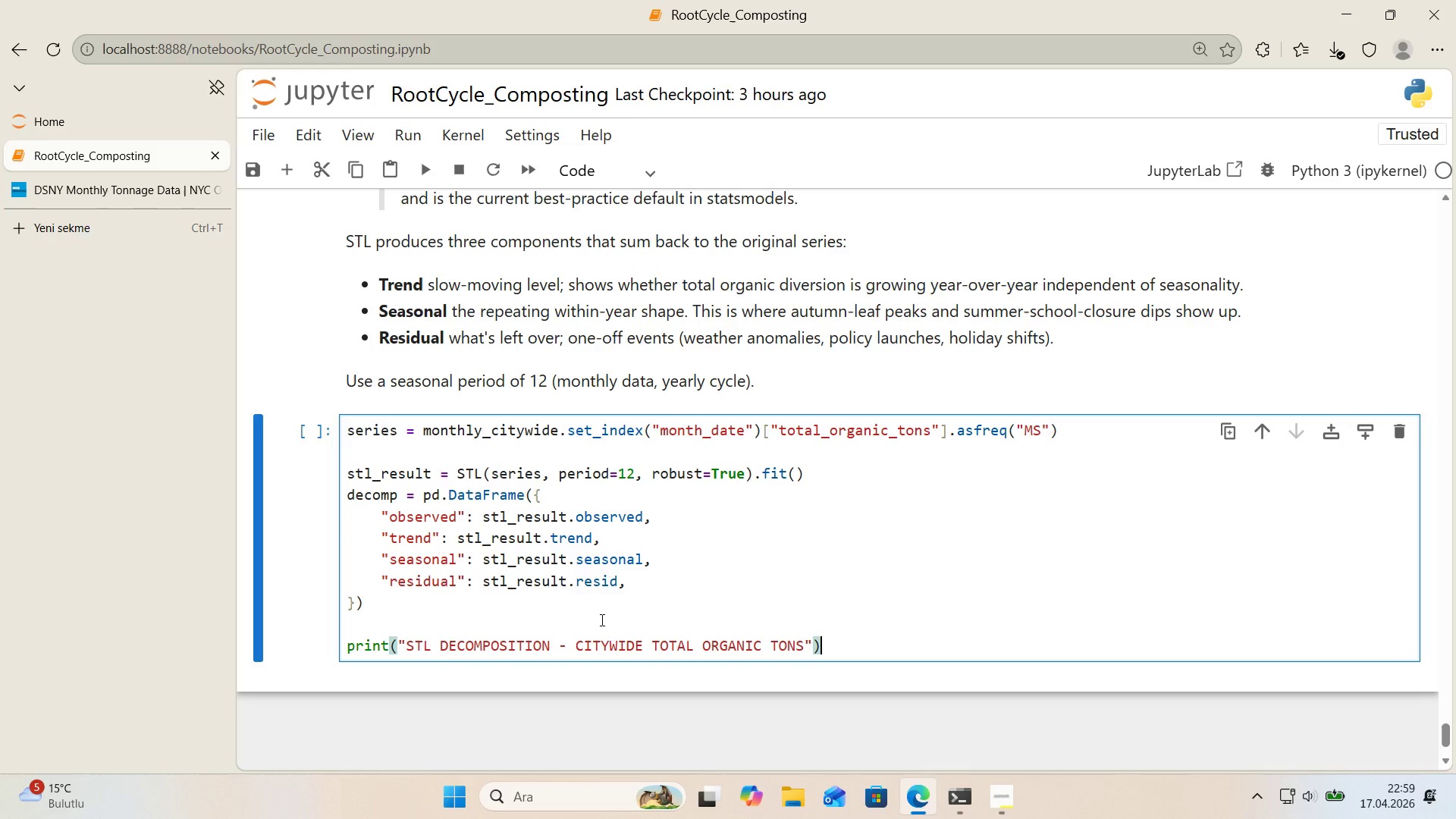 
key(ArrowRight)
 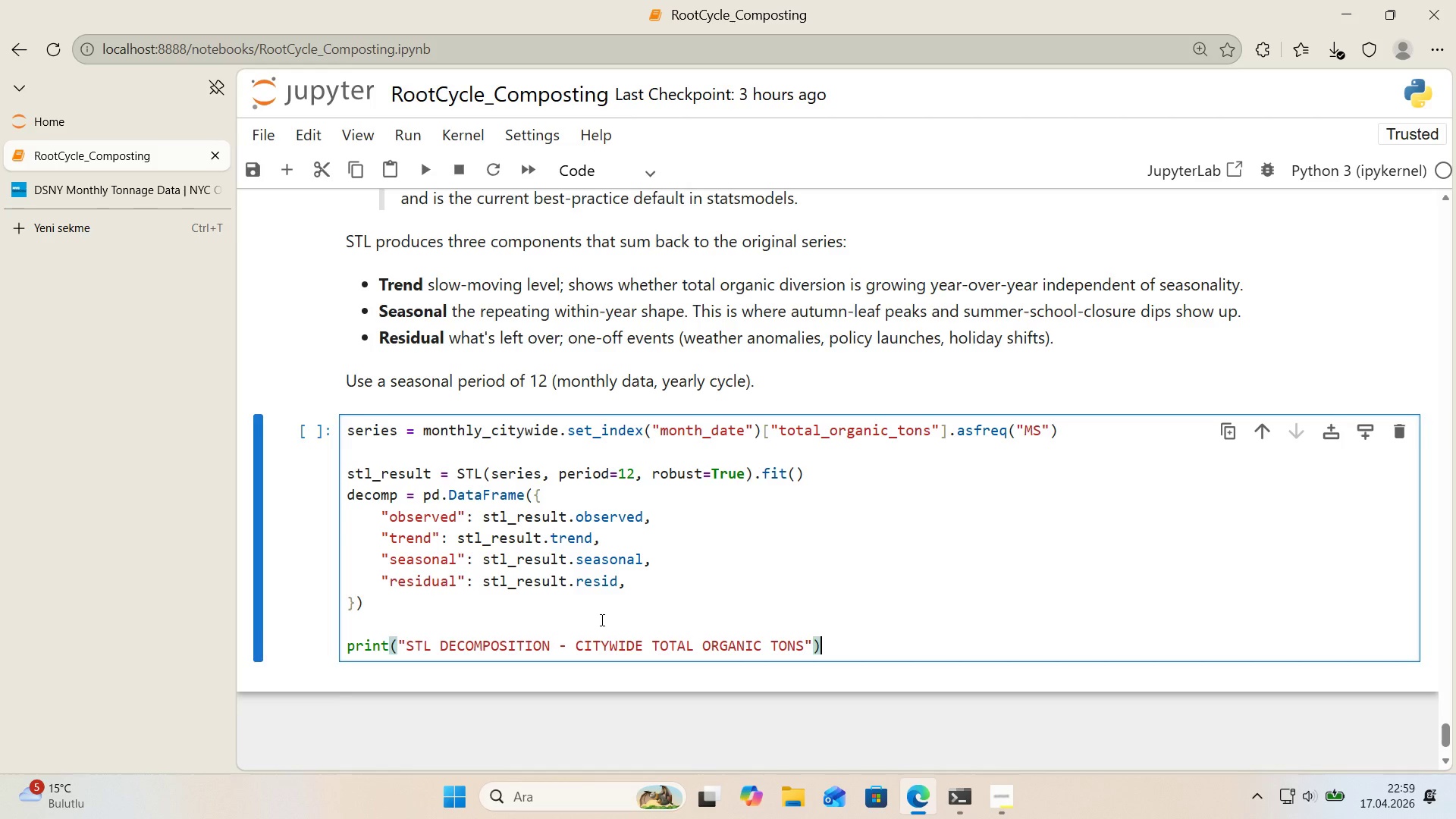 
key(Enter)
 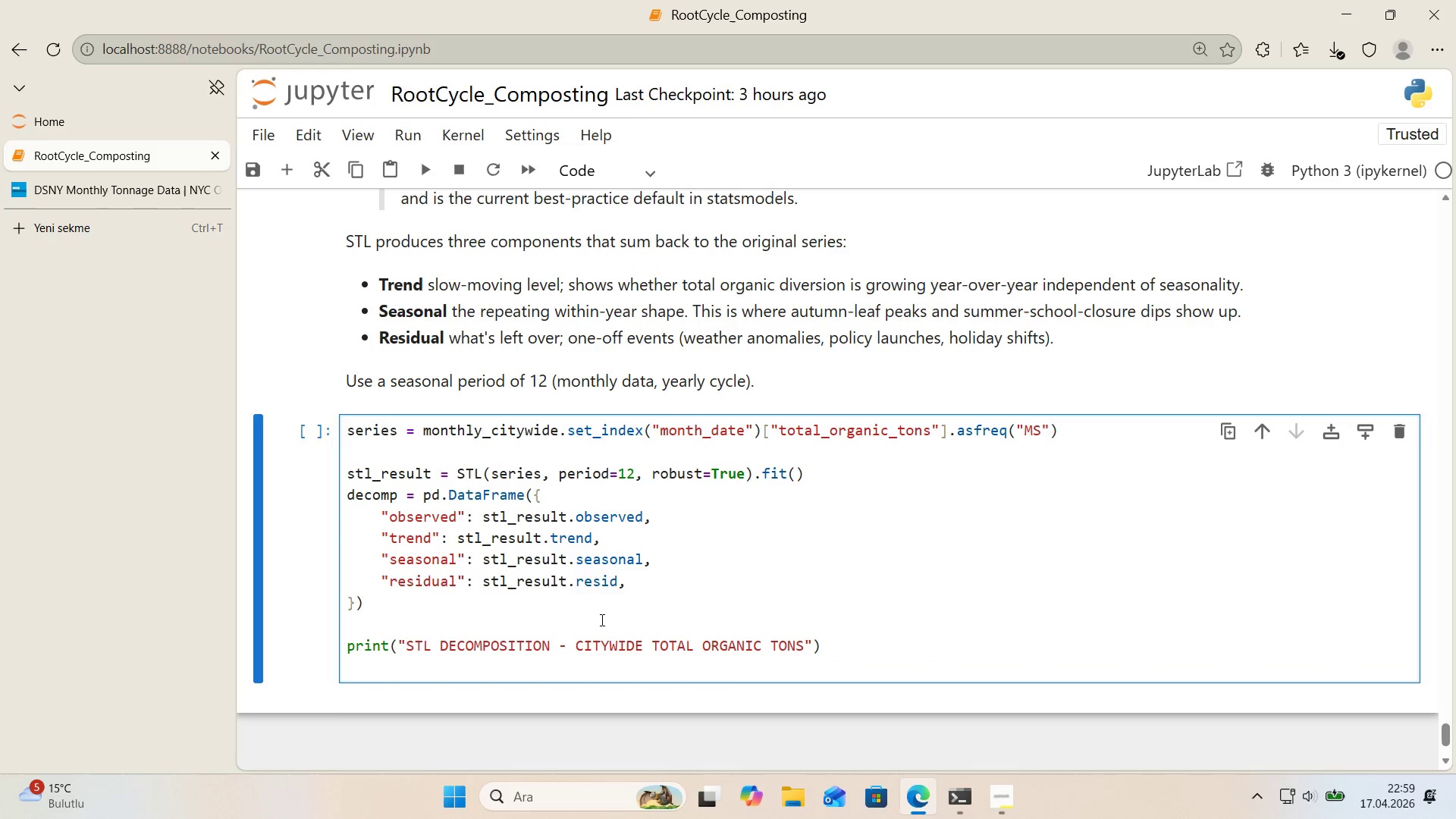 
type(PR)
key(Backspace)
key(Backspace)
type(pr'nt*()
 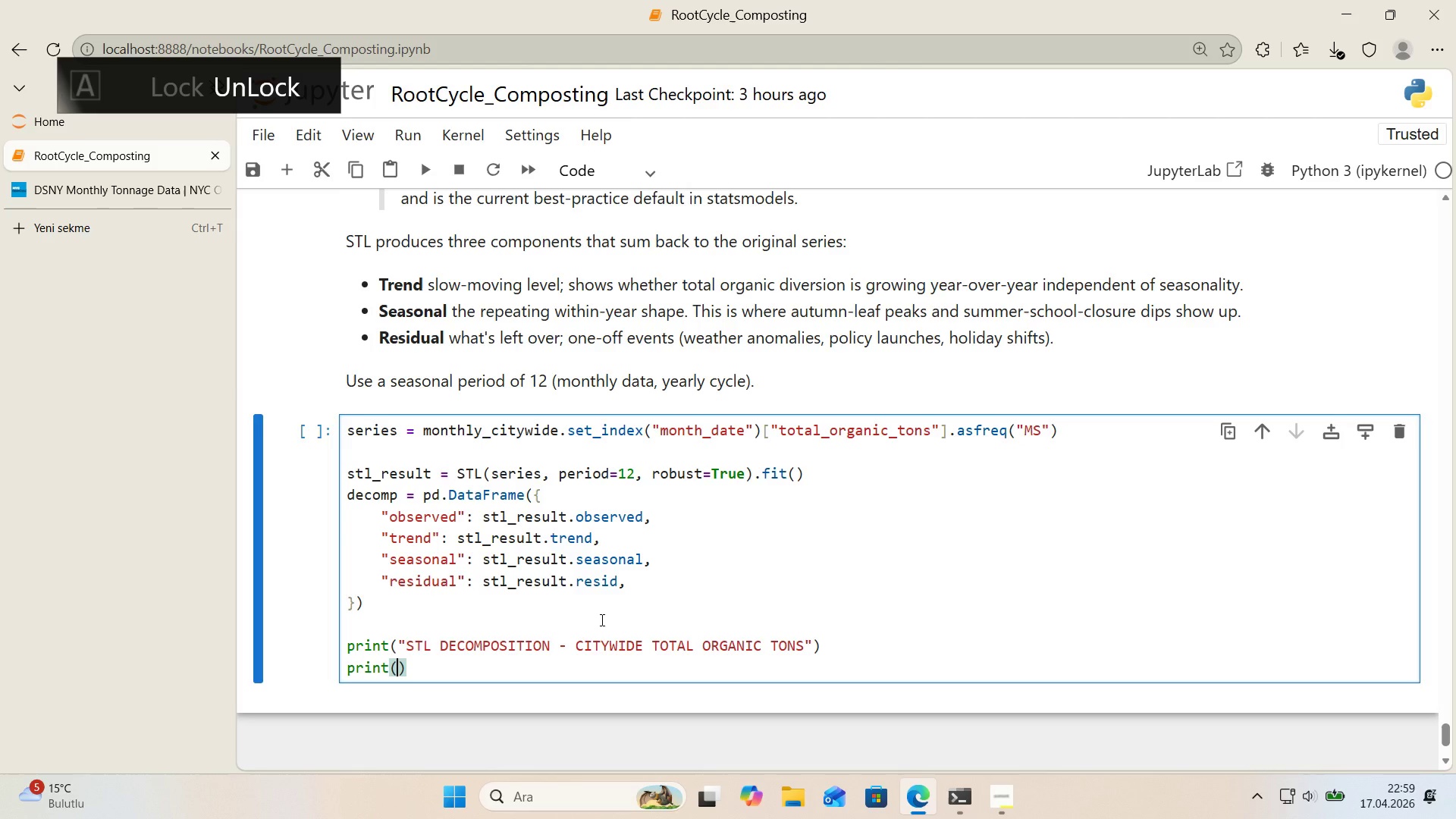 
 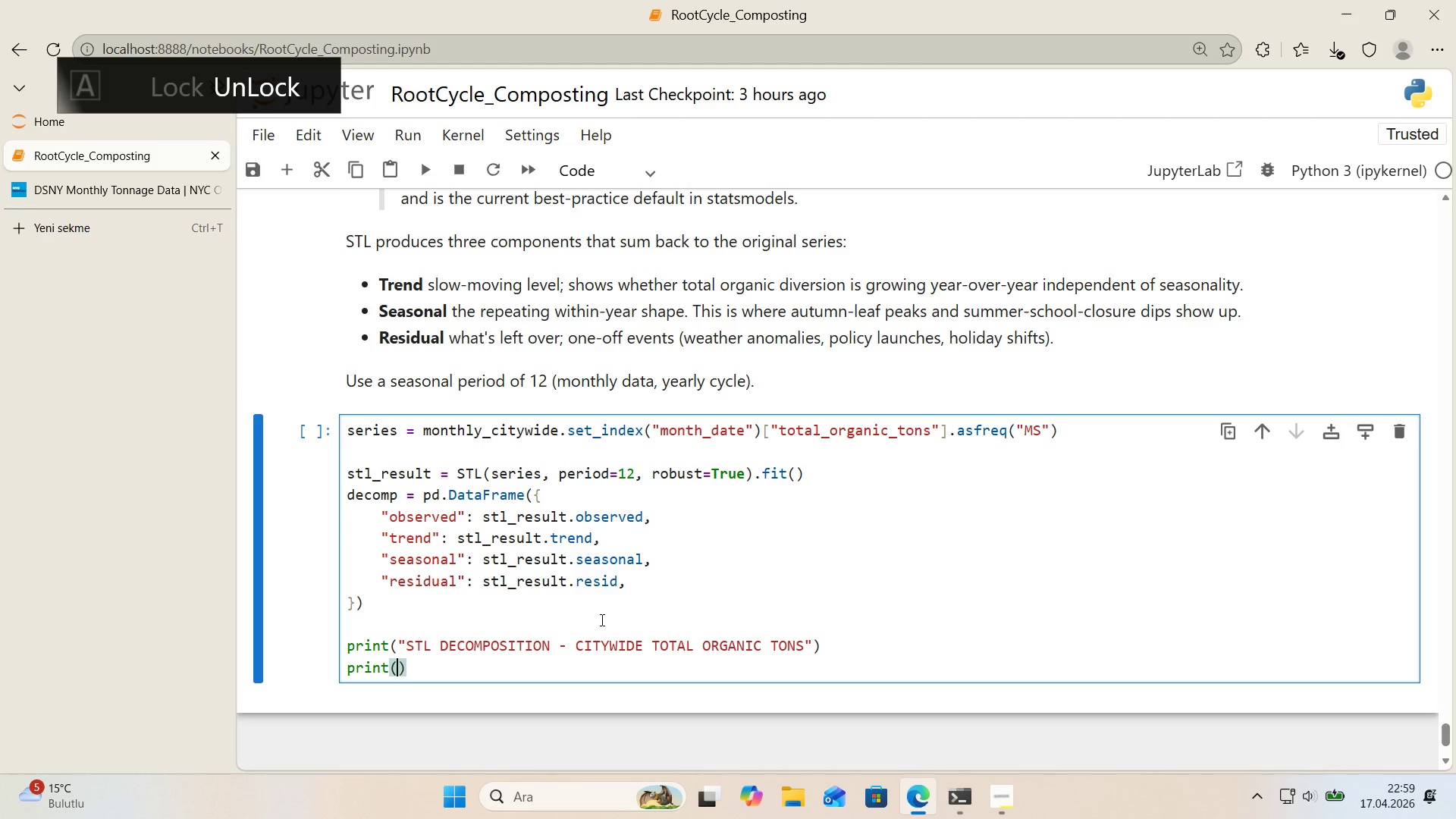 
key(ArrowLeft)
 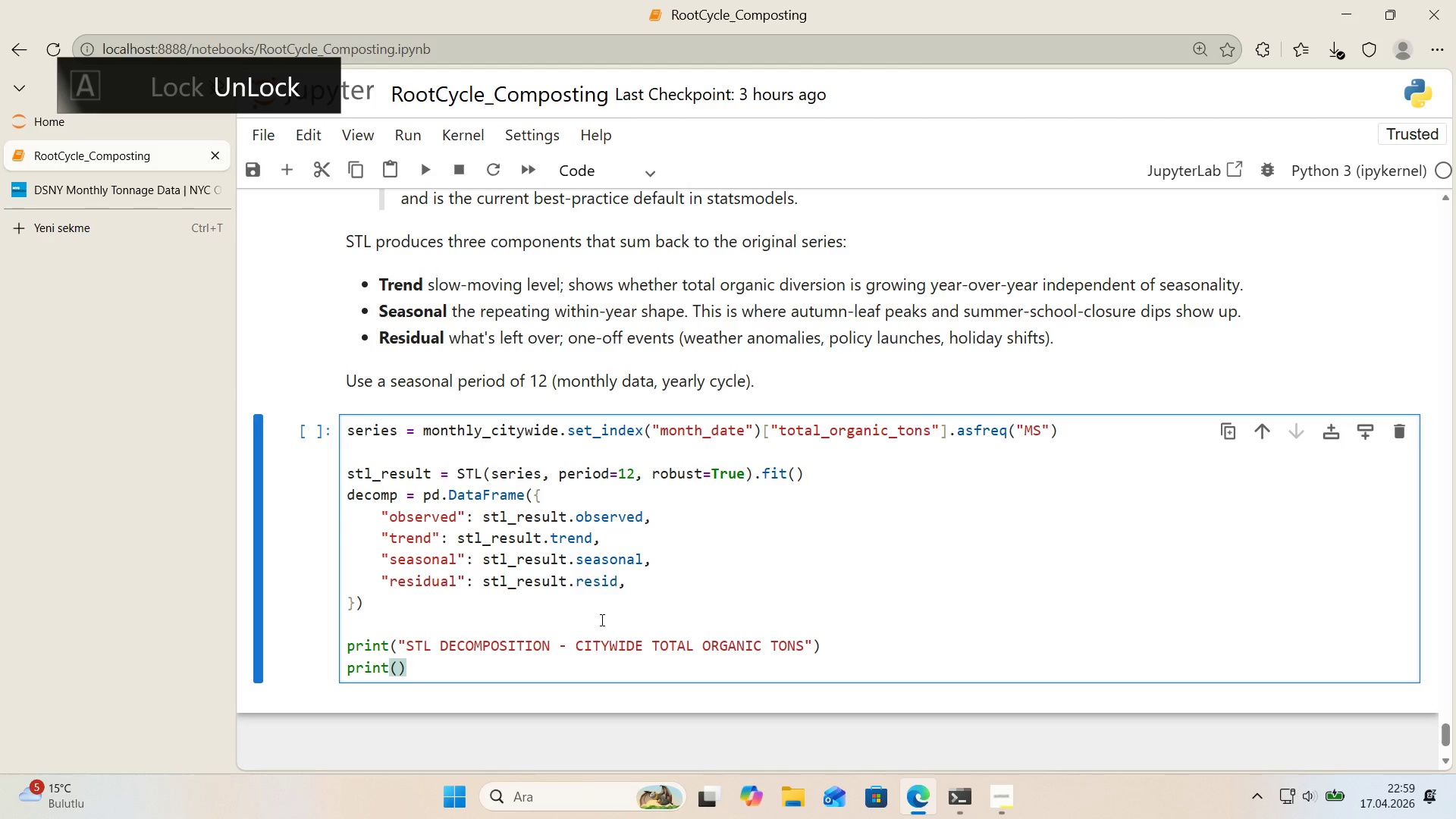 
key(Backquote)
 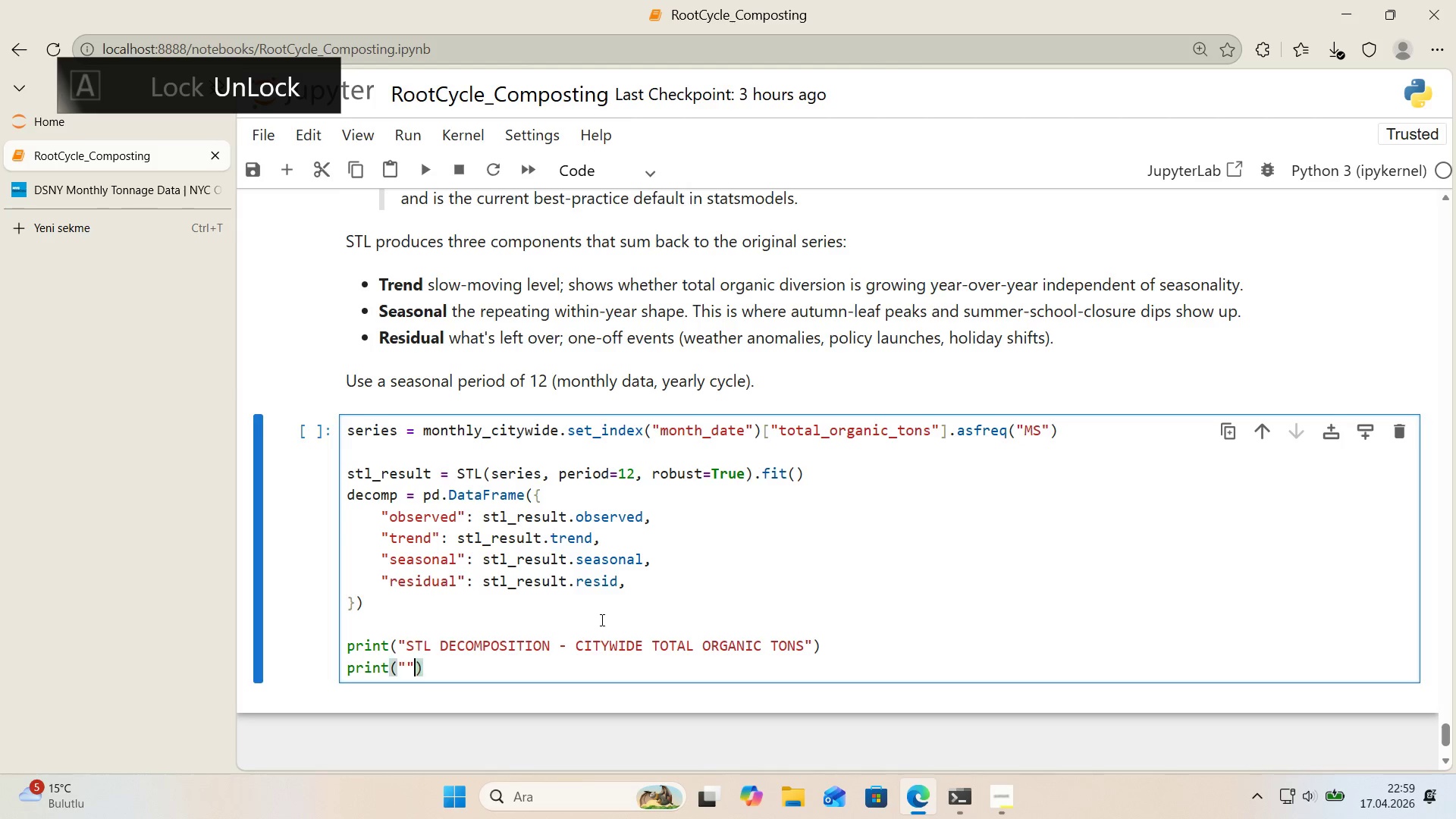 
key(Backquote)
 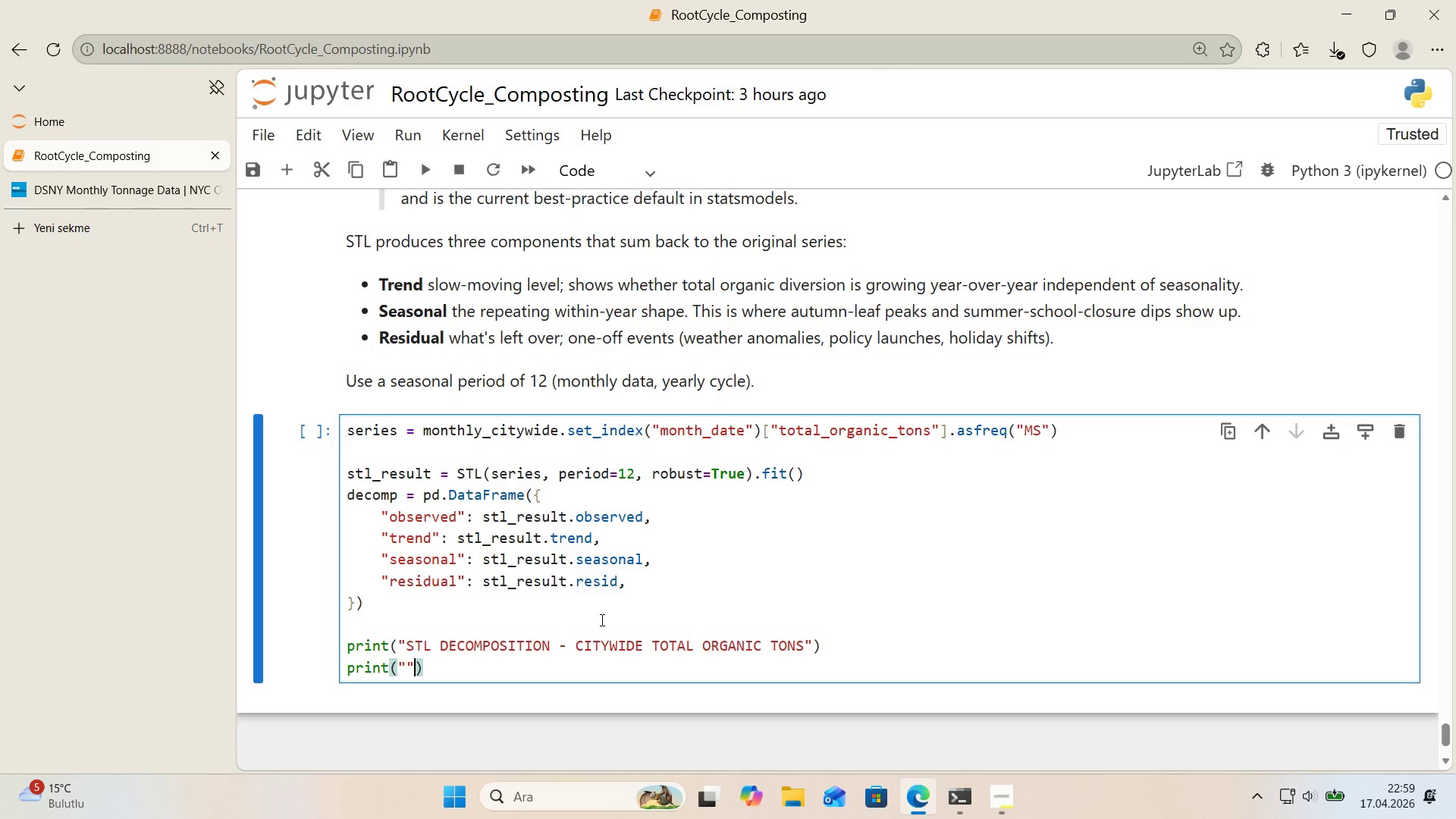 
key(ArrowLeft)
 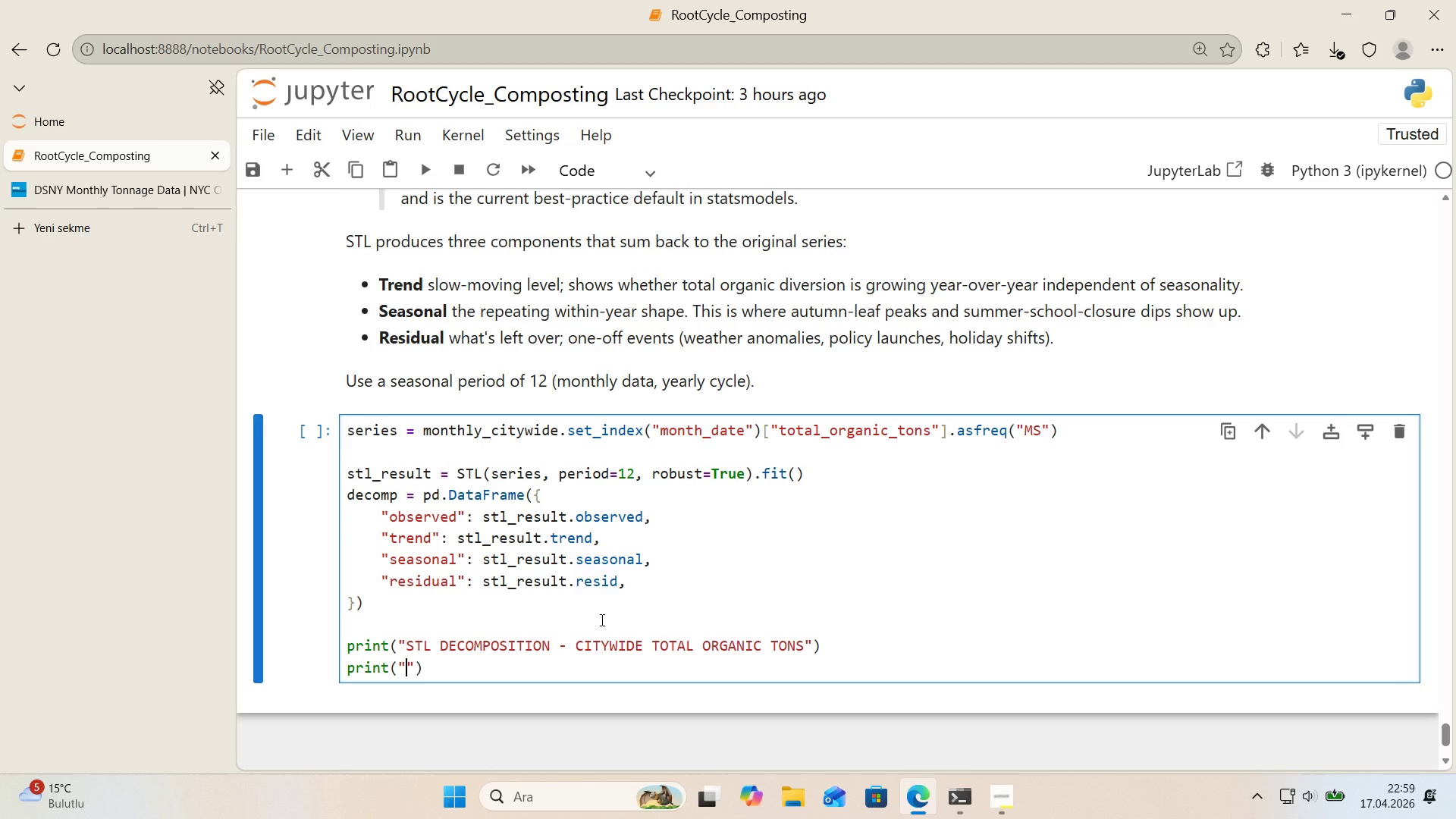 
key(Shift+0)
 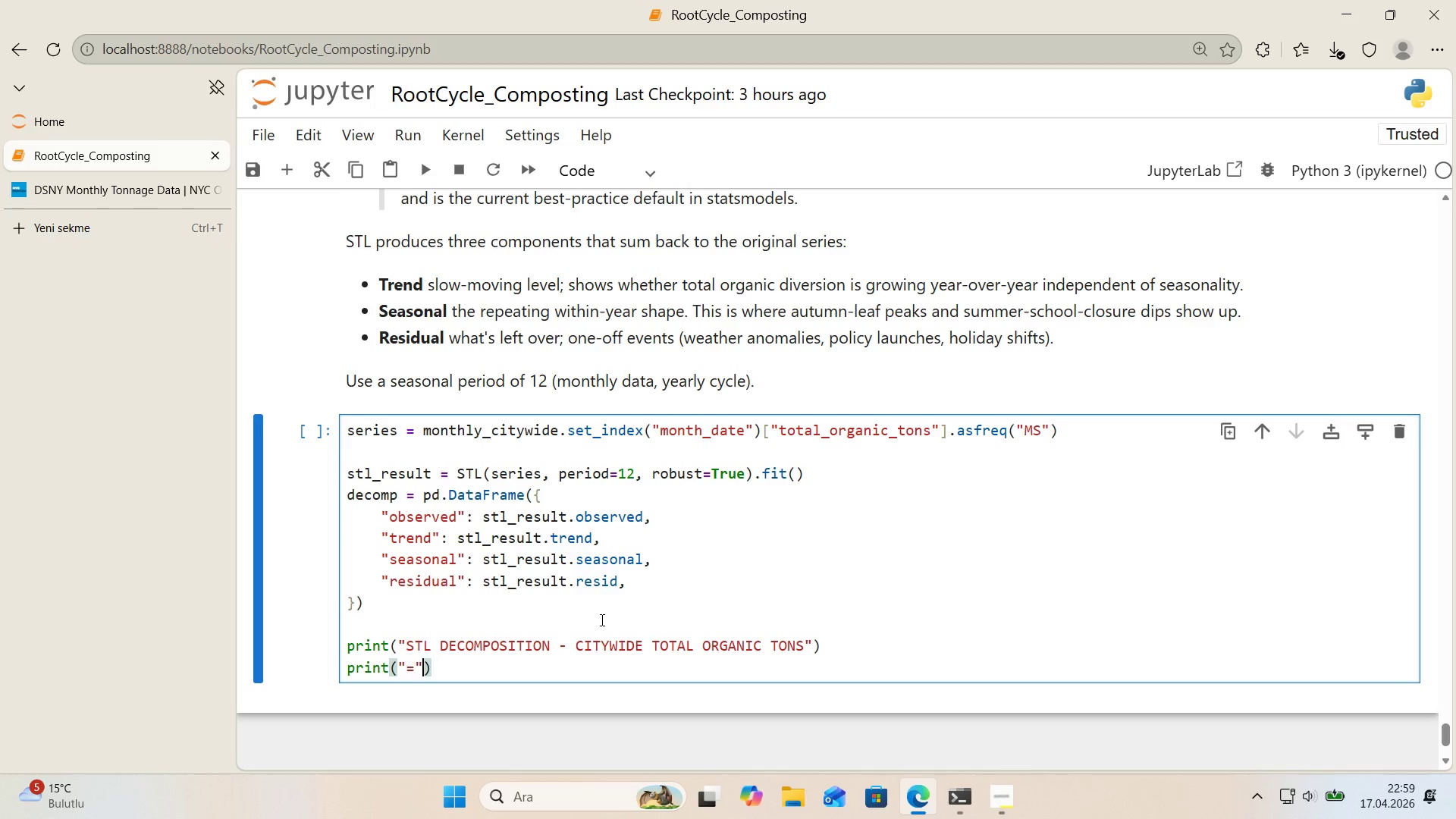 
key(ArrowRight)
 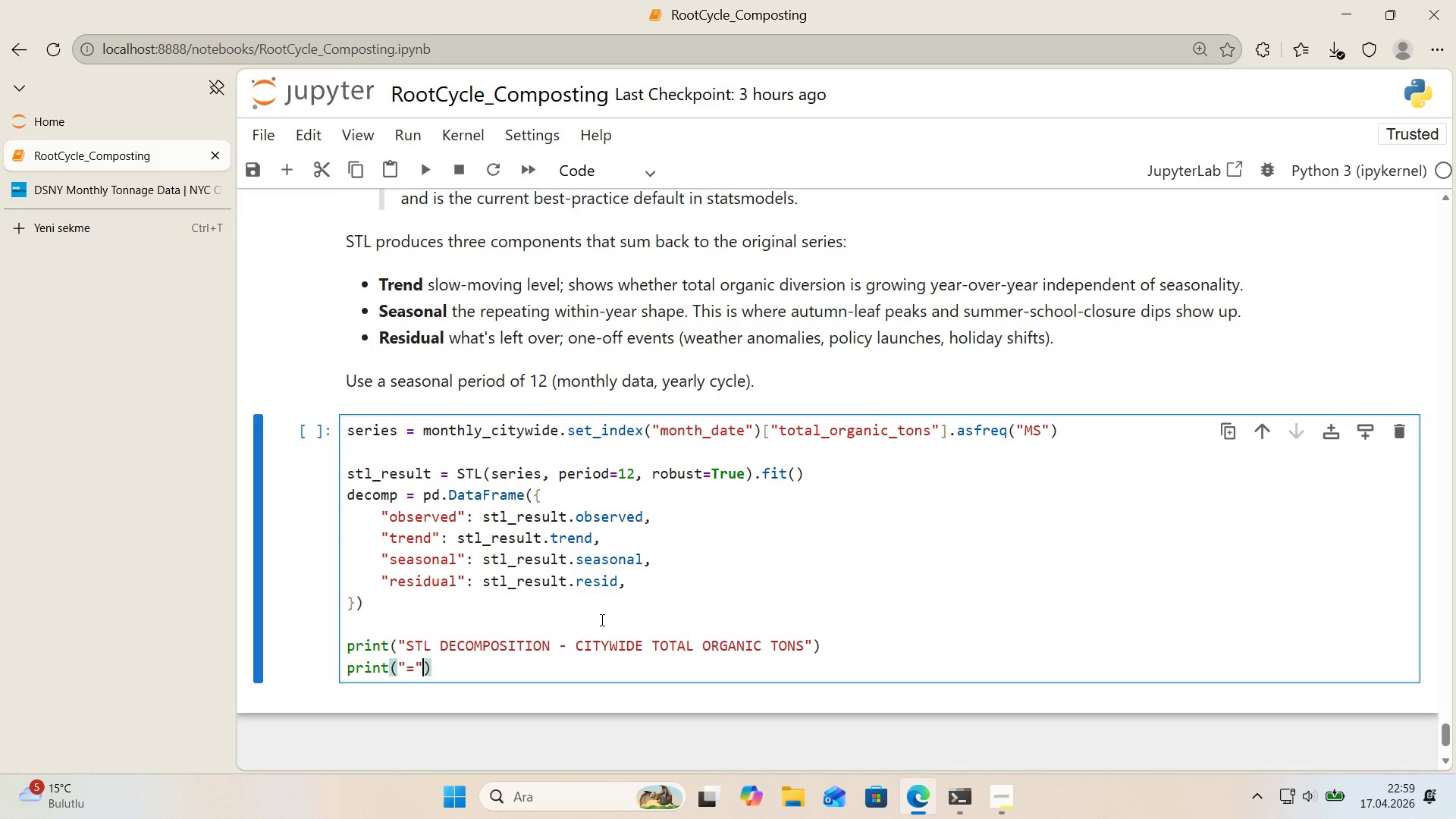 
key(NumpadMultiply)
 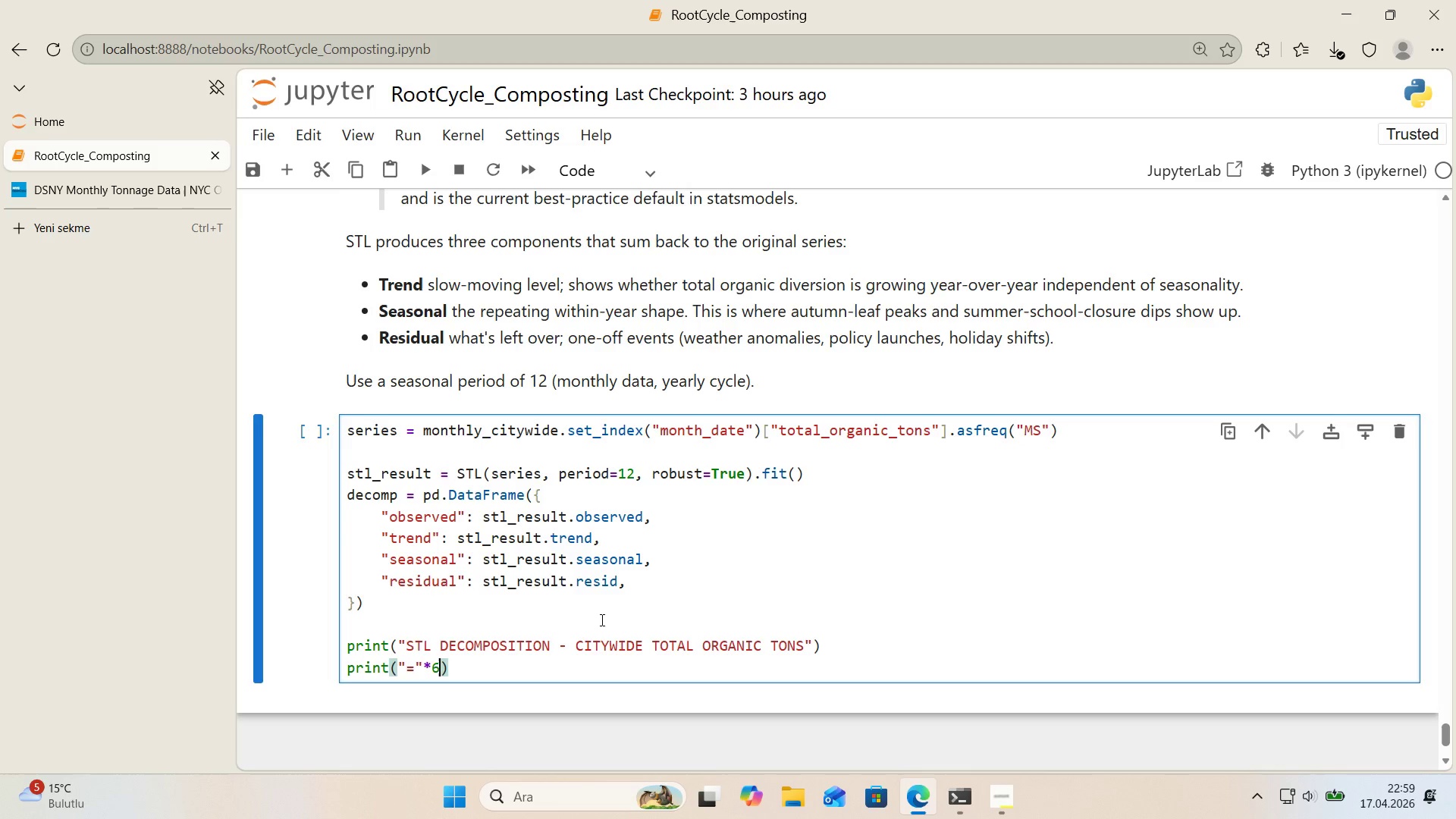 
key(Numpad6)
 